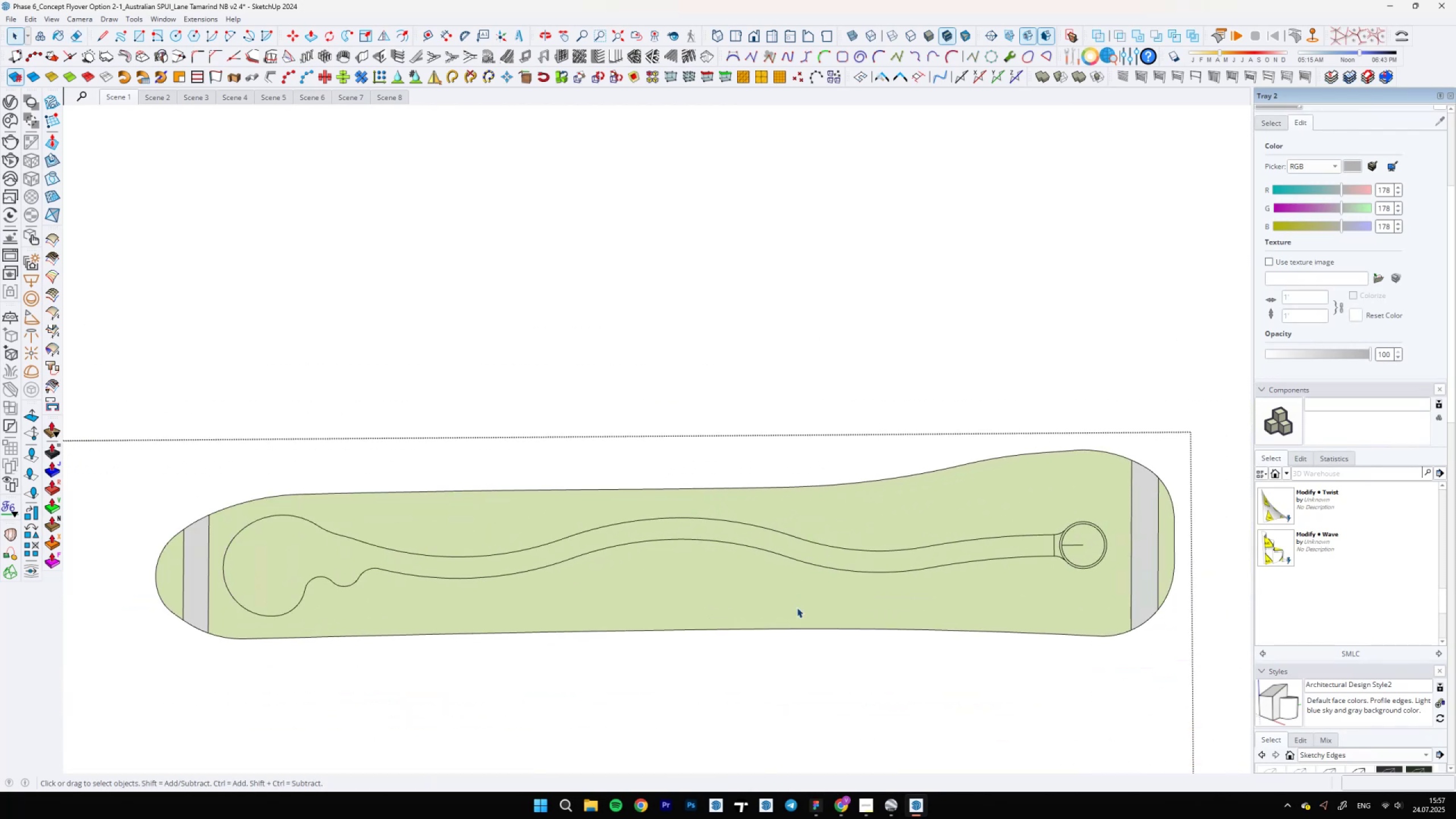 
mouse_move([823, 774])
 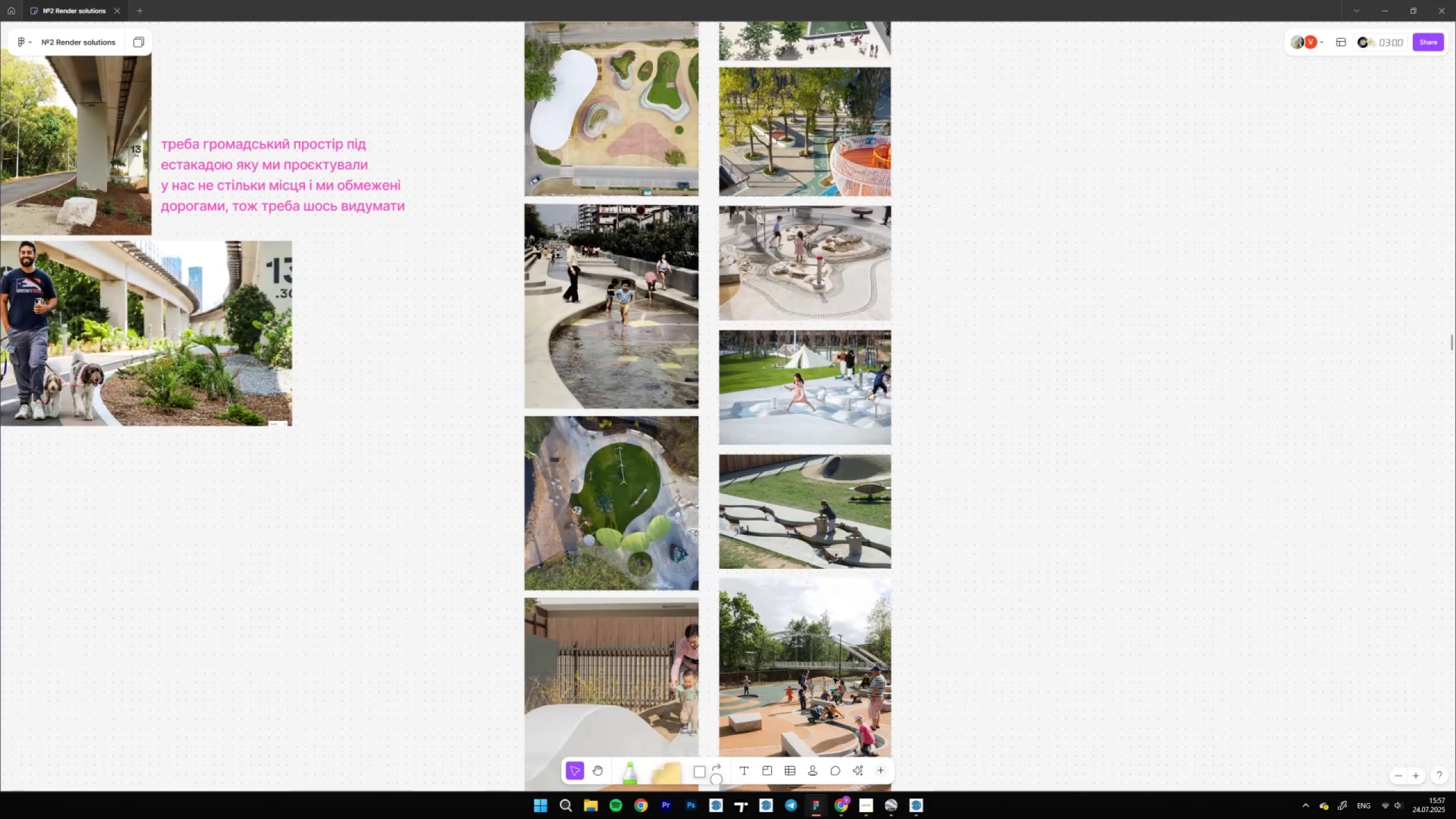 
hold_key(key=ControlLeft, duration=1.52)
scroll: coordinate [760, 614], scroll_direction: up, amount: 1.0
 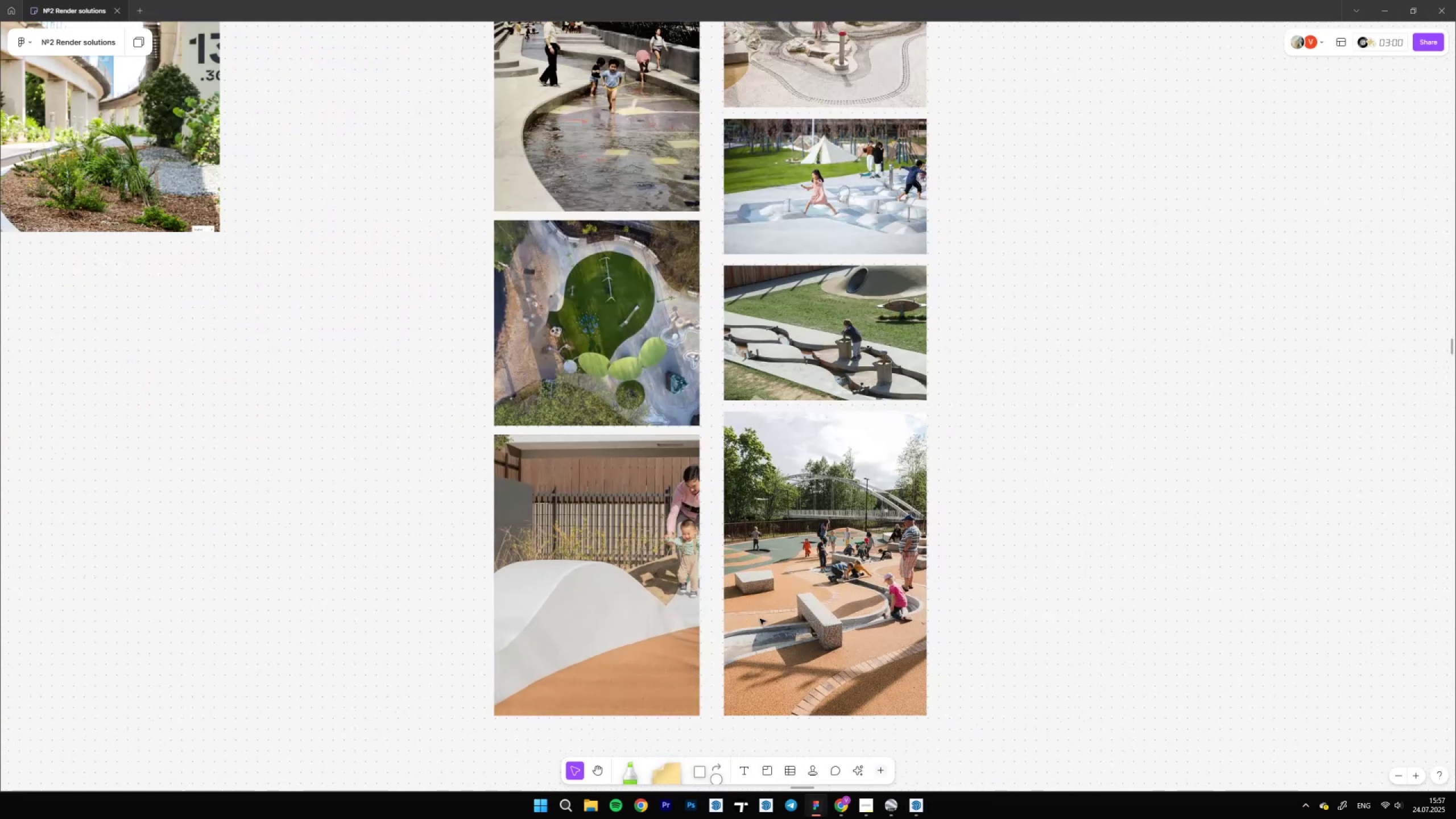 
hold_key(key=ControlLeft, duration=1.53)
left_click([812, 810])
 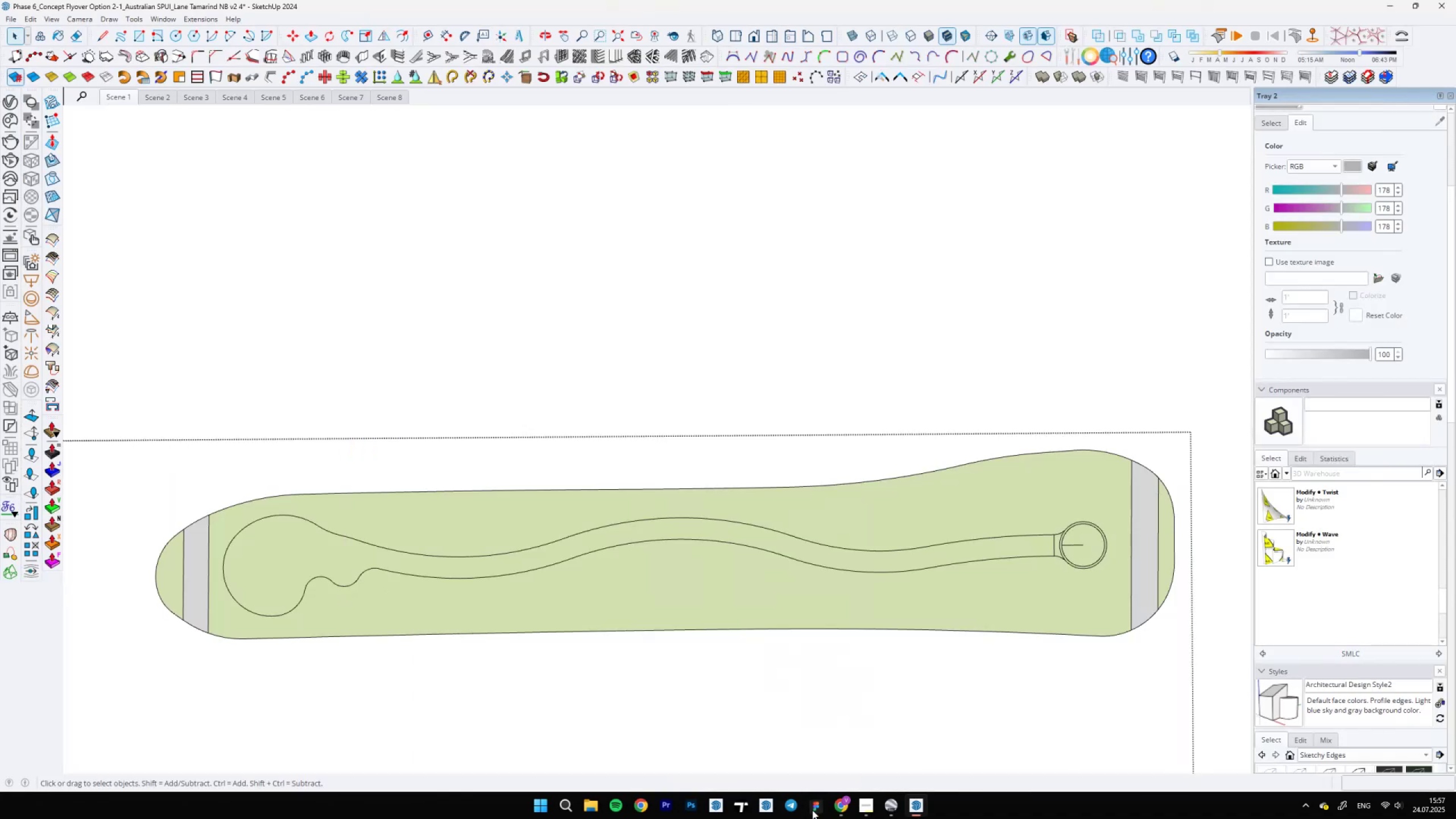 
left_click([812, 810])
 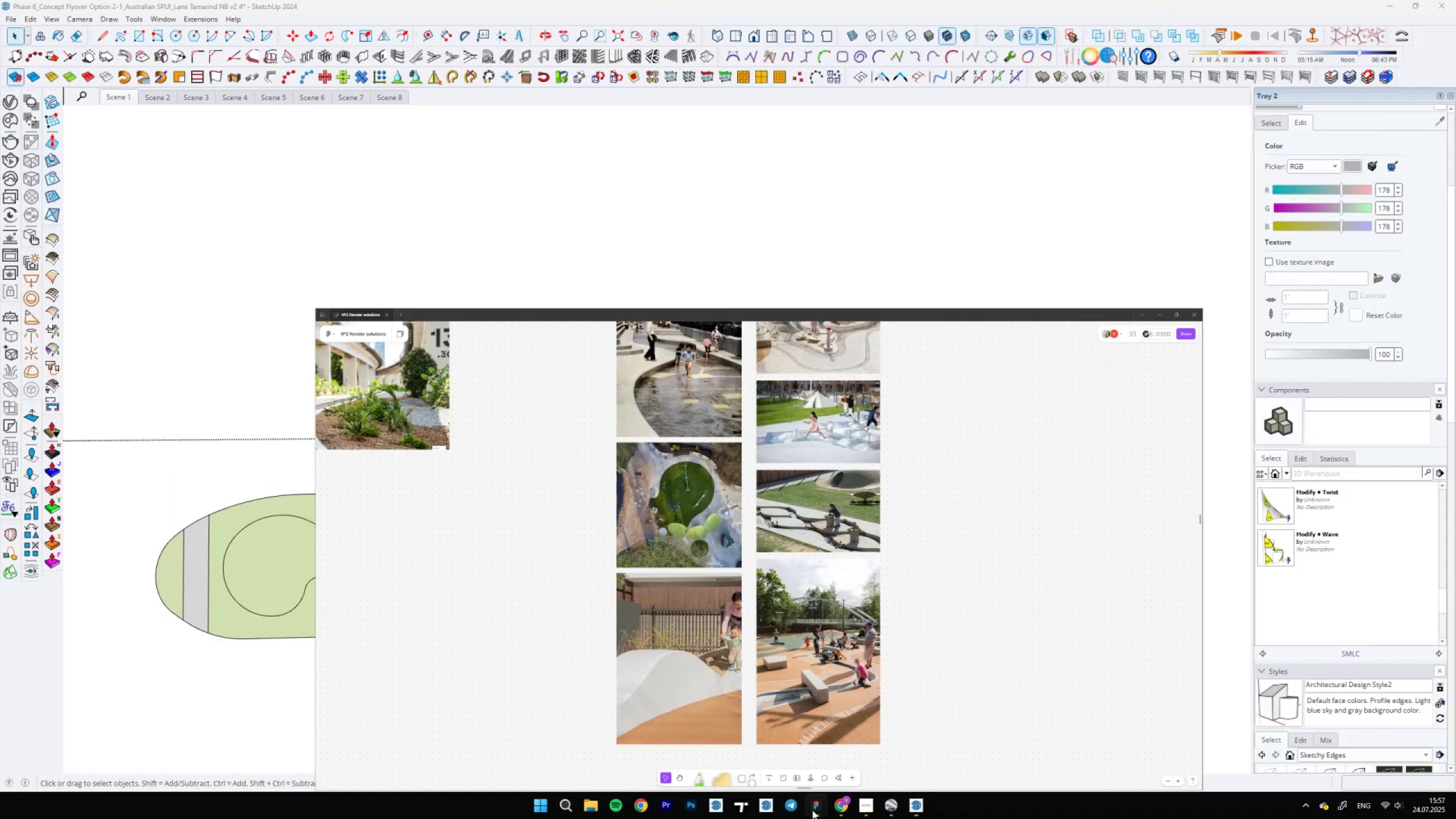 
hold_key(key=ControlLeft, duration=1.51)
left_click([812, 810])
 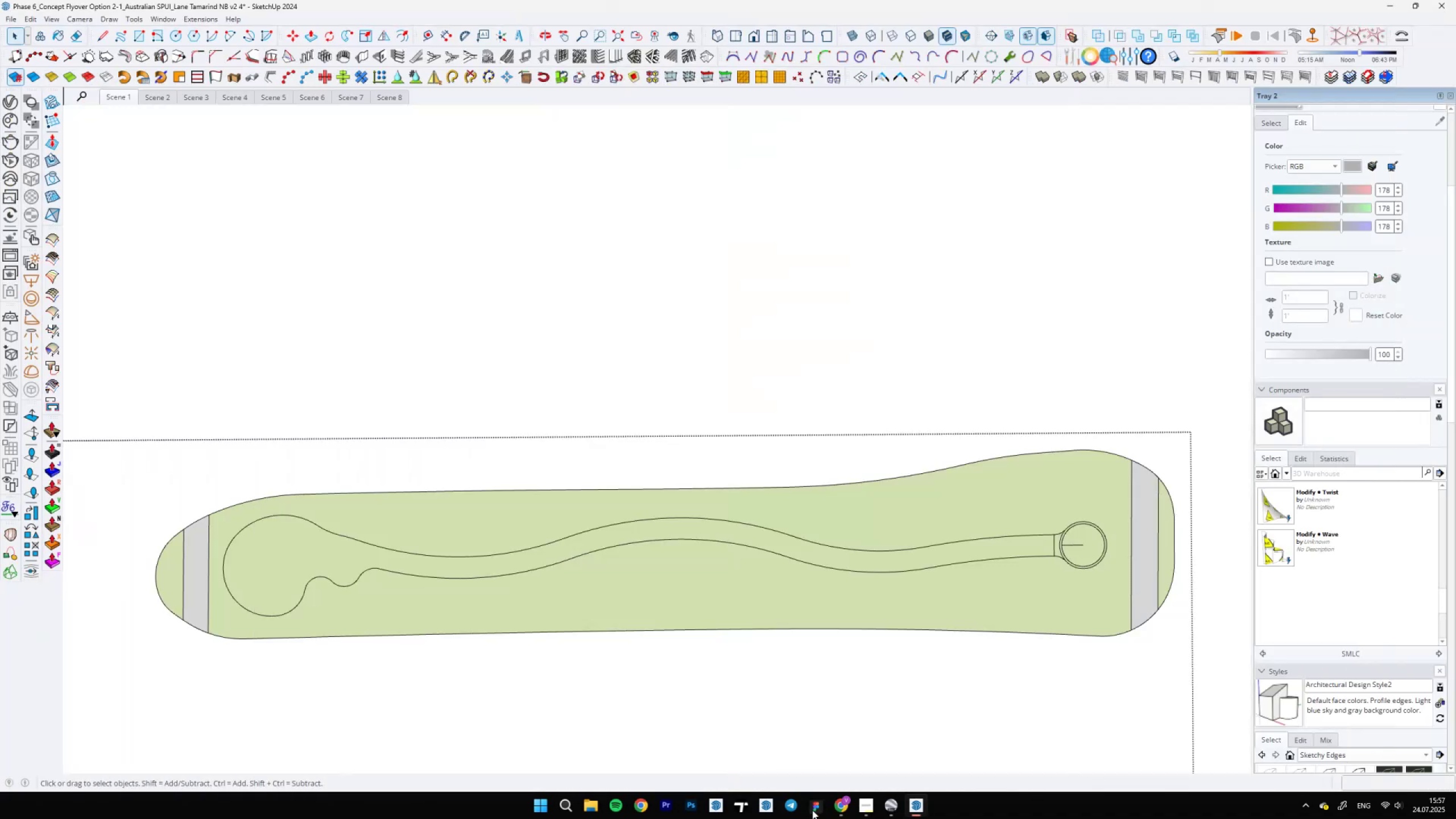 
hold_key(key=ControlLeft, duration=0.82)
scroll: coordinate [853, 614], scroll_direction: down, amount: 9.0
 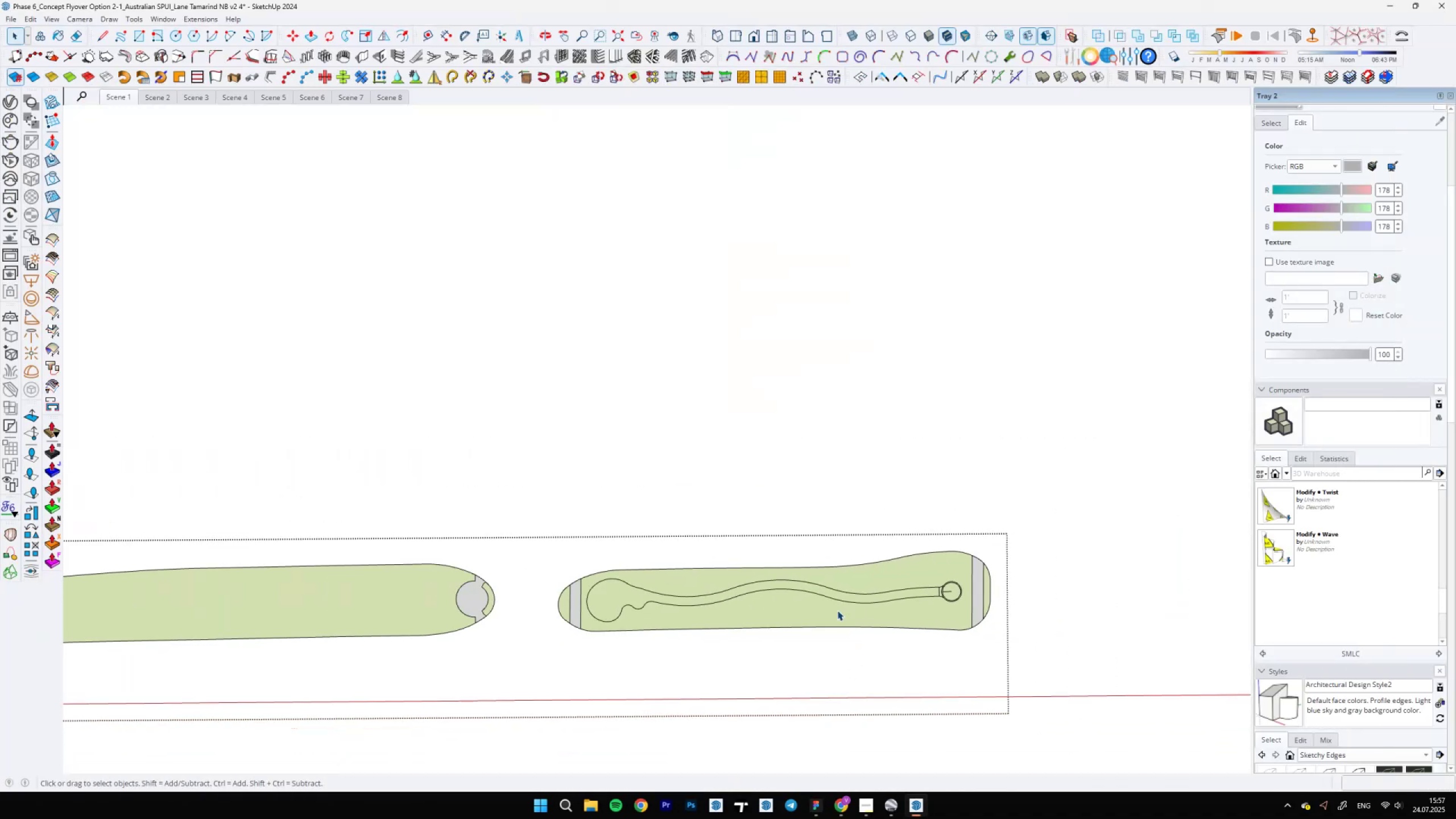 
type(easaal)
 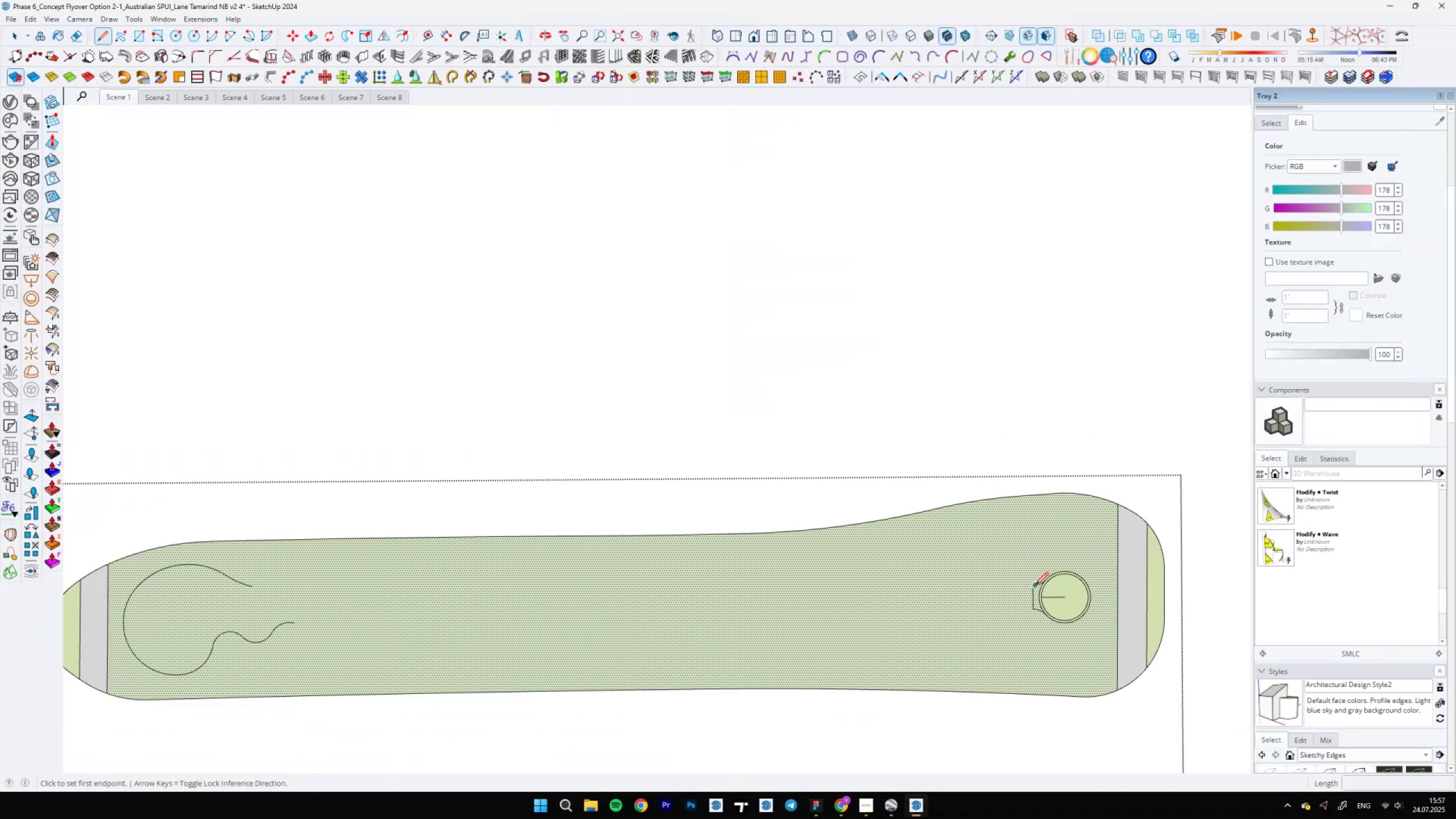 
scroll: coordinate [832, 590], scroll_direction: up, amount: 6.0
 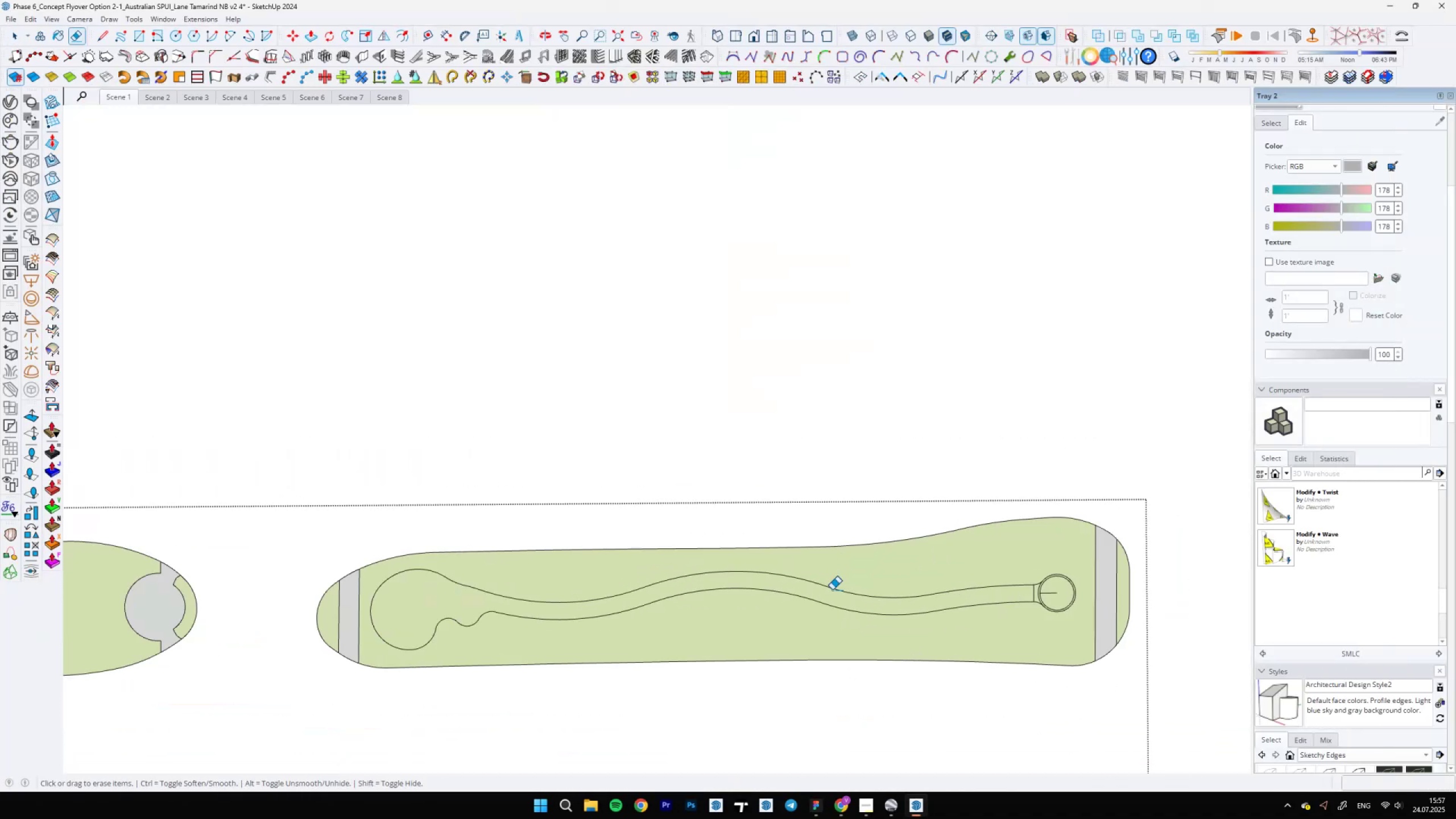 
left_click_drag(start_coordinate=[812, 576], to_coordinate=[759, 613])
 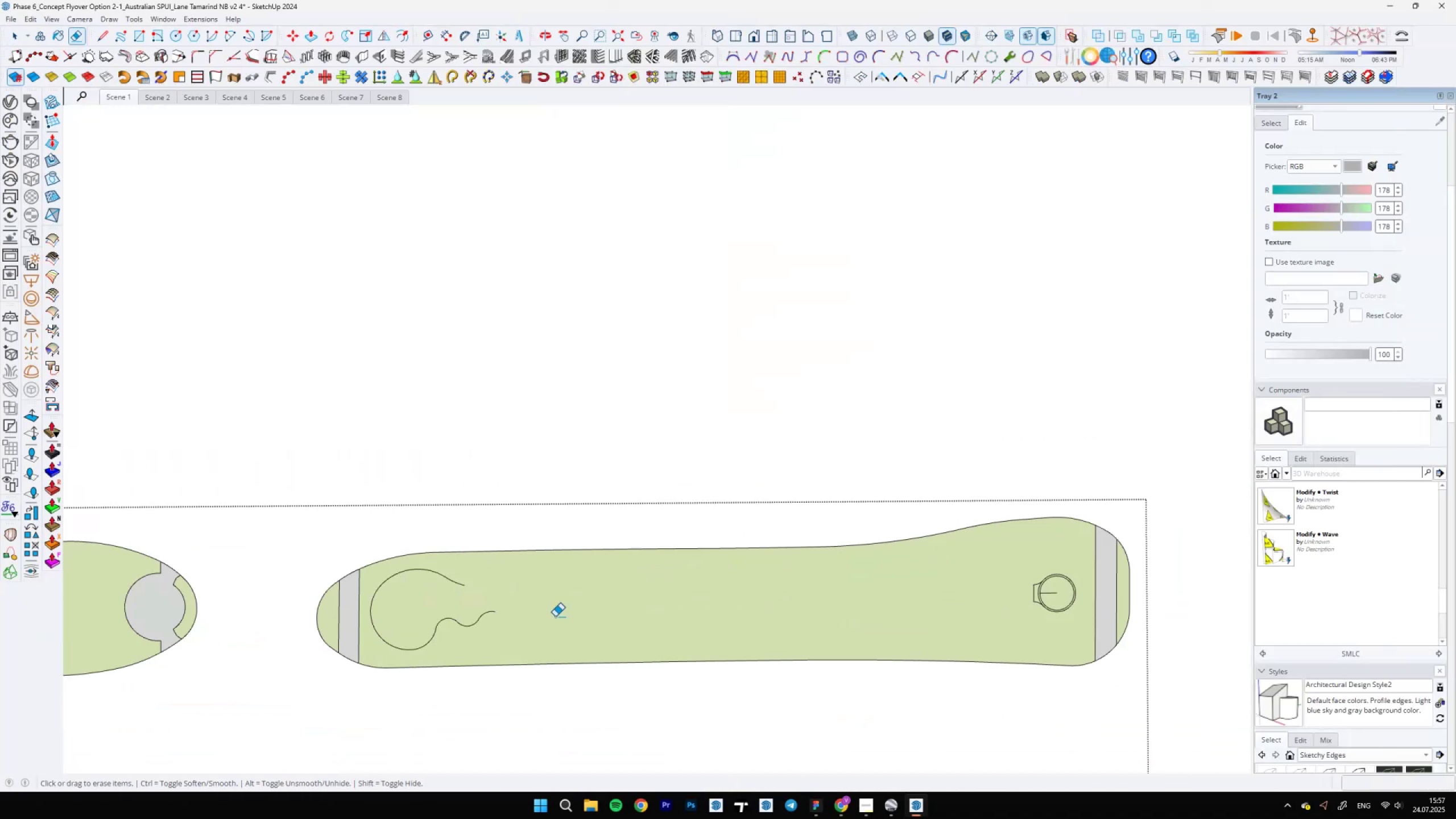 
scroll: coordinate [1036, 578], scroll_direction: up, amount: 3.0
 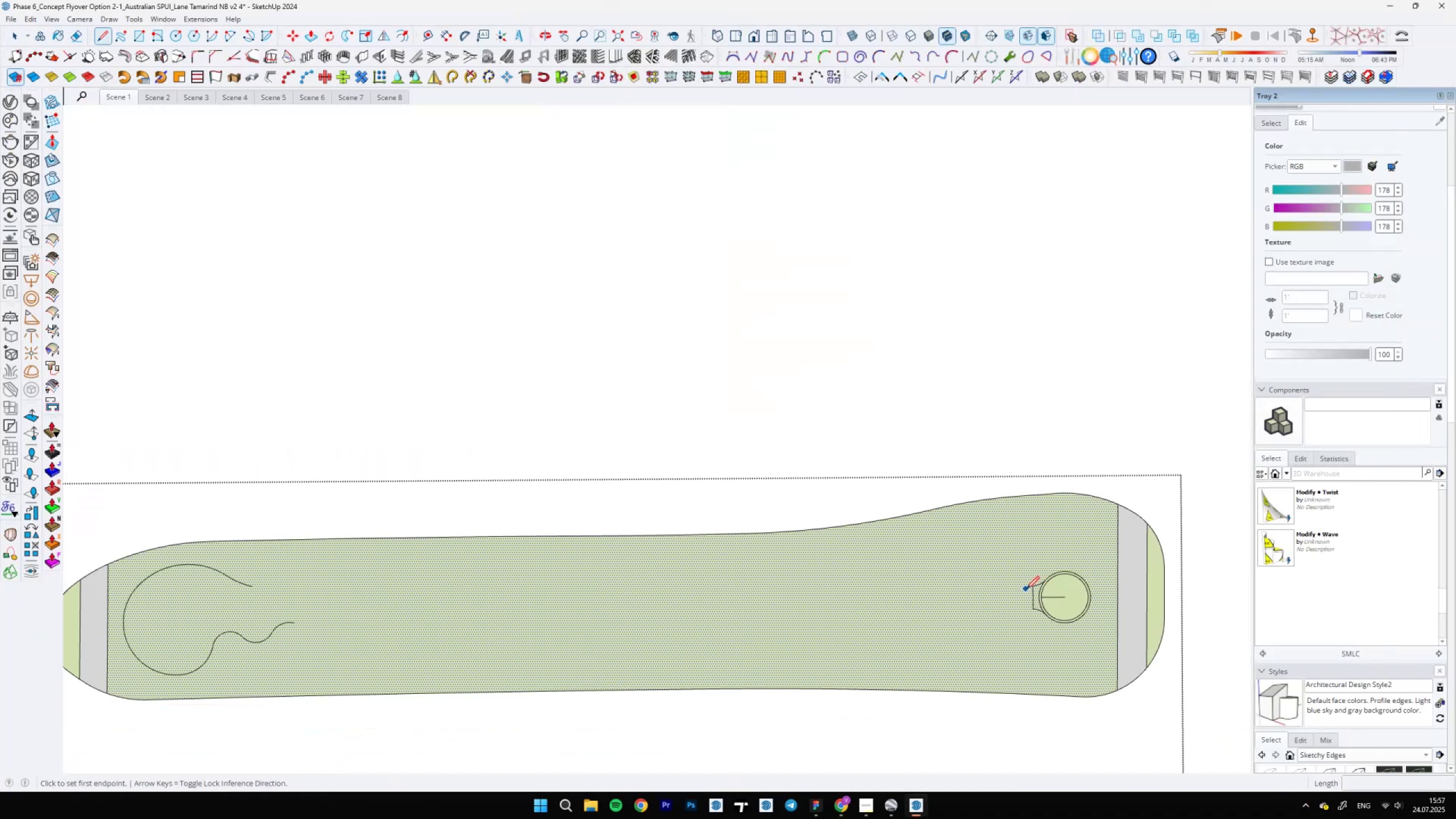 
left_click([1032, 591])
 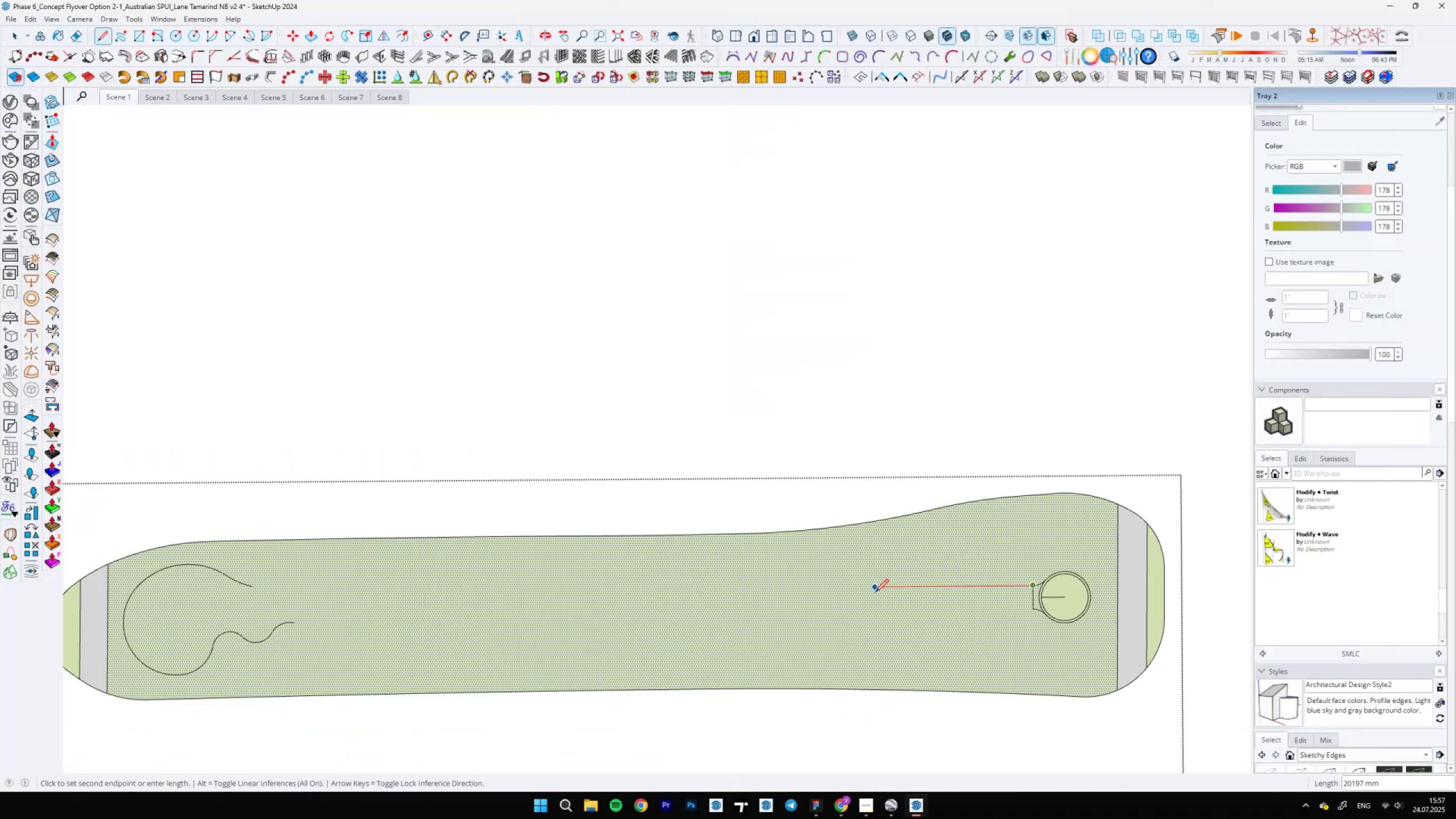 
left_click([875, 592])
 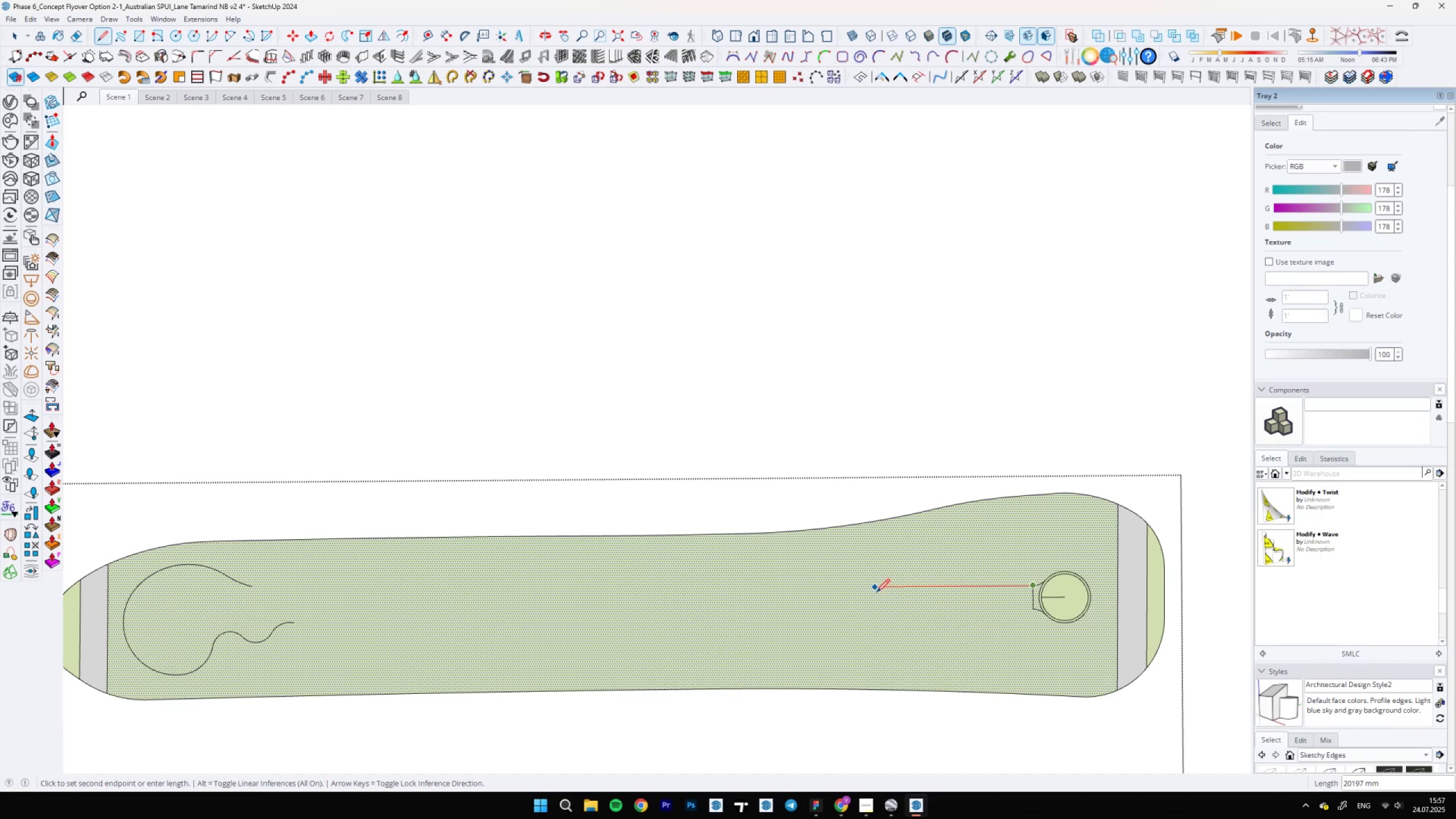 
key(A)
 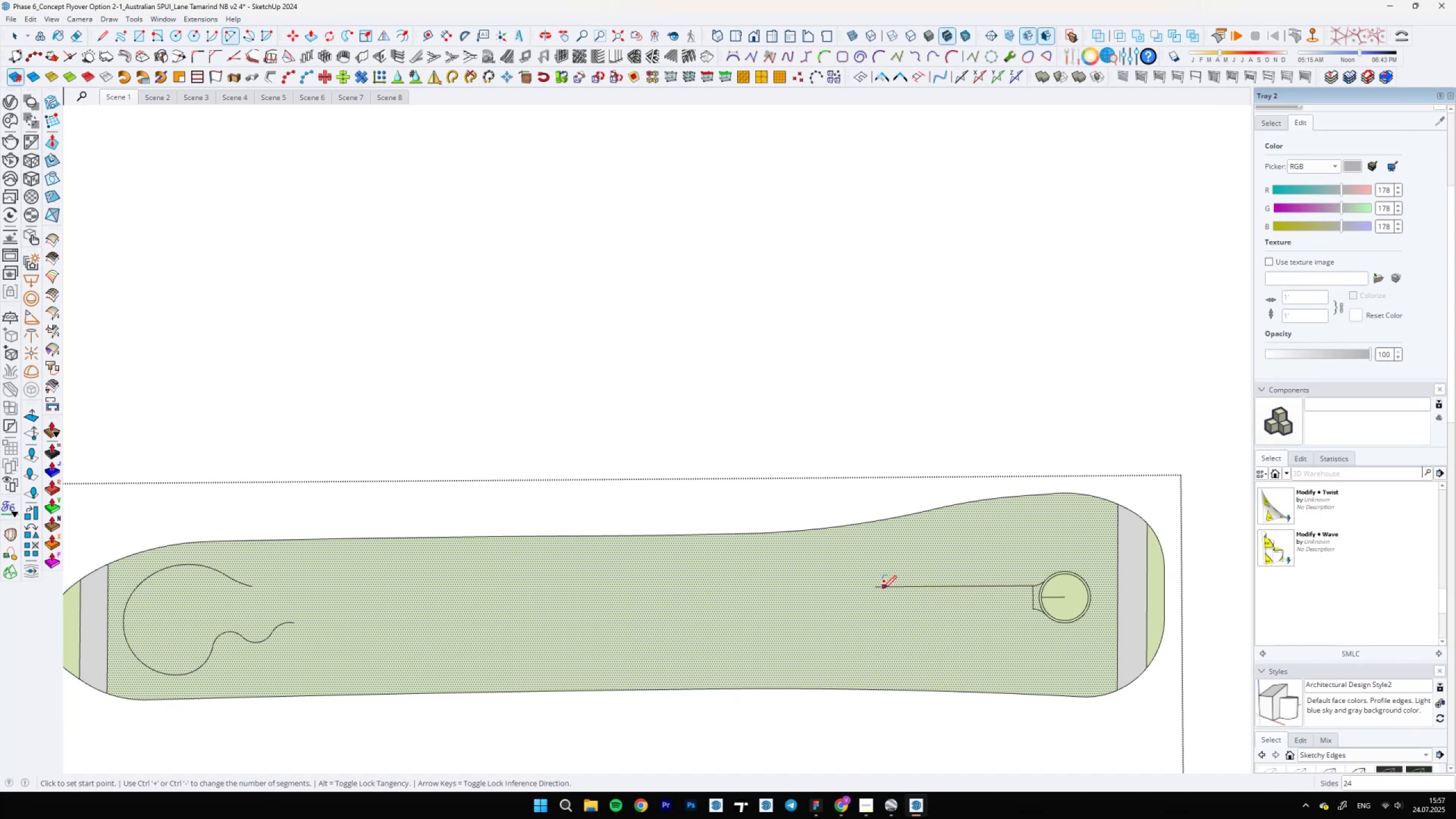 
left_click([874, 589])
 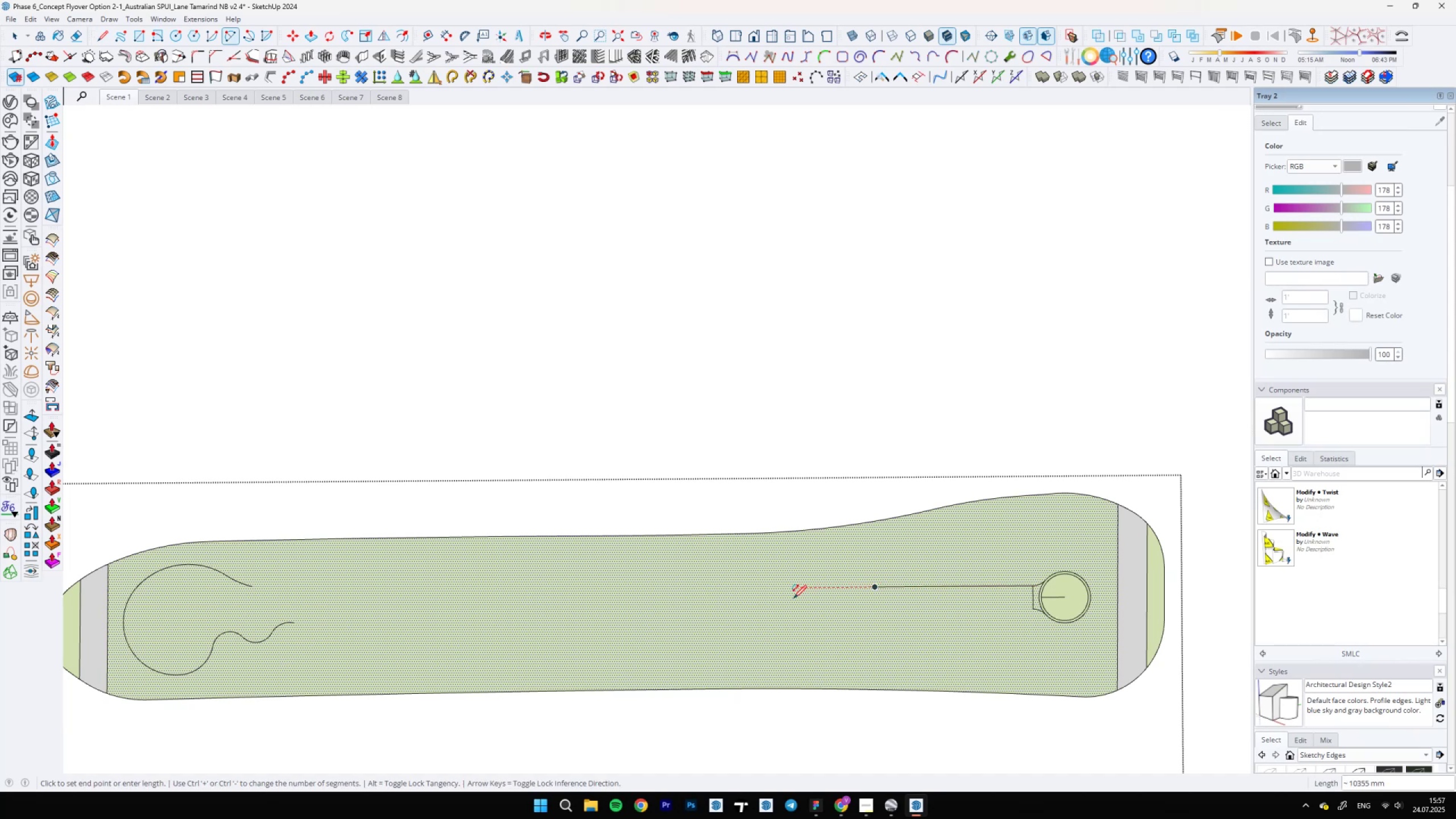 
key(Space)
 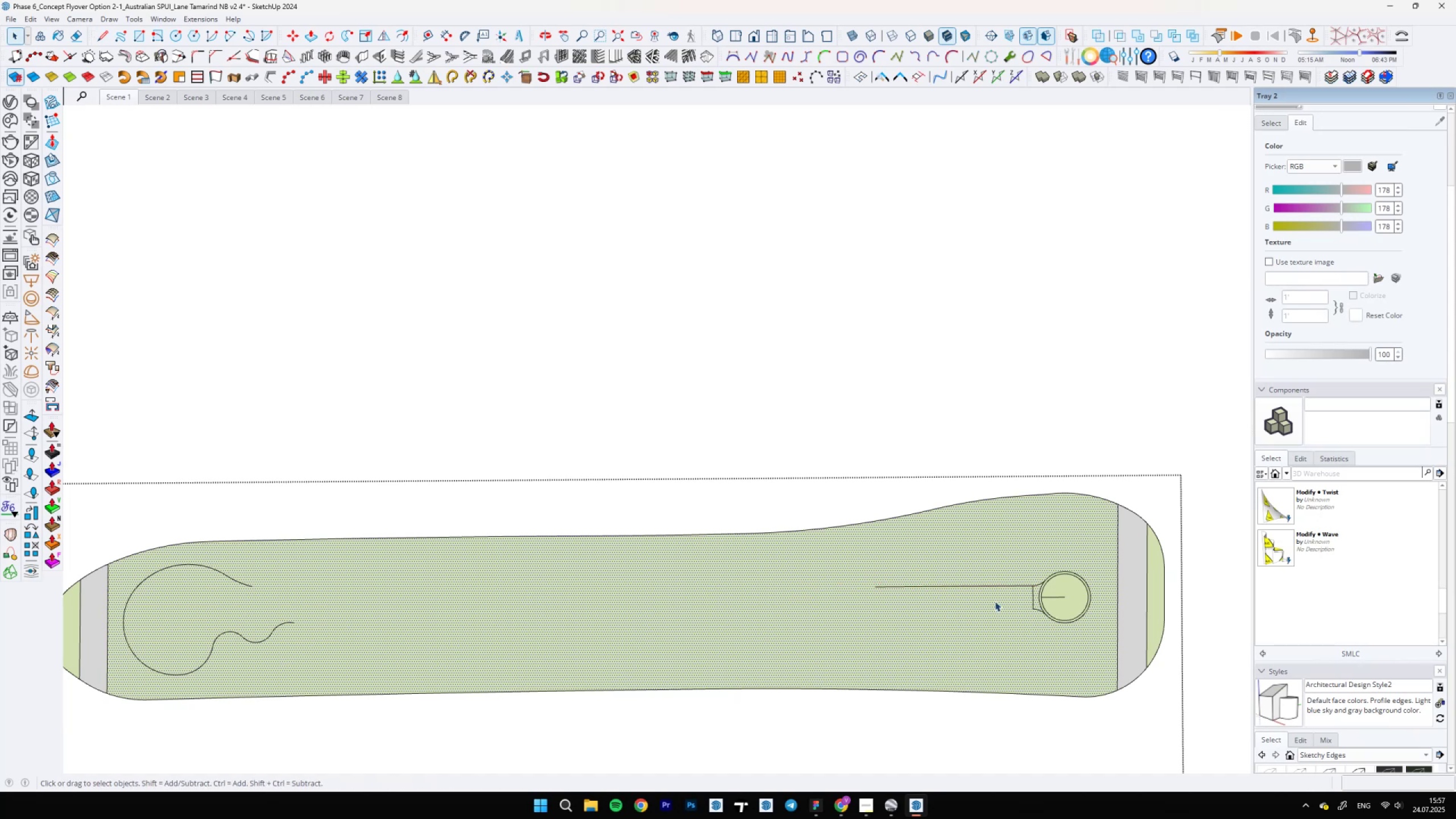 
key(A)
 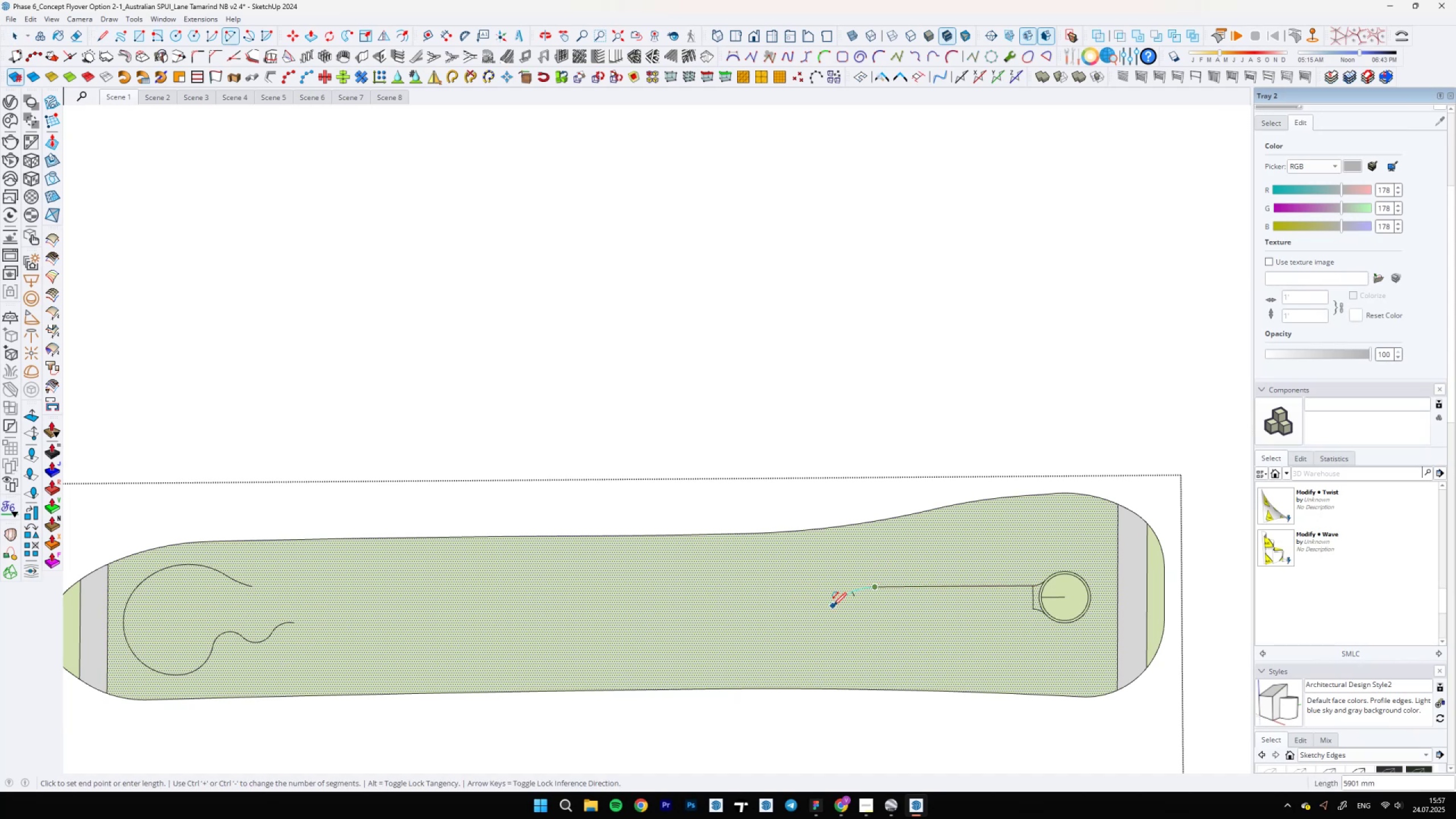 
double_click([833, 606])
 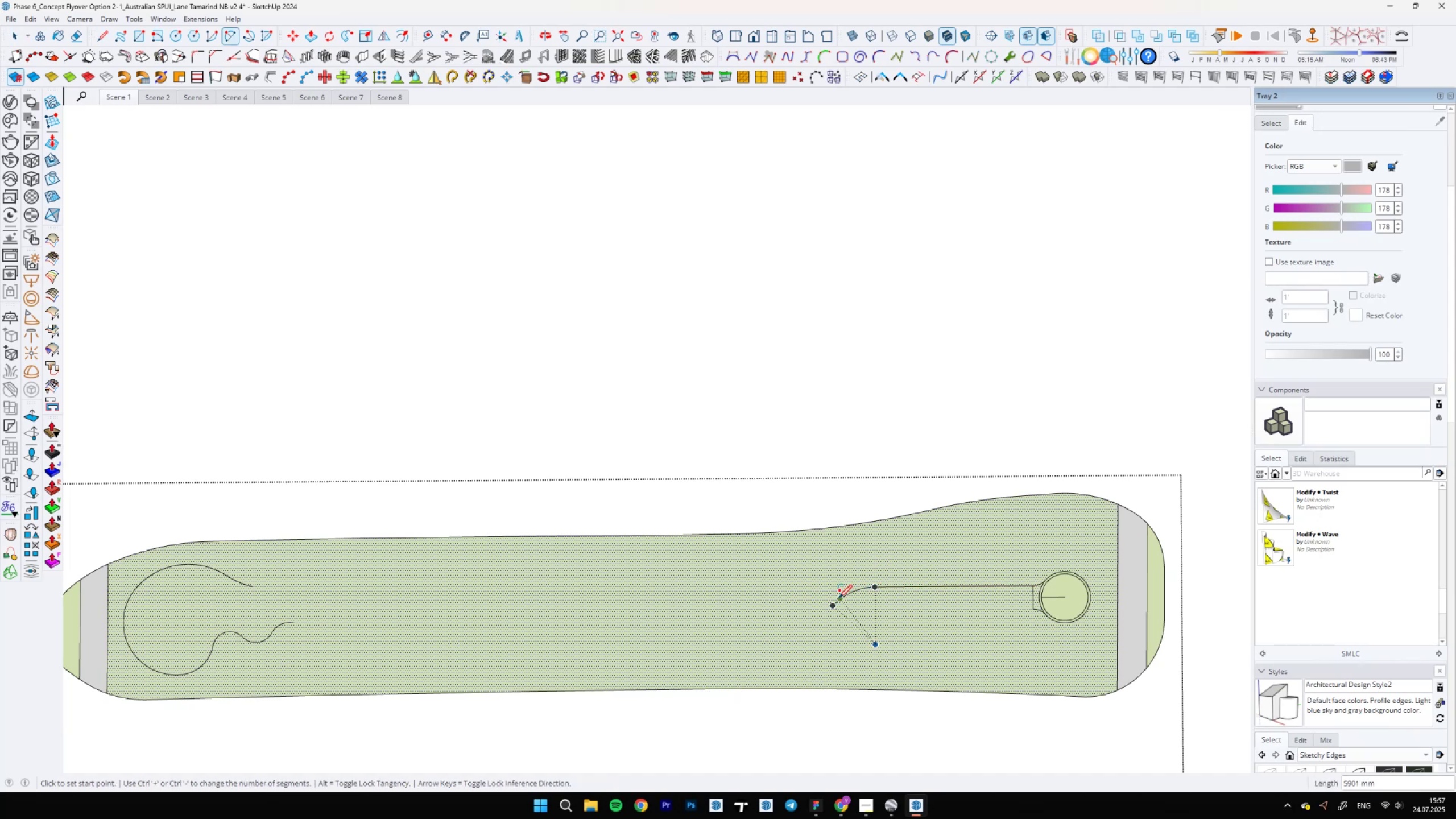 
left_click([839, 598])
 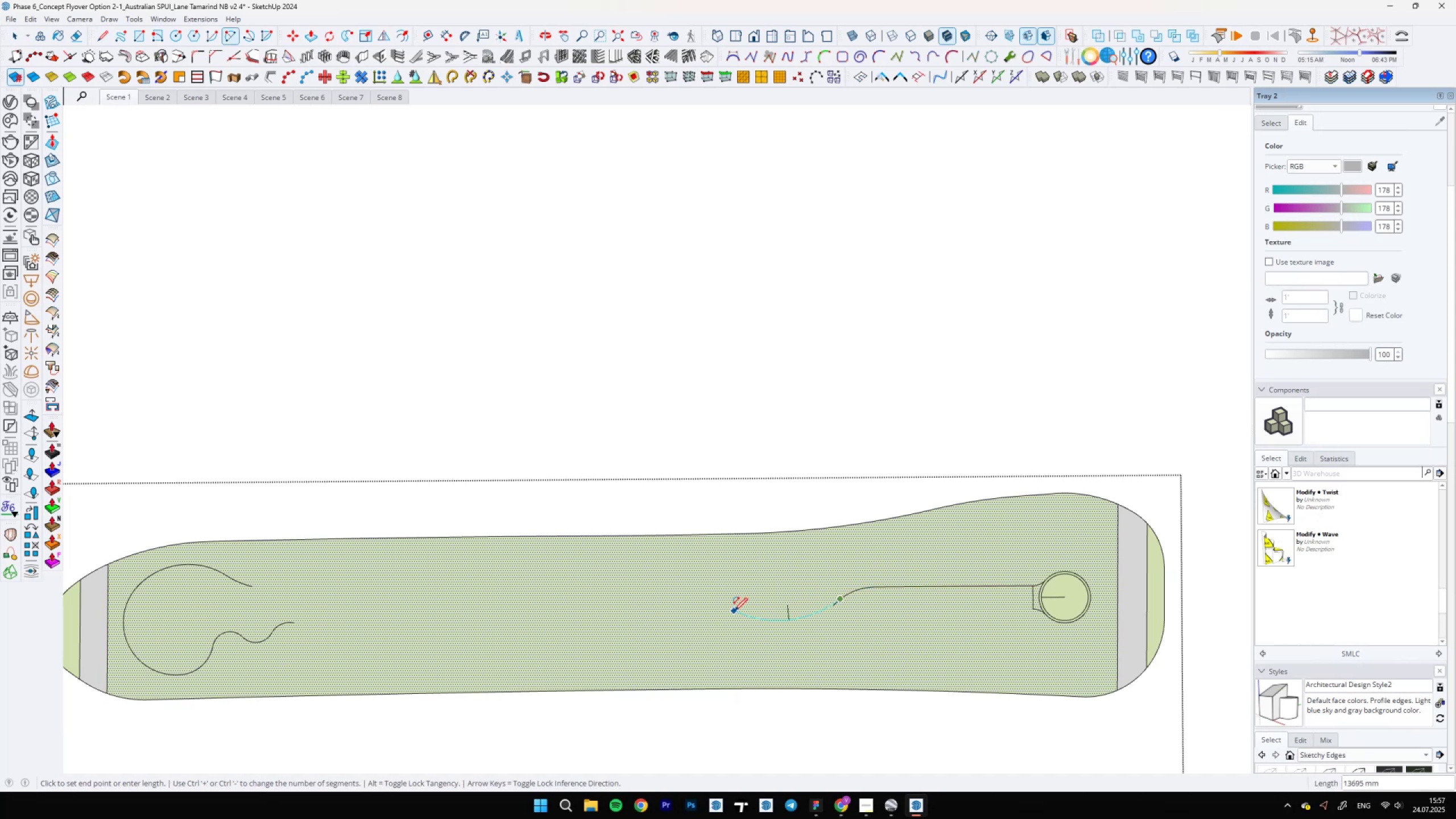 
key(Space)
 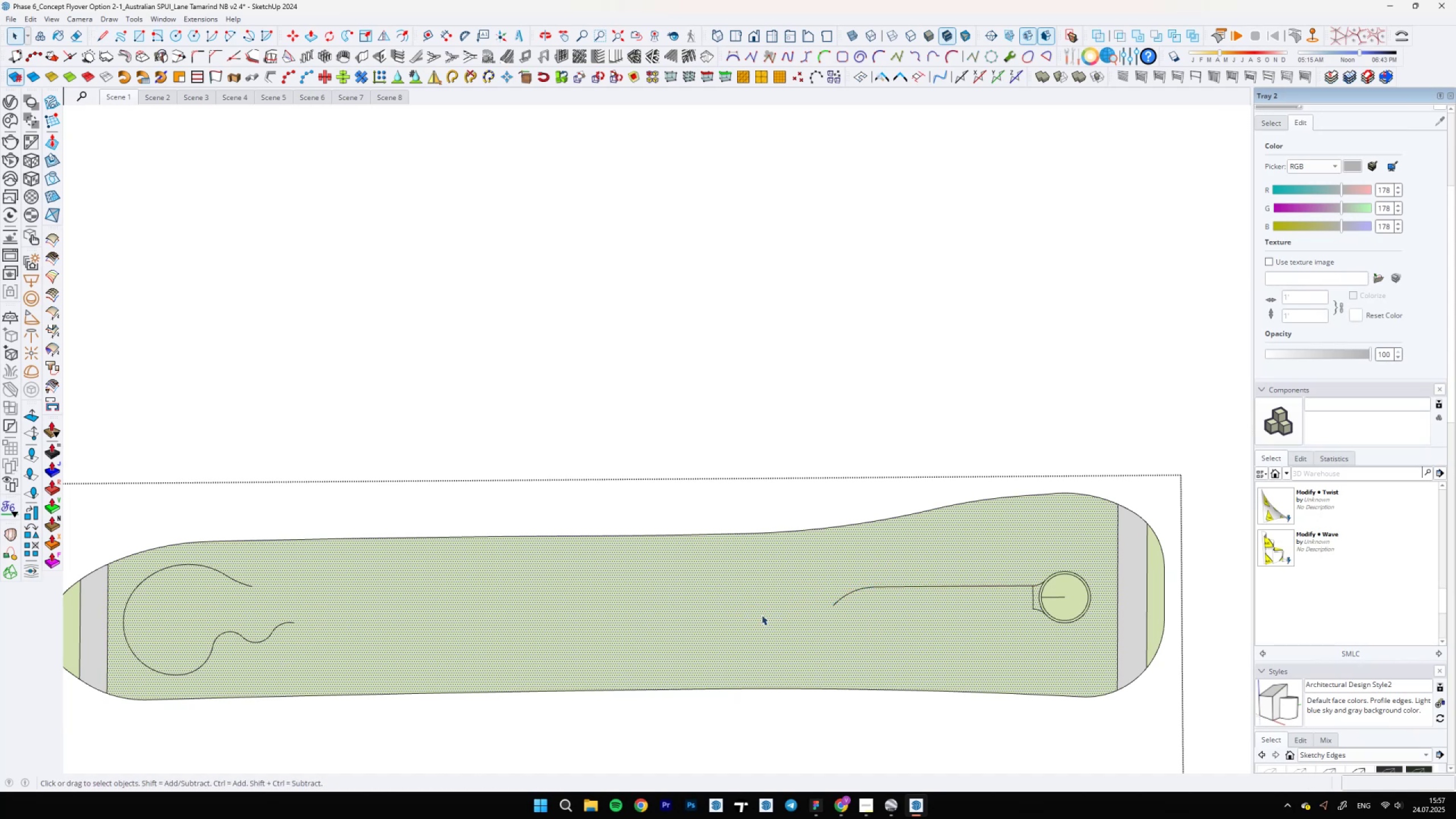 
key(A)
 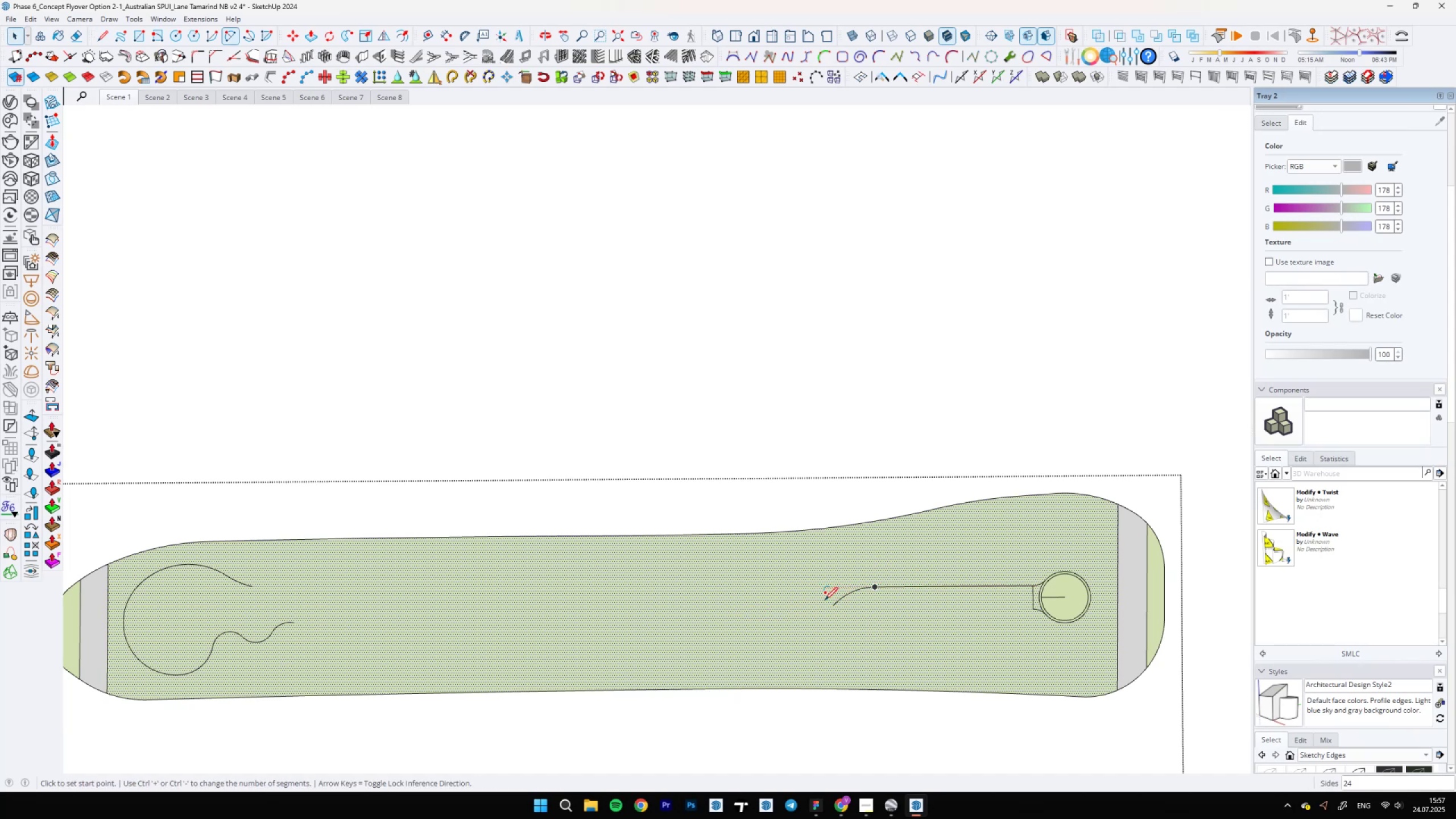 
scroll: coordinate [839, 599], scroll_direction: up, amount: 5.0
 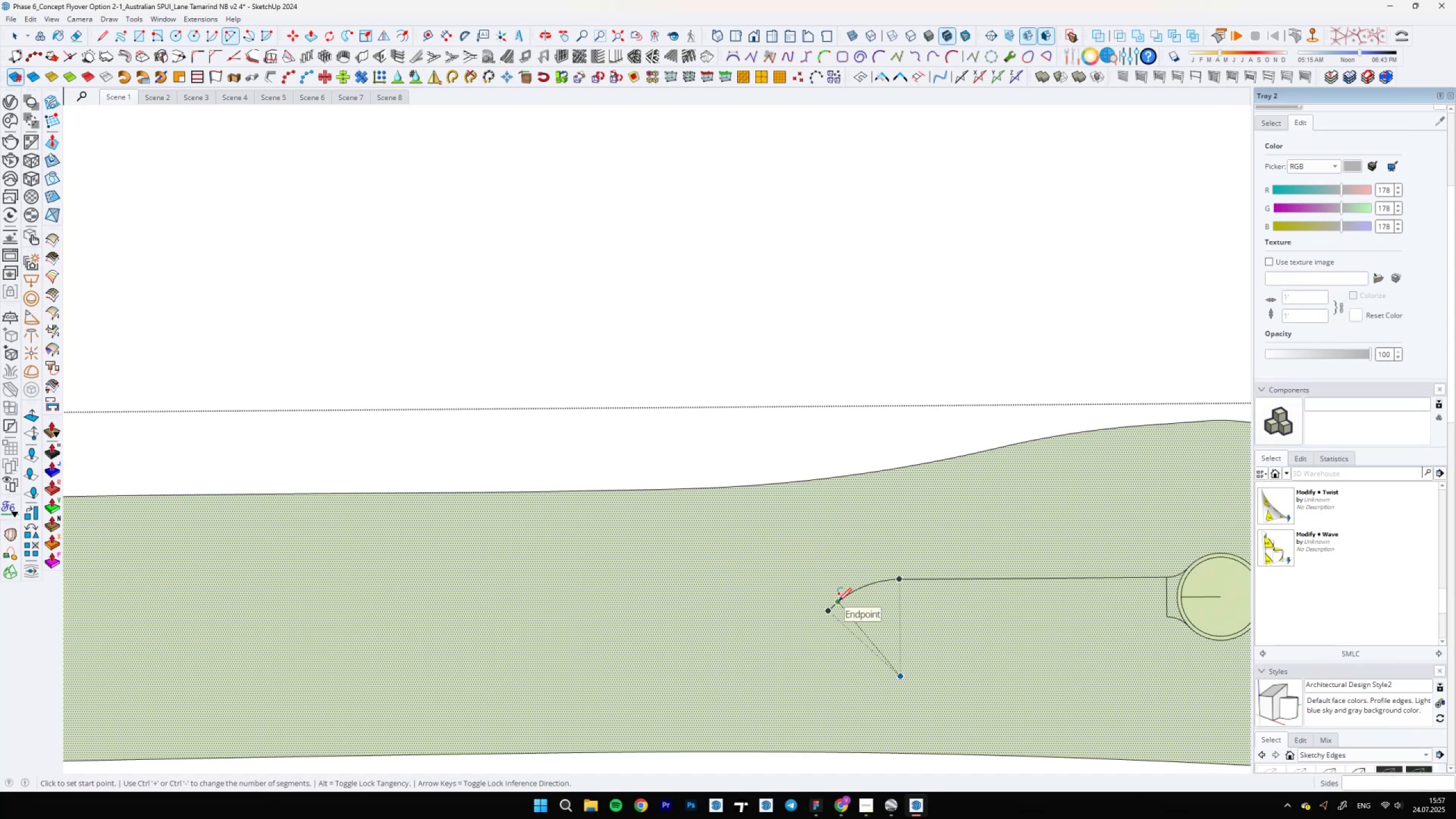 
left_click([838, 601])
 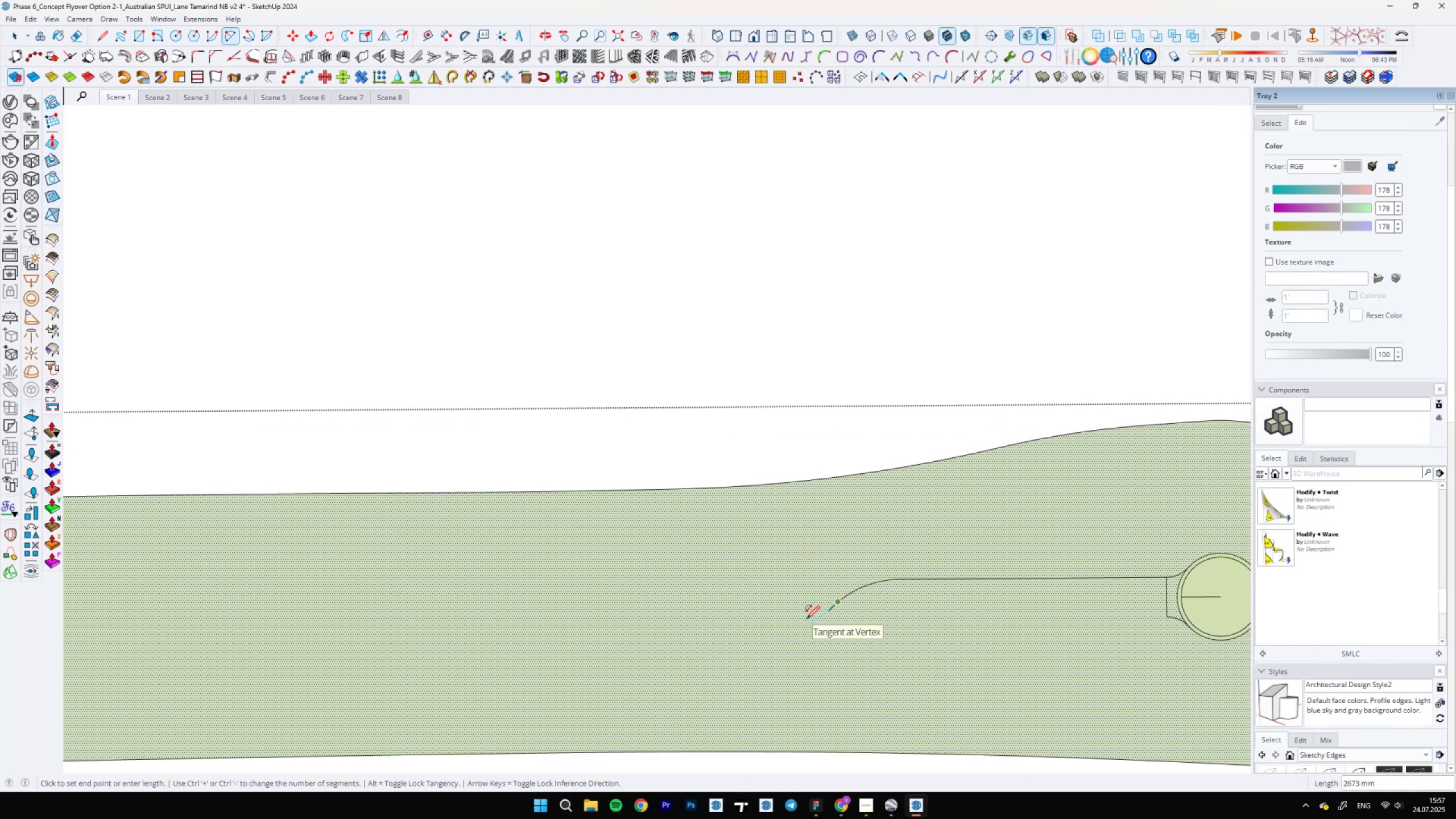 
key(Space)
 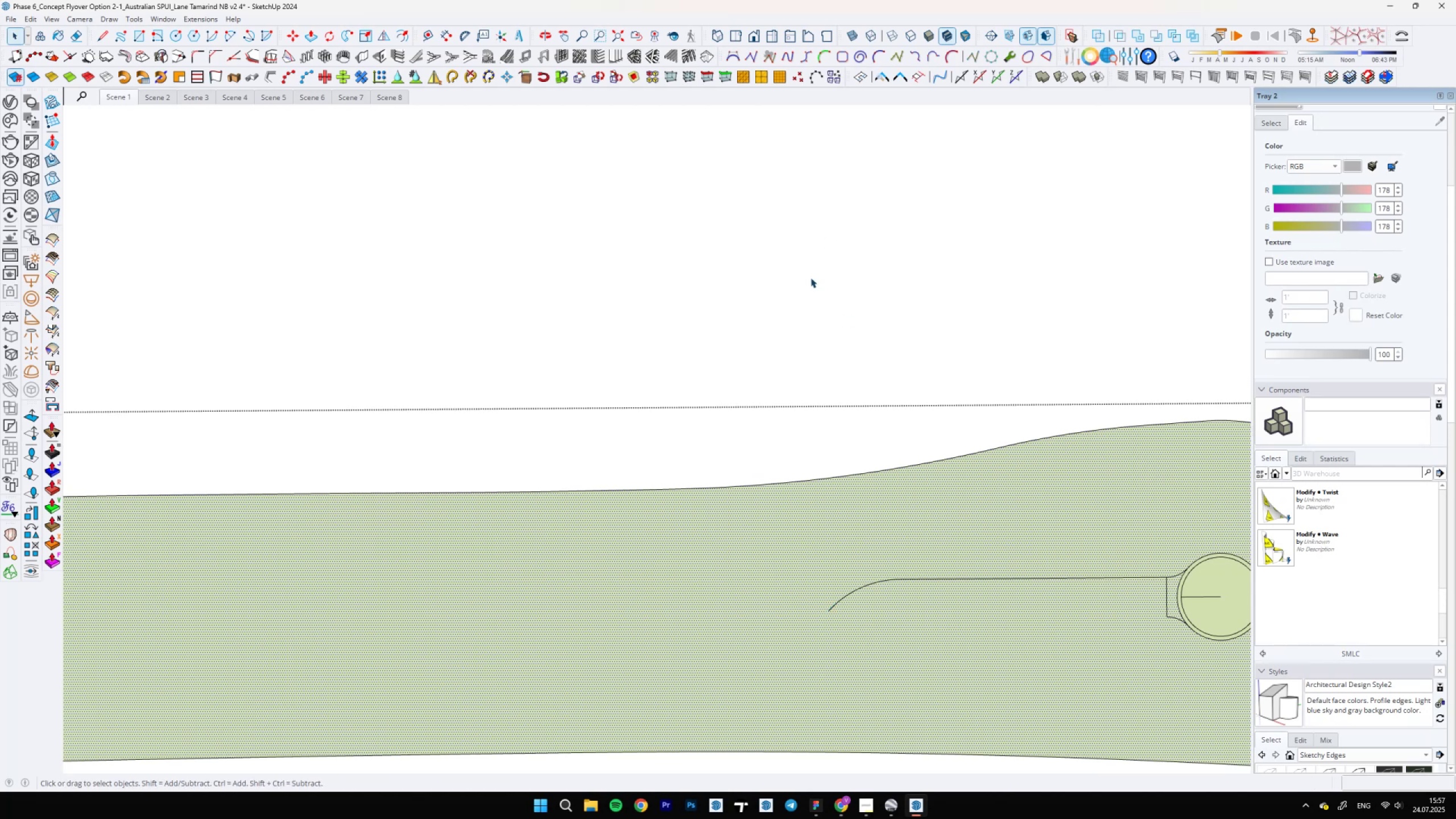 
key(E)
 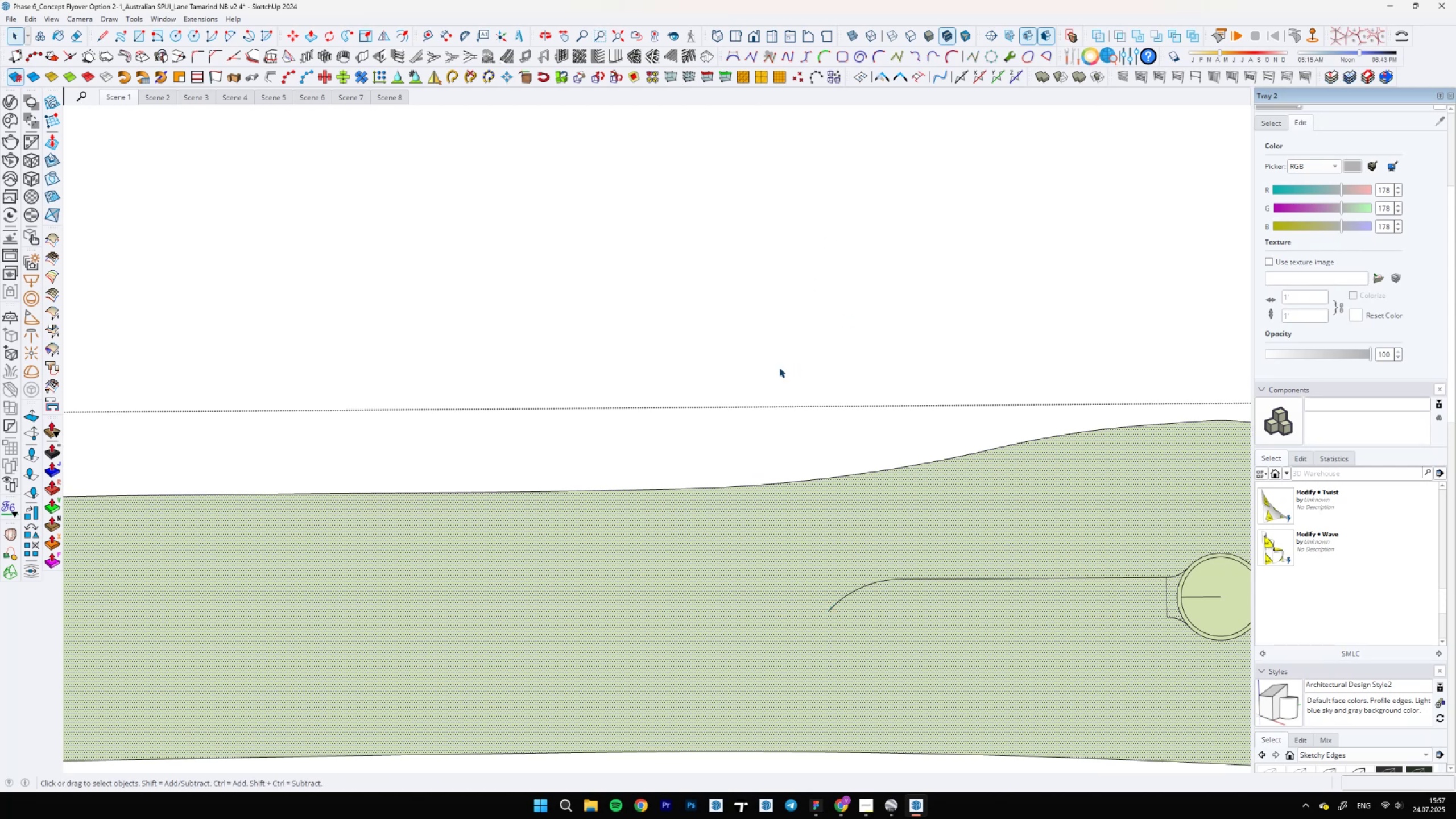 
left_click_drag(start_coordinate=[827, 601], to_coordinate=[898, 627])
 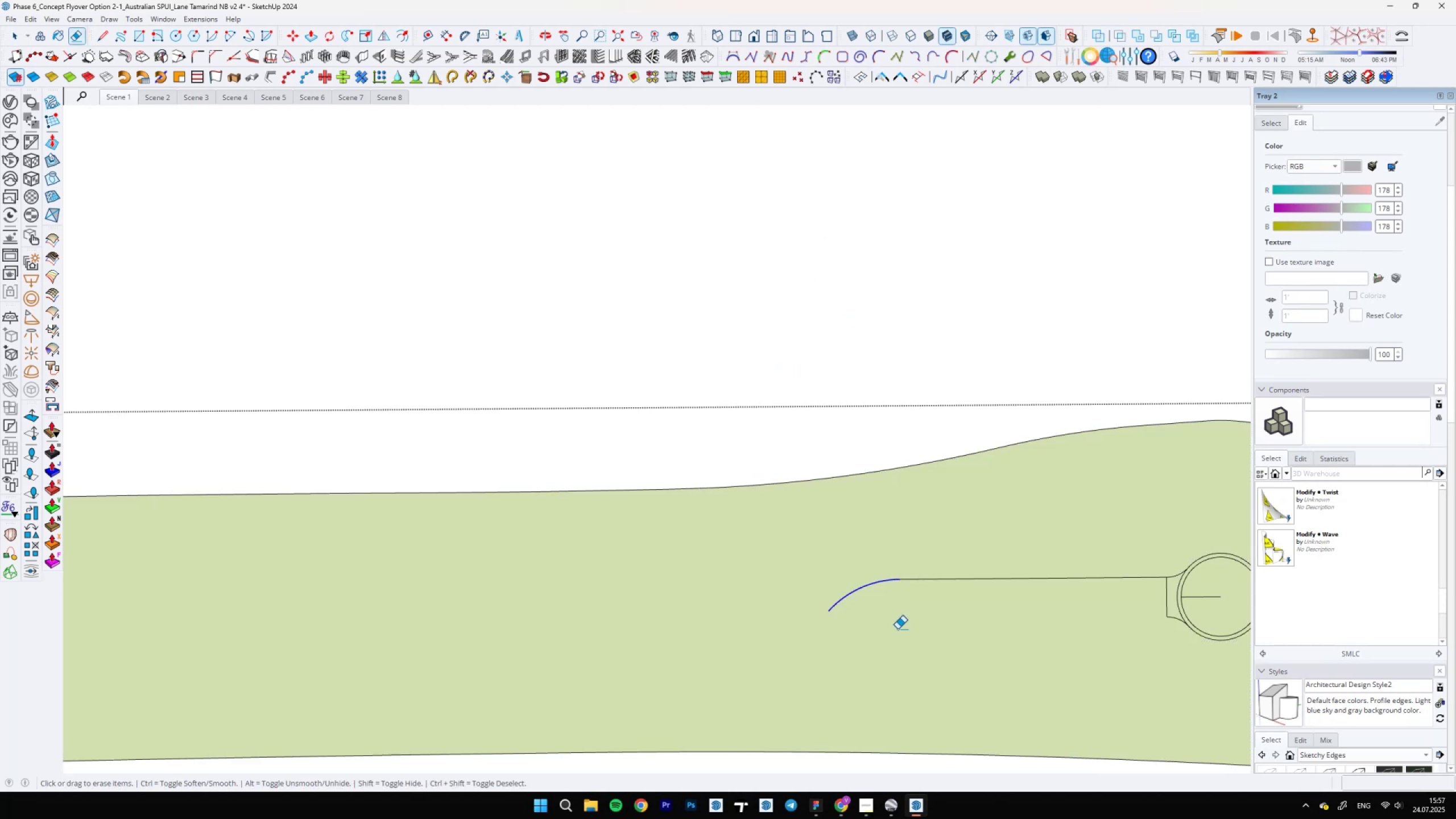 
key(Space)
 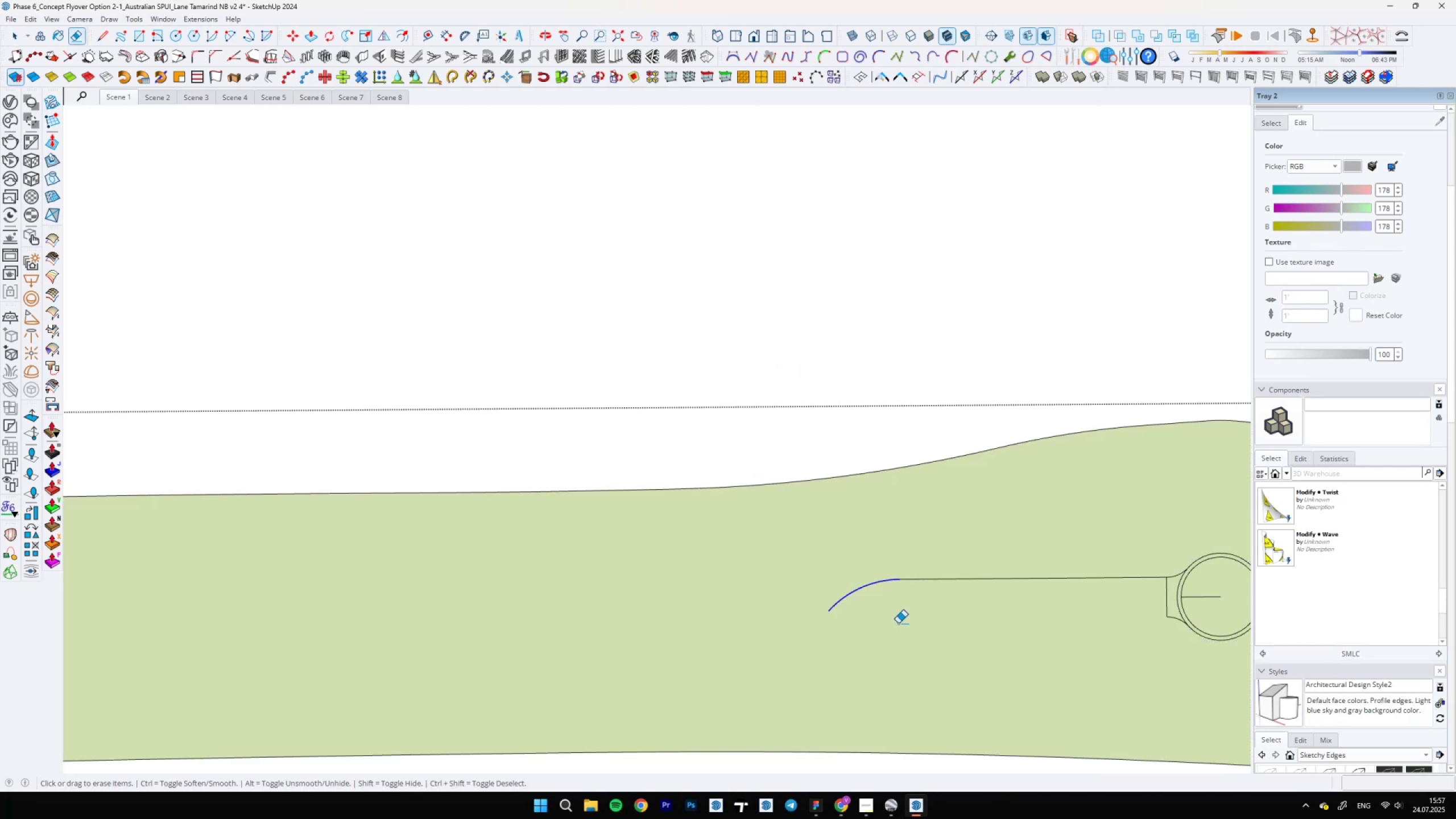 
scroll: coordinate [924, 612], scroll_direction: down, amount: 22.0
 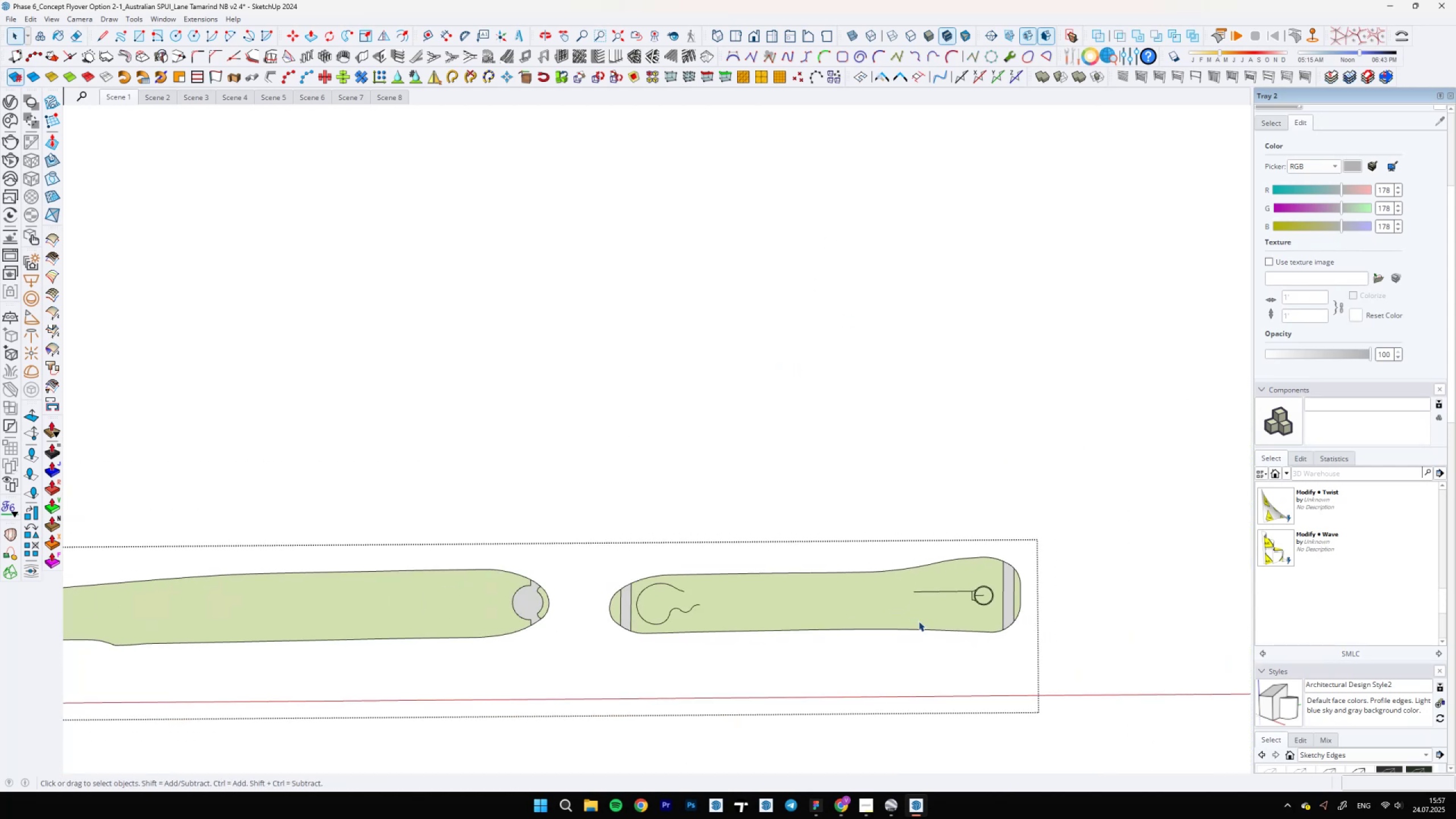 
key(Control+Z)
 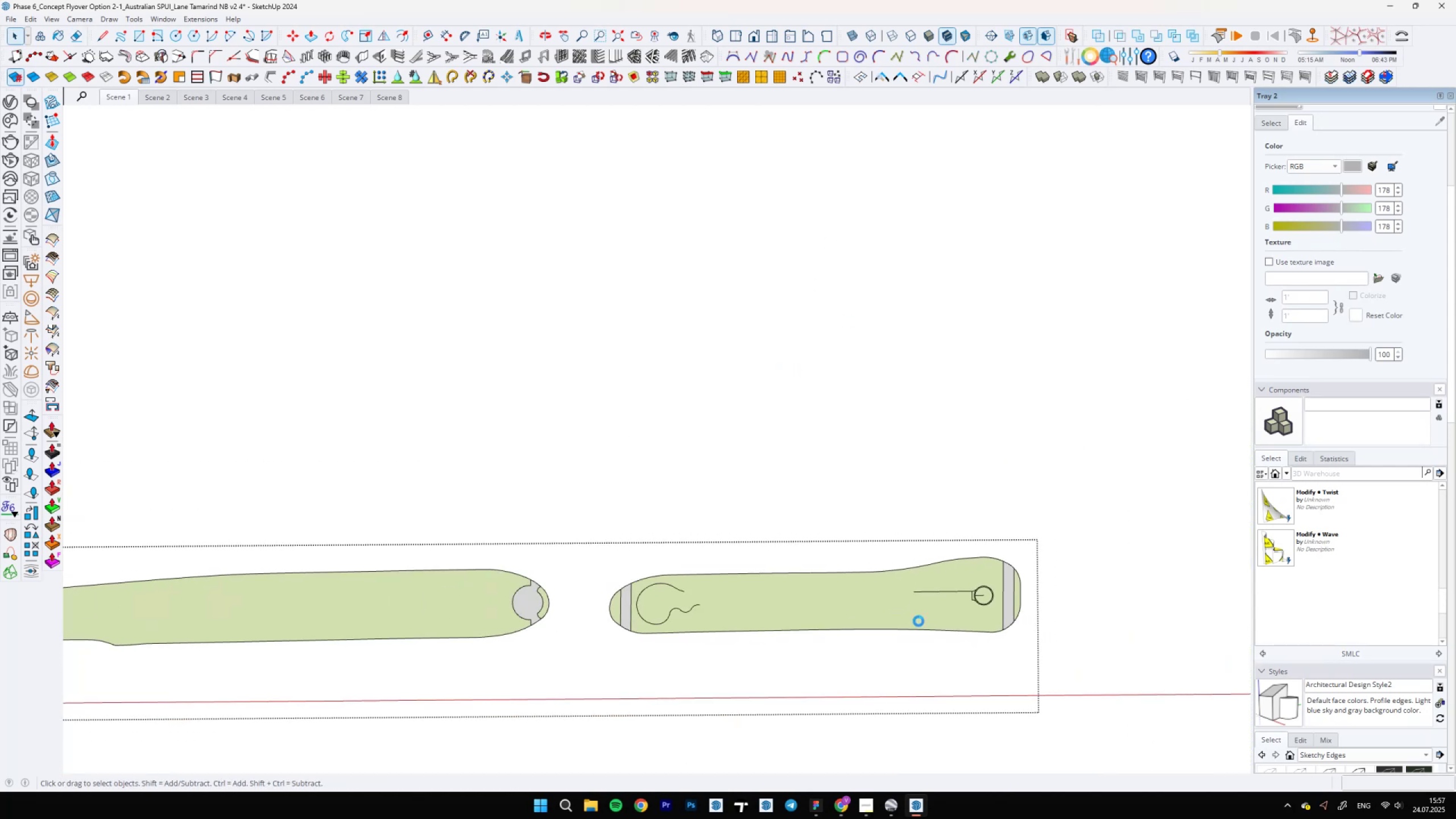 
key(Control+Z)
 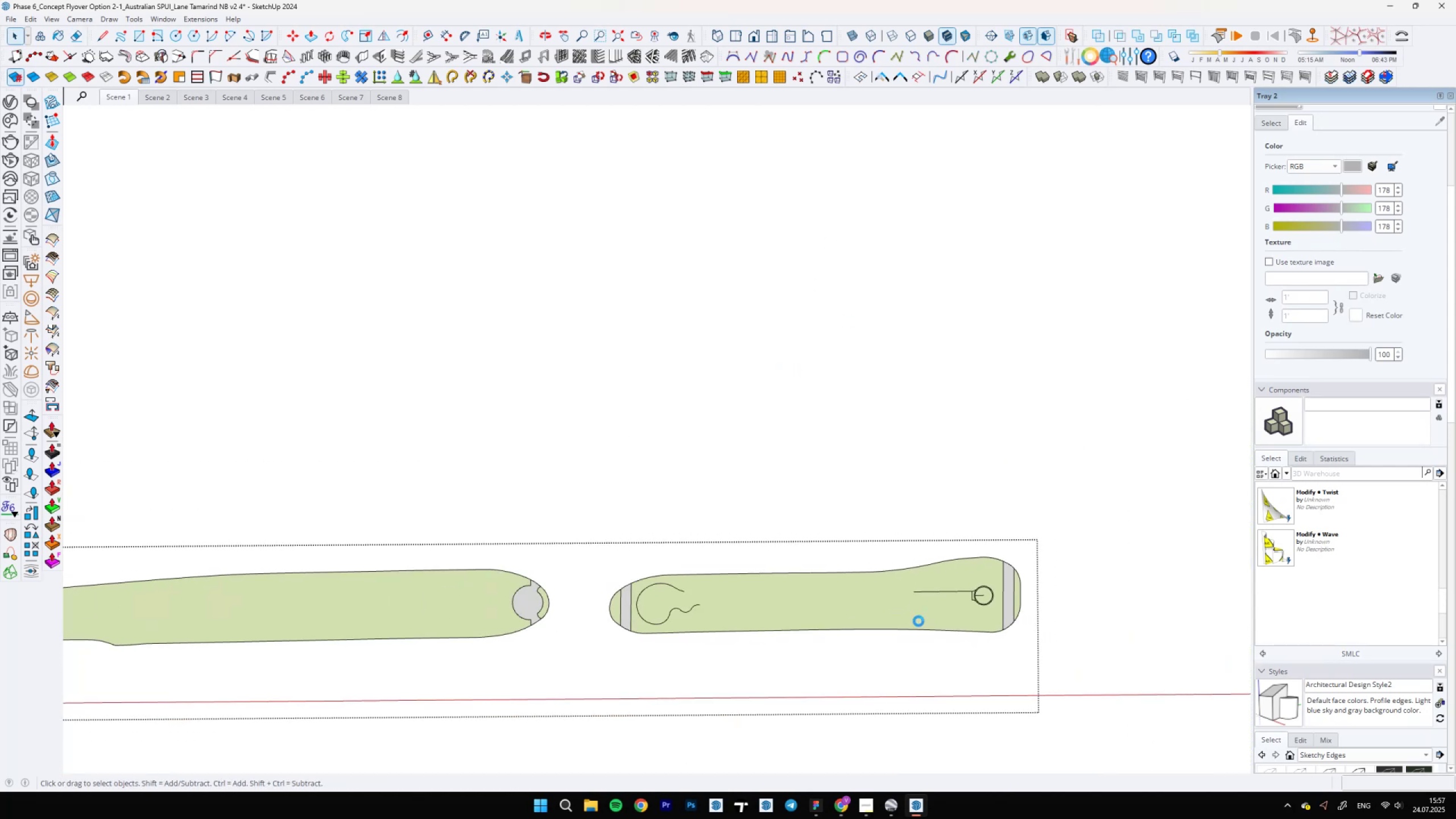 
scroll: coordinate [920, 615], scroll_direction: down, amount: 5.0
 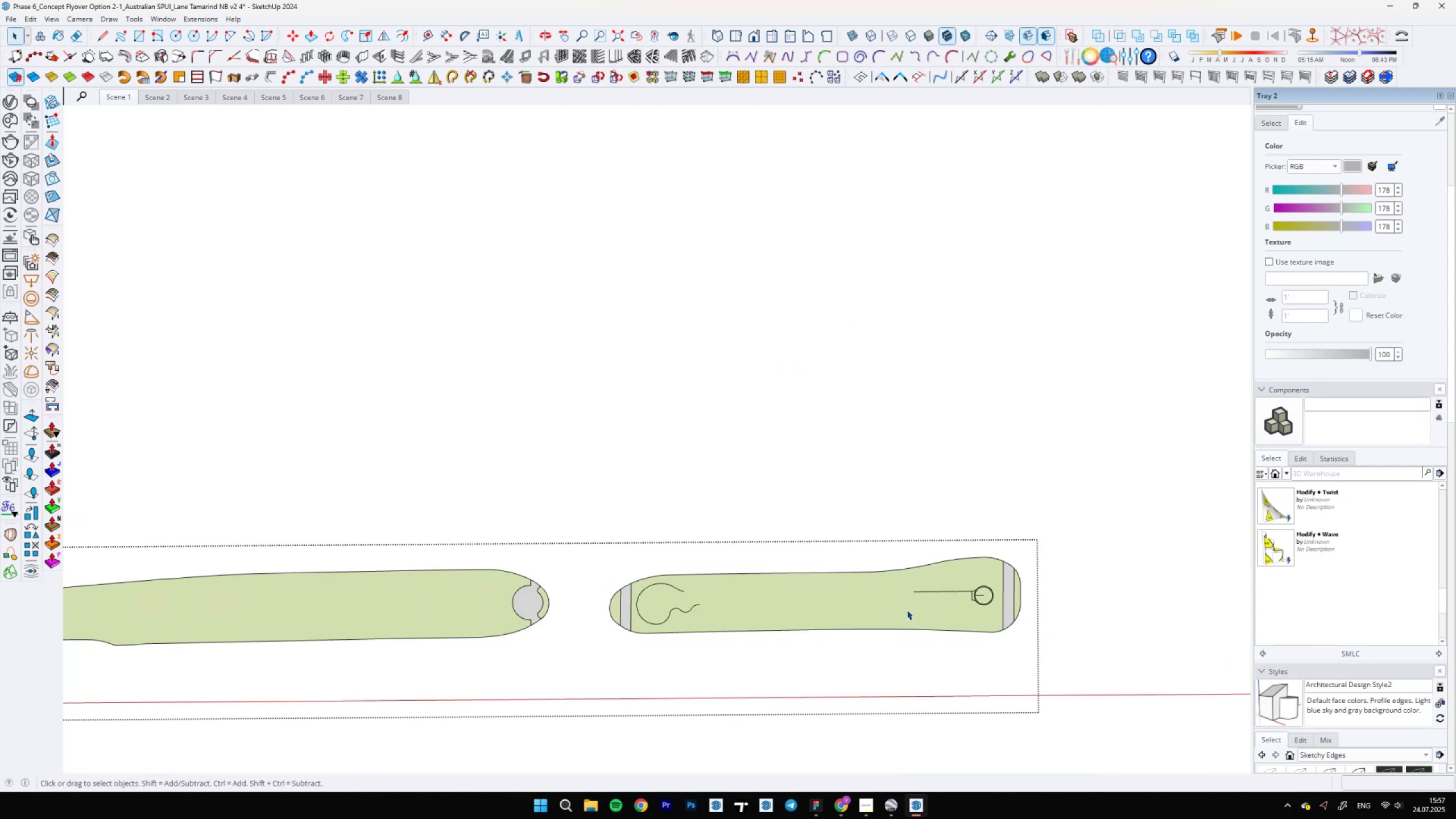 
hold_key(key=ShiftLeft, duration=1.11)
 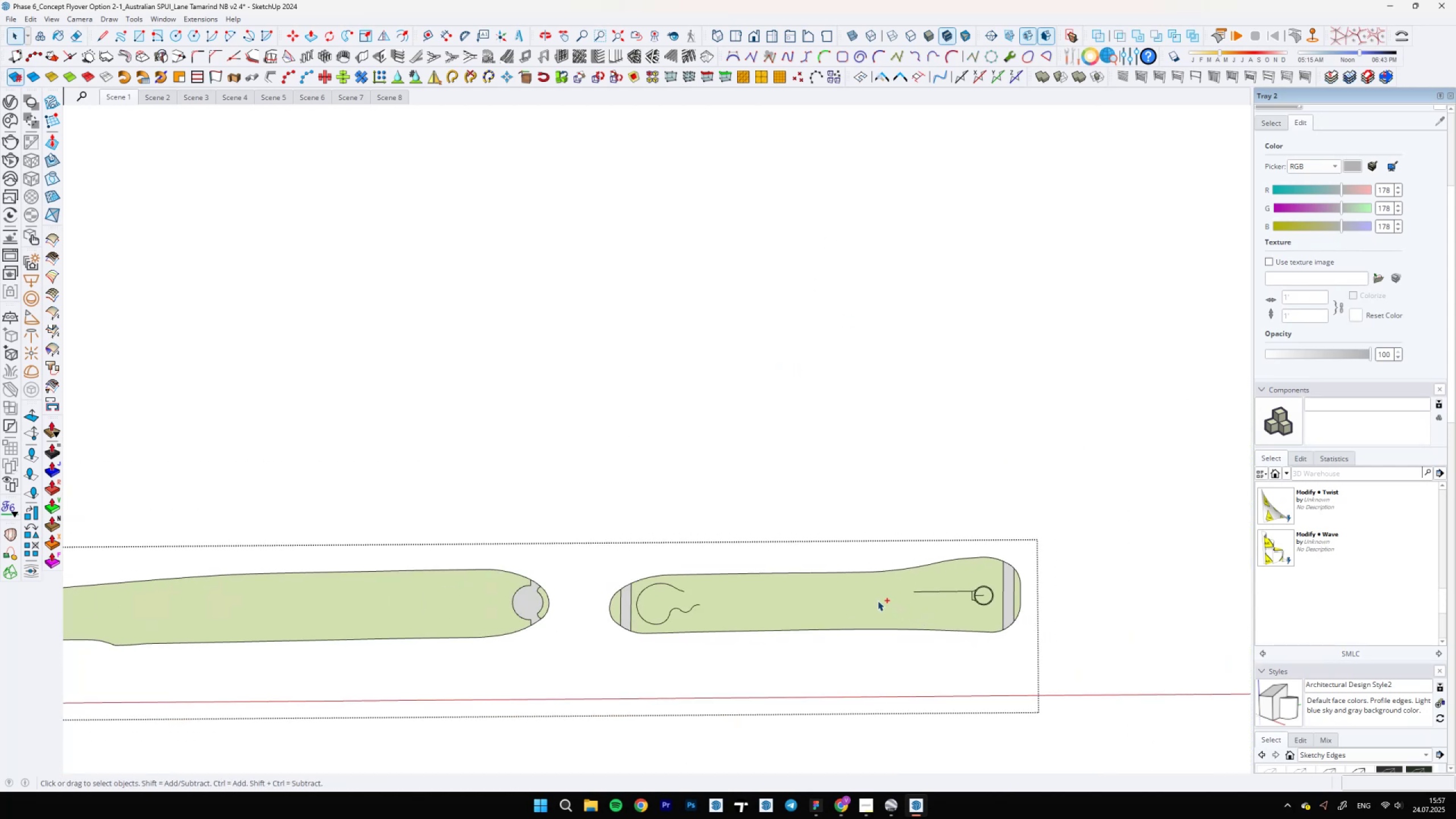 
scroll: coordinate [878, 601], scroll_direction: up, amount: 4.0
 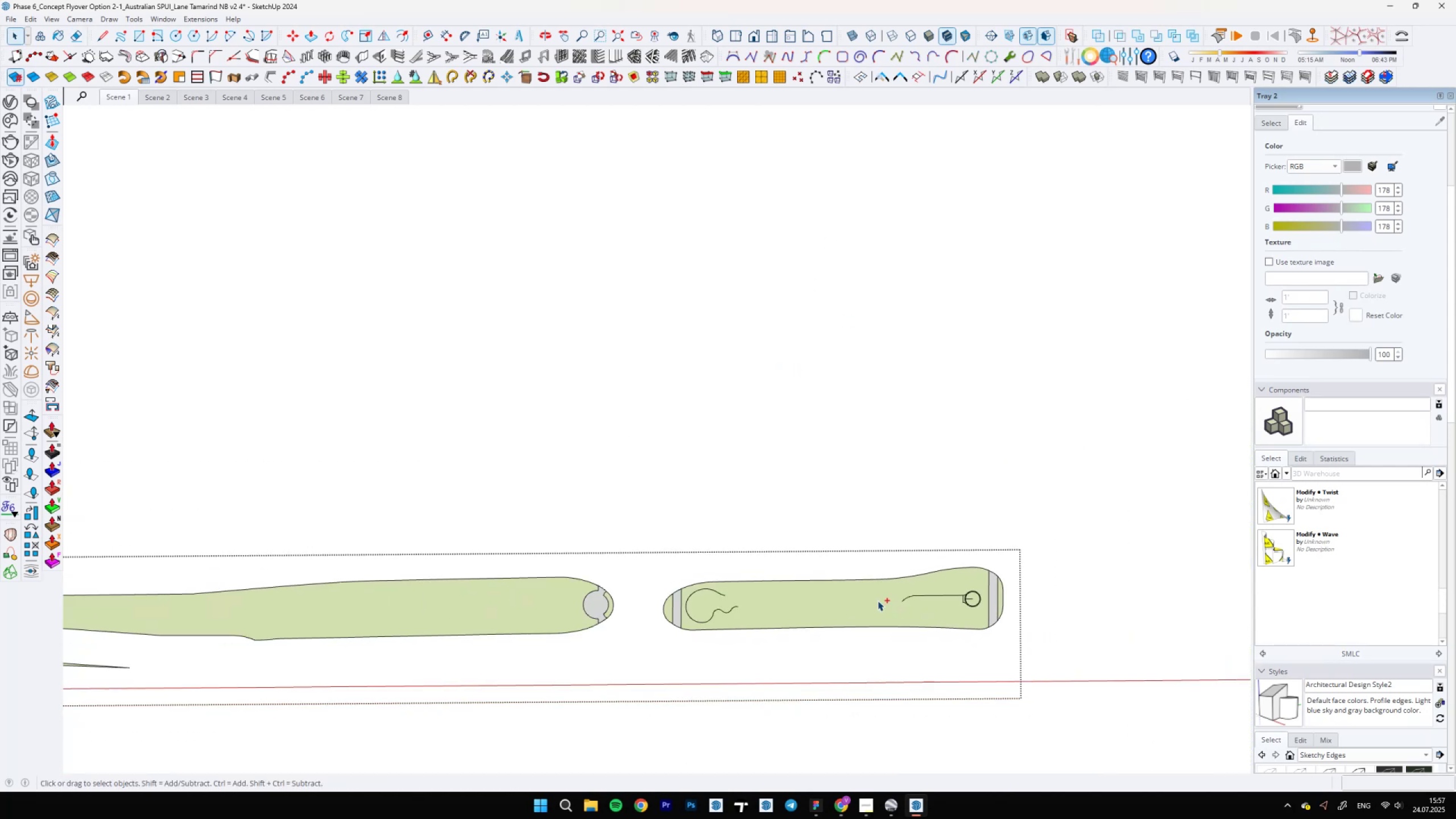 
key(Control+Z)
 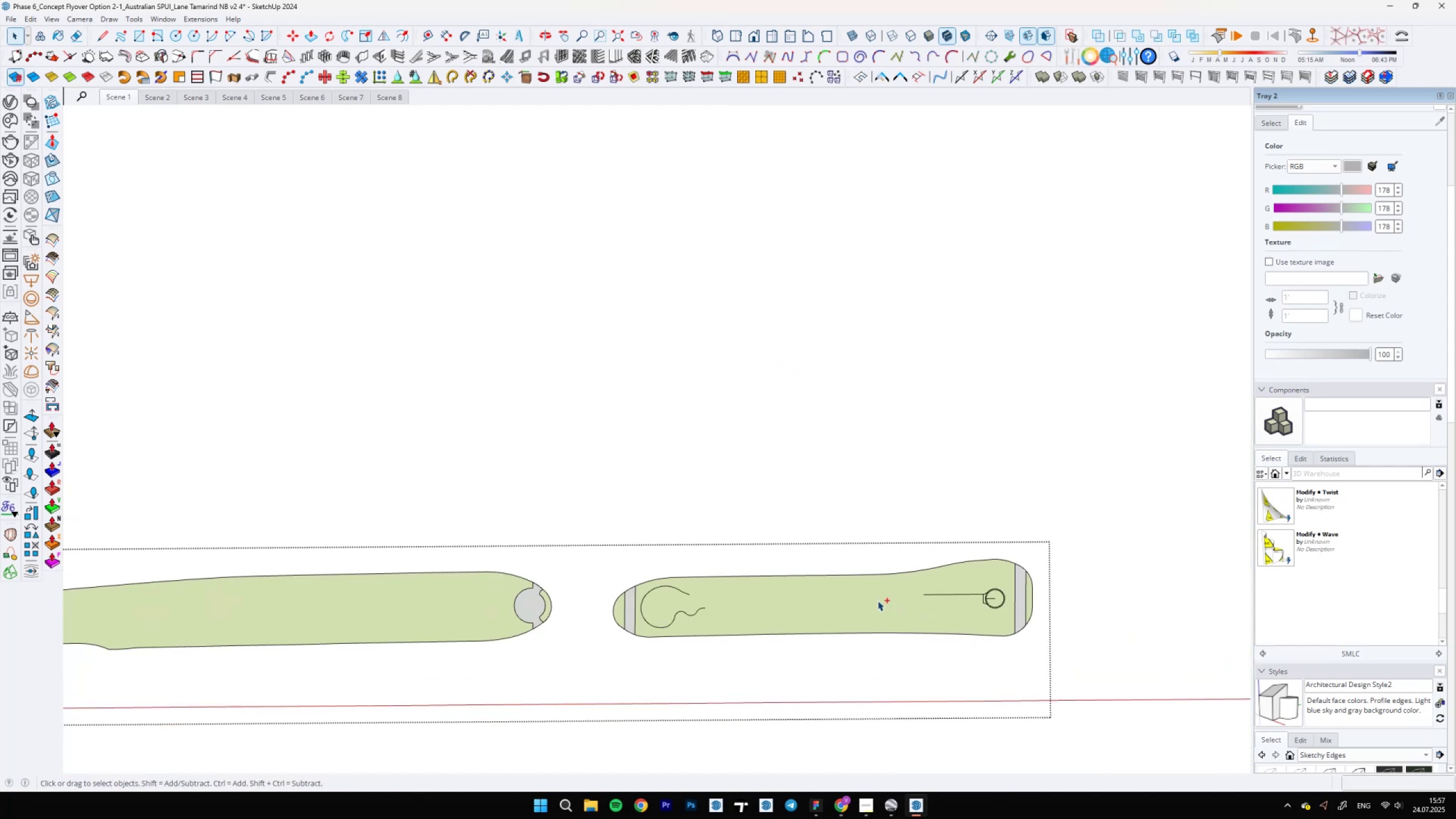 
key(Control+Z)
 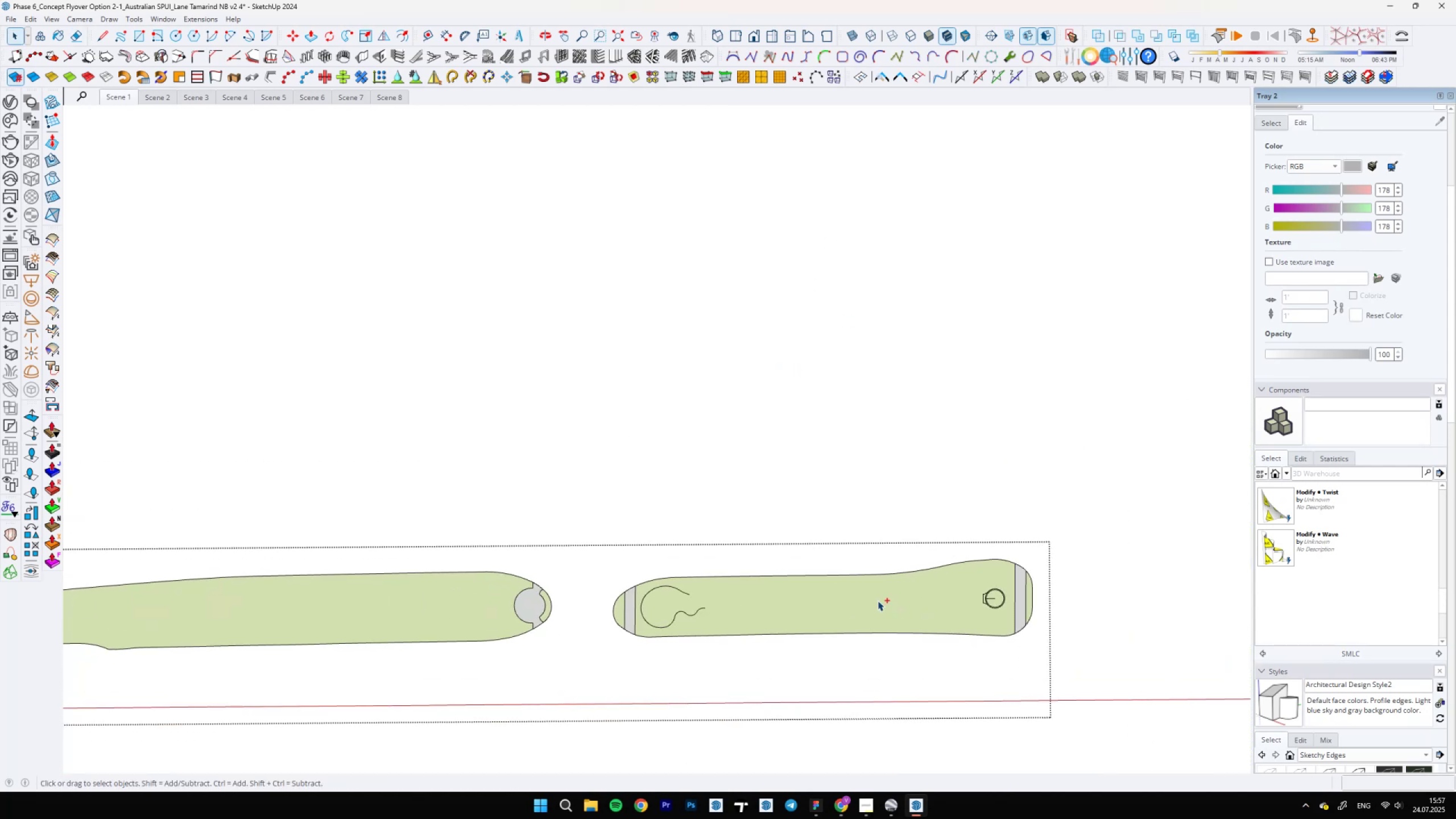 
key(Control+Z)
 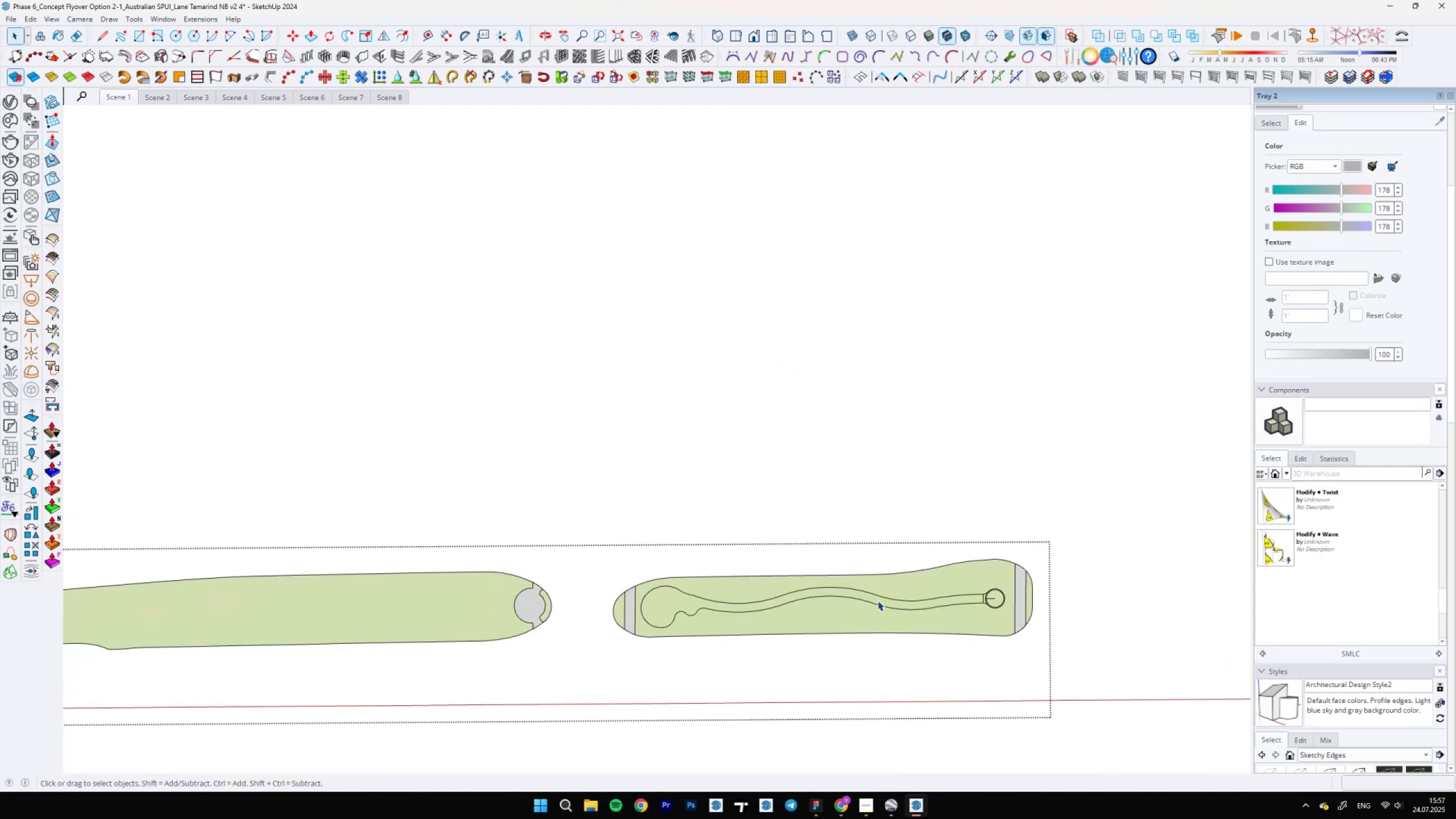 
scroll: coordinate [744, 623], scroll_direction: down, amount: 13.0
 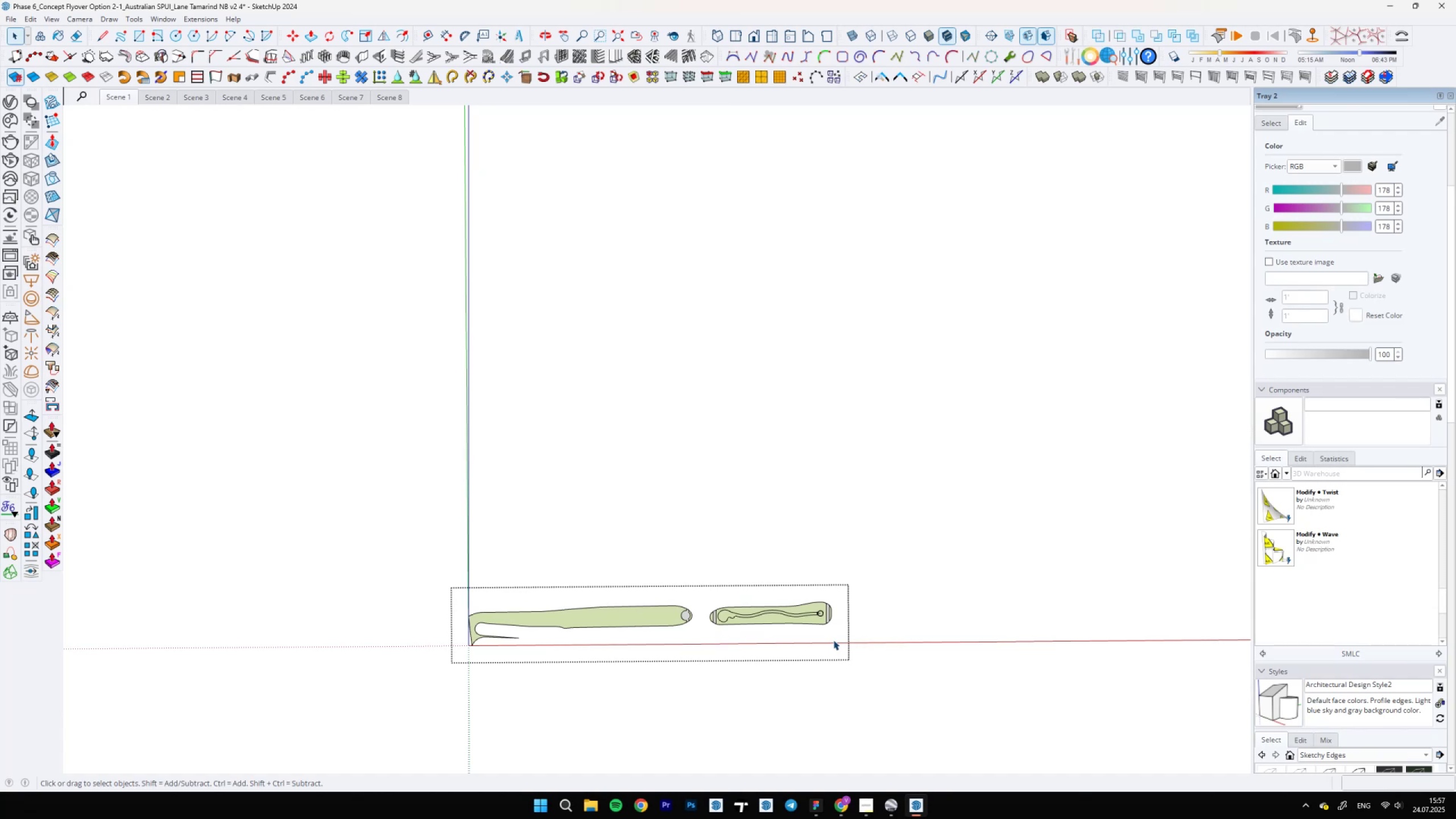 
scroll: coordinate [817, 615], scroll_direction: up, amount: 14.0
 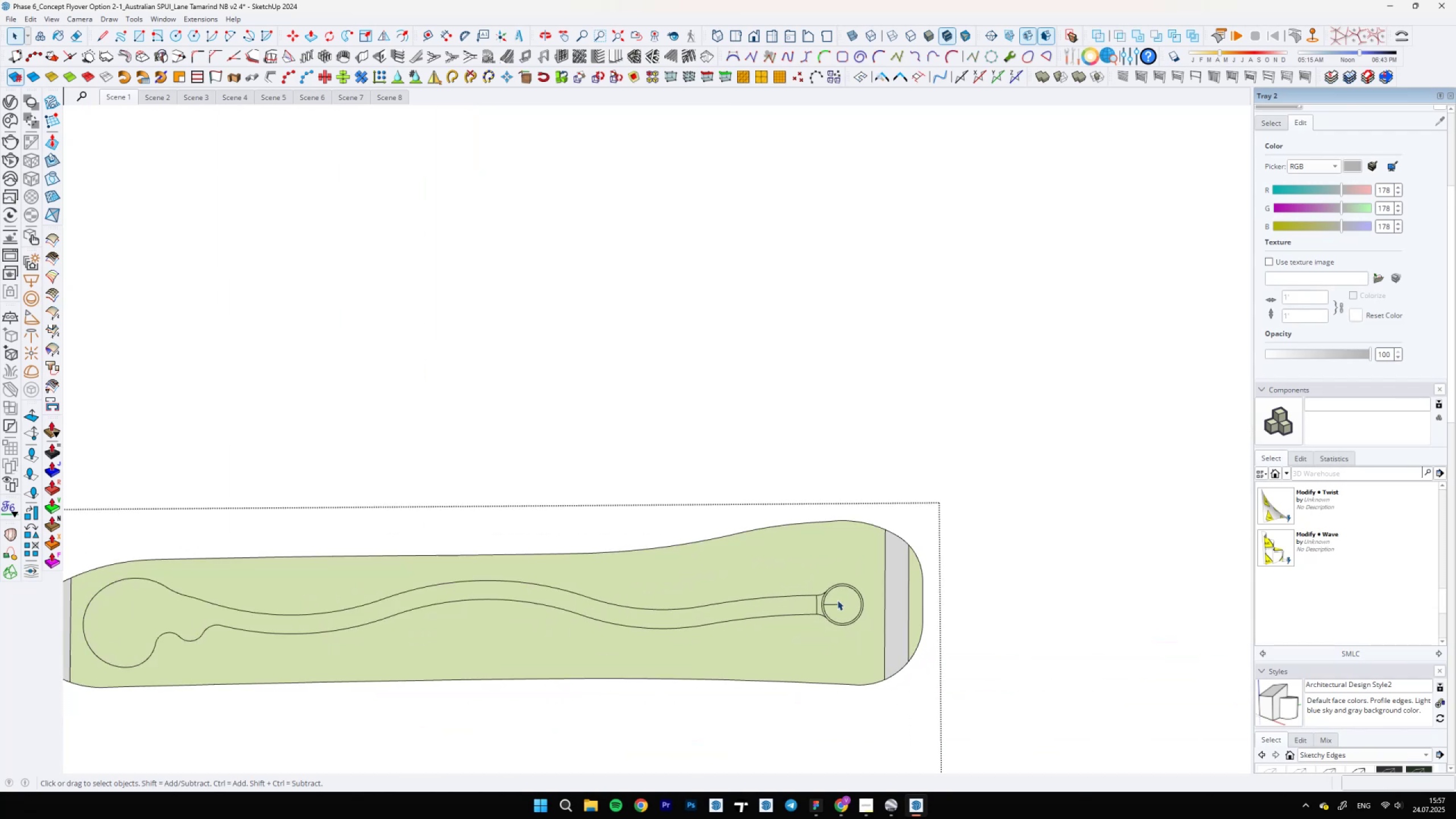 
scroll: coordinate [983, 647], scroll_direction: down, amount: 6.0
 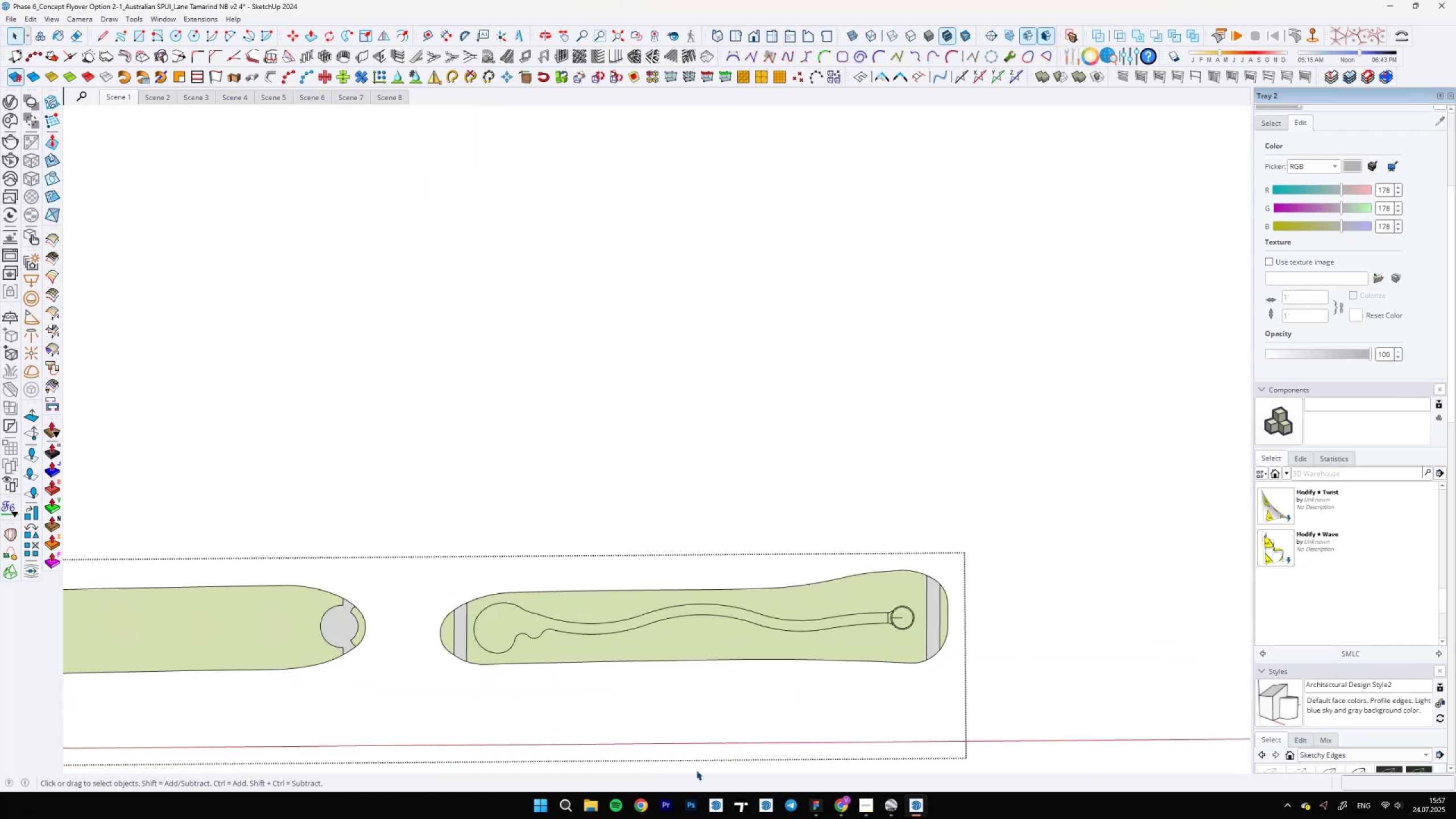 
left_click([830, 812])
 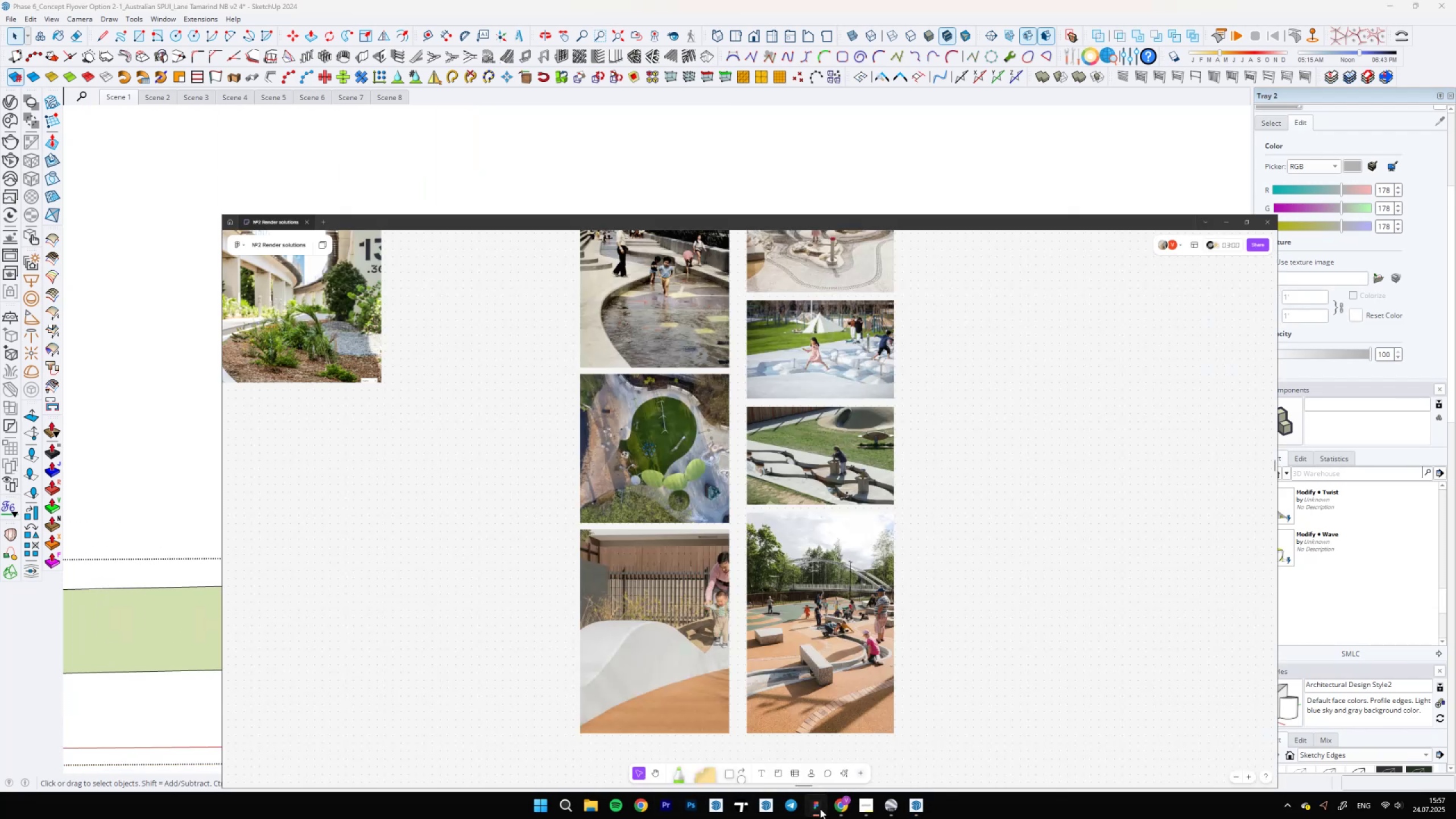 
hold_key(key=ControlLeft, duration=1.53)
 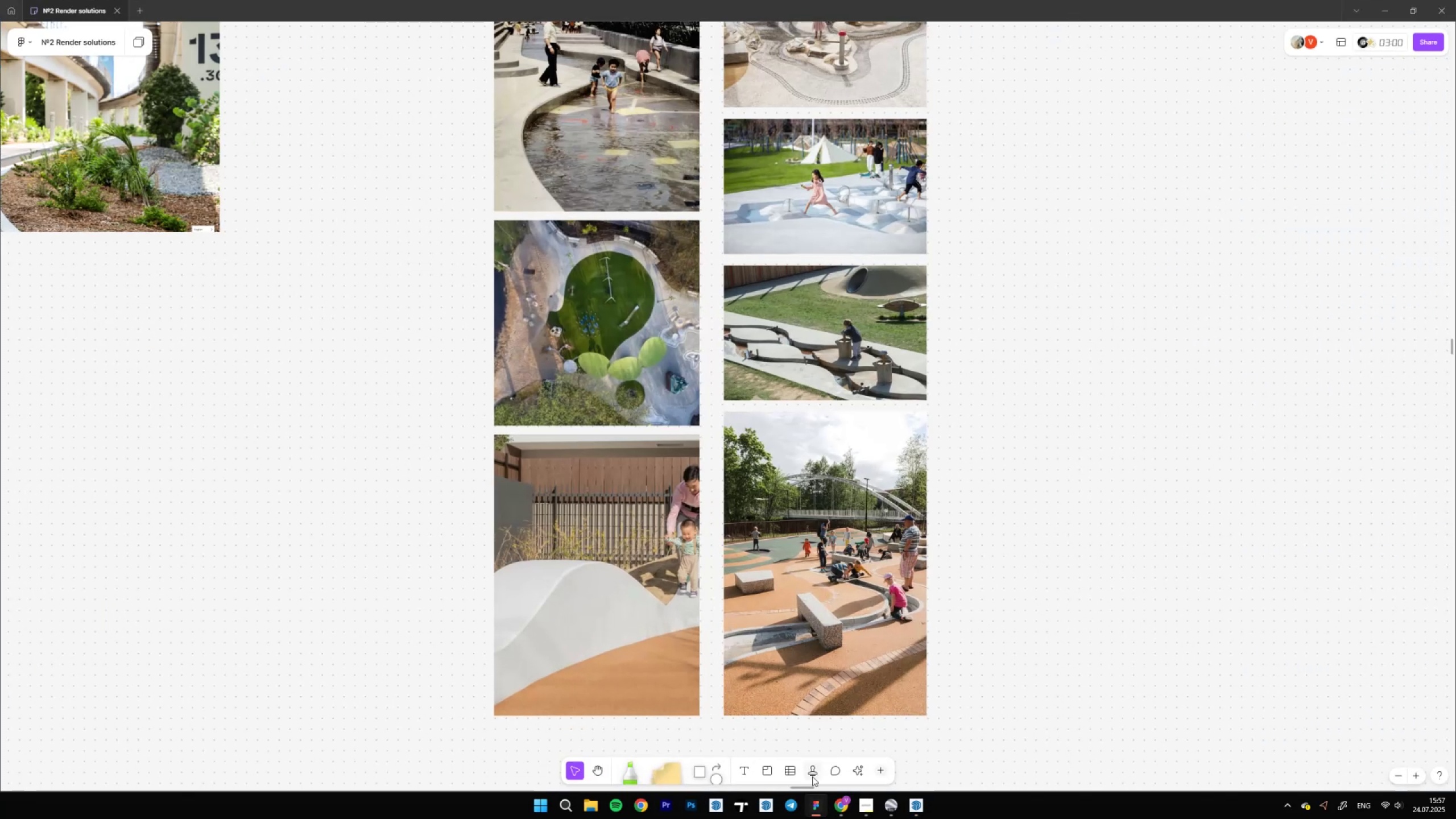 
hold_key(key=ControlLeft, duration=0.61)
 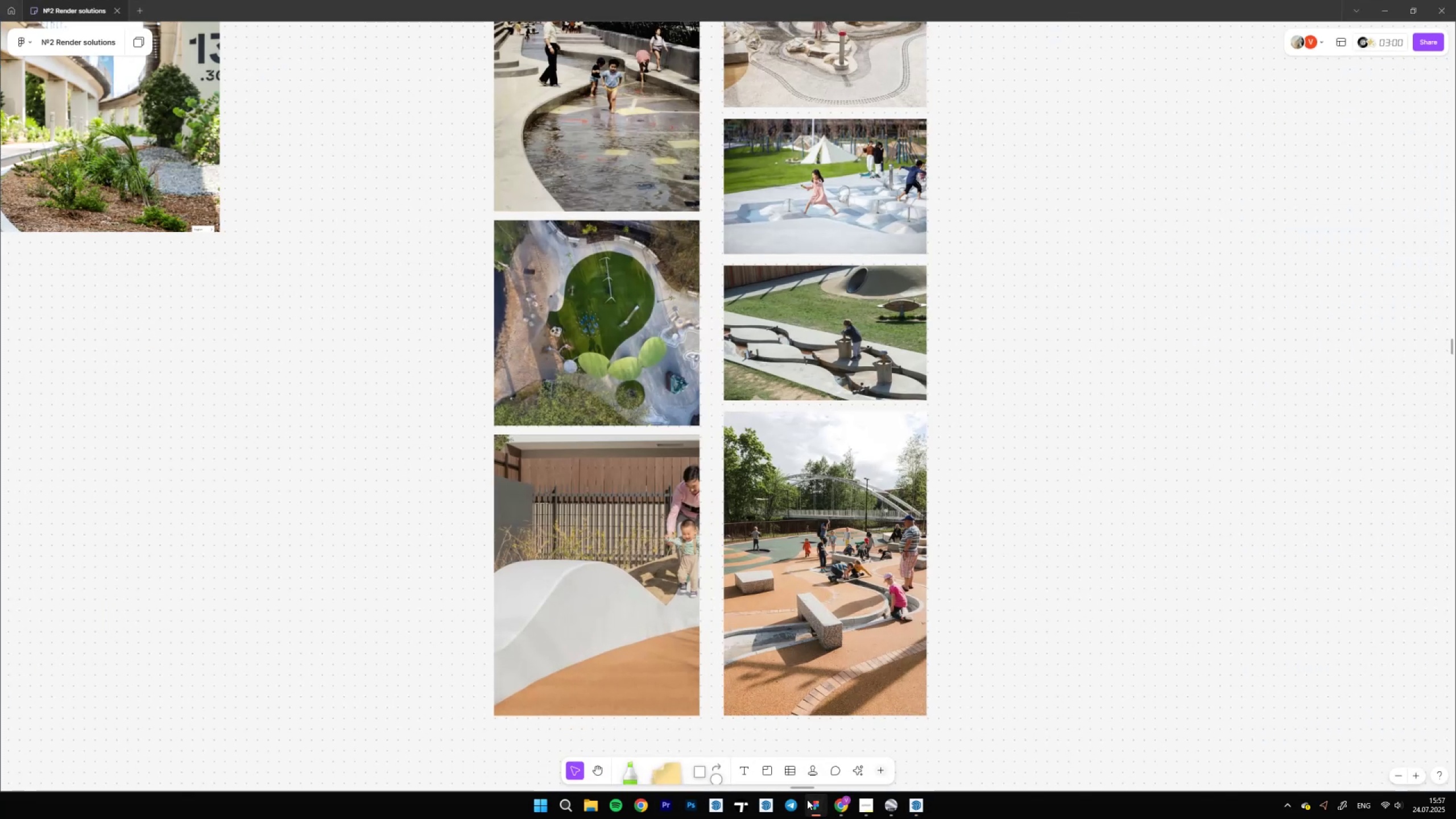 
left_click([810, 801])
 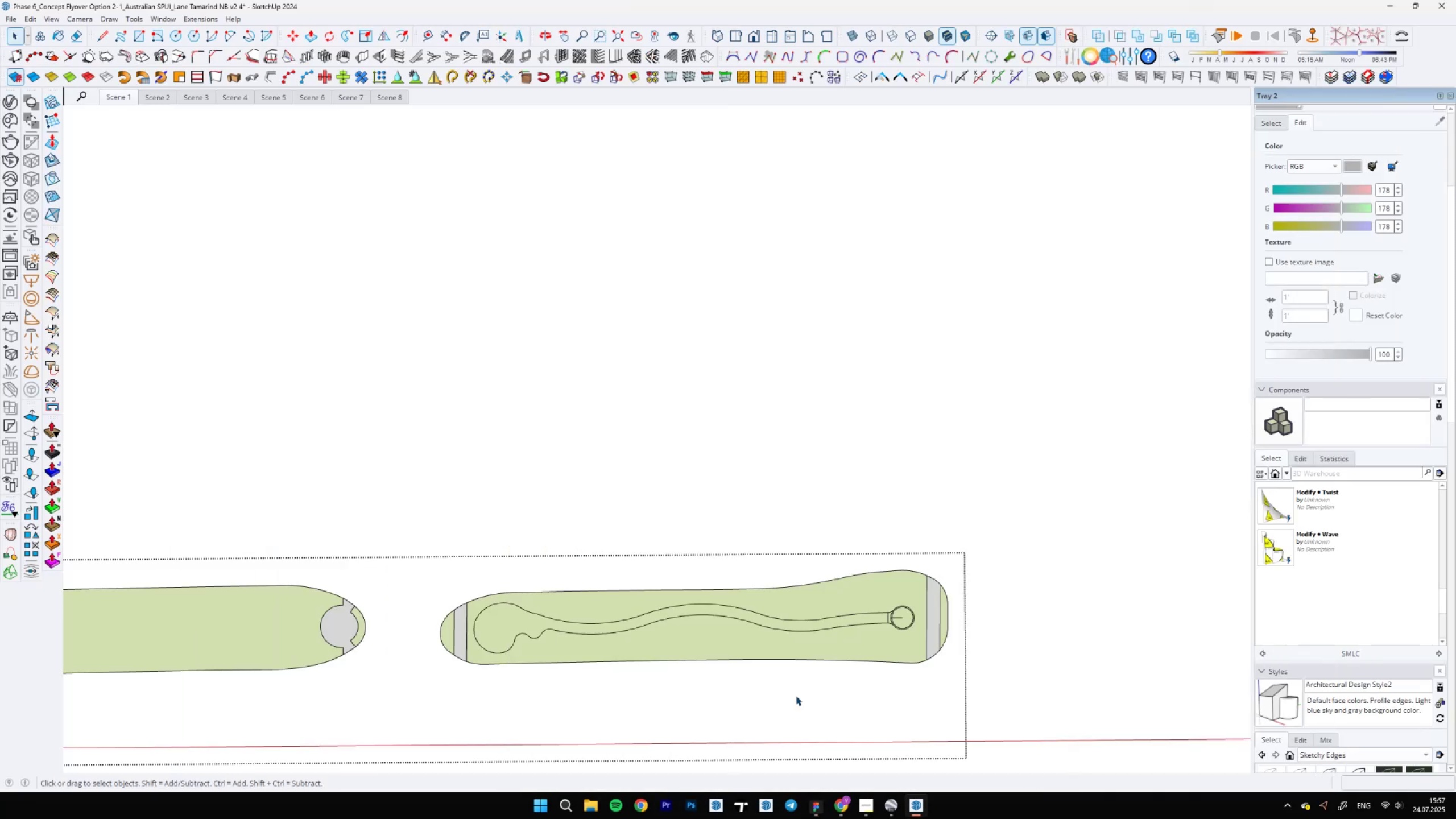 
scroll: coordinate [755, 607], scroll_direction: up, amount: 5.0
 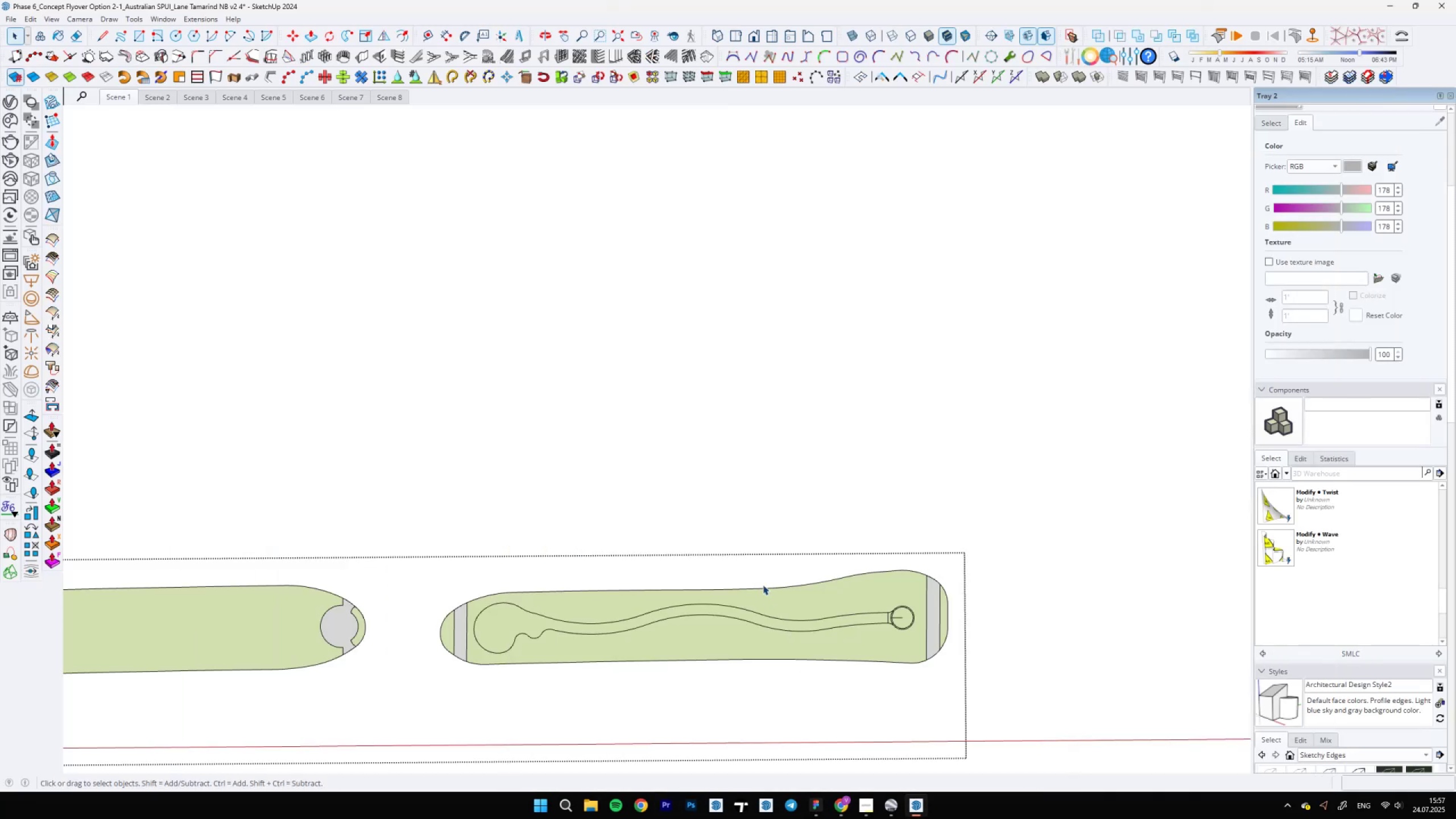 
type(ea)
 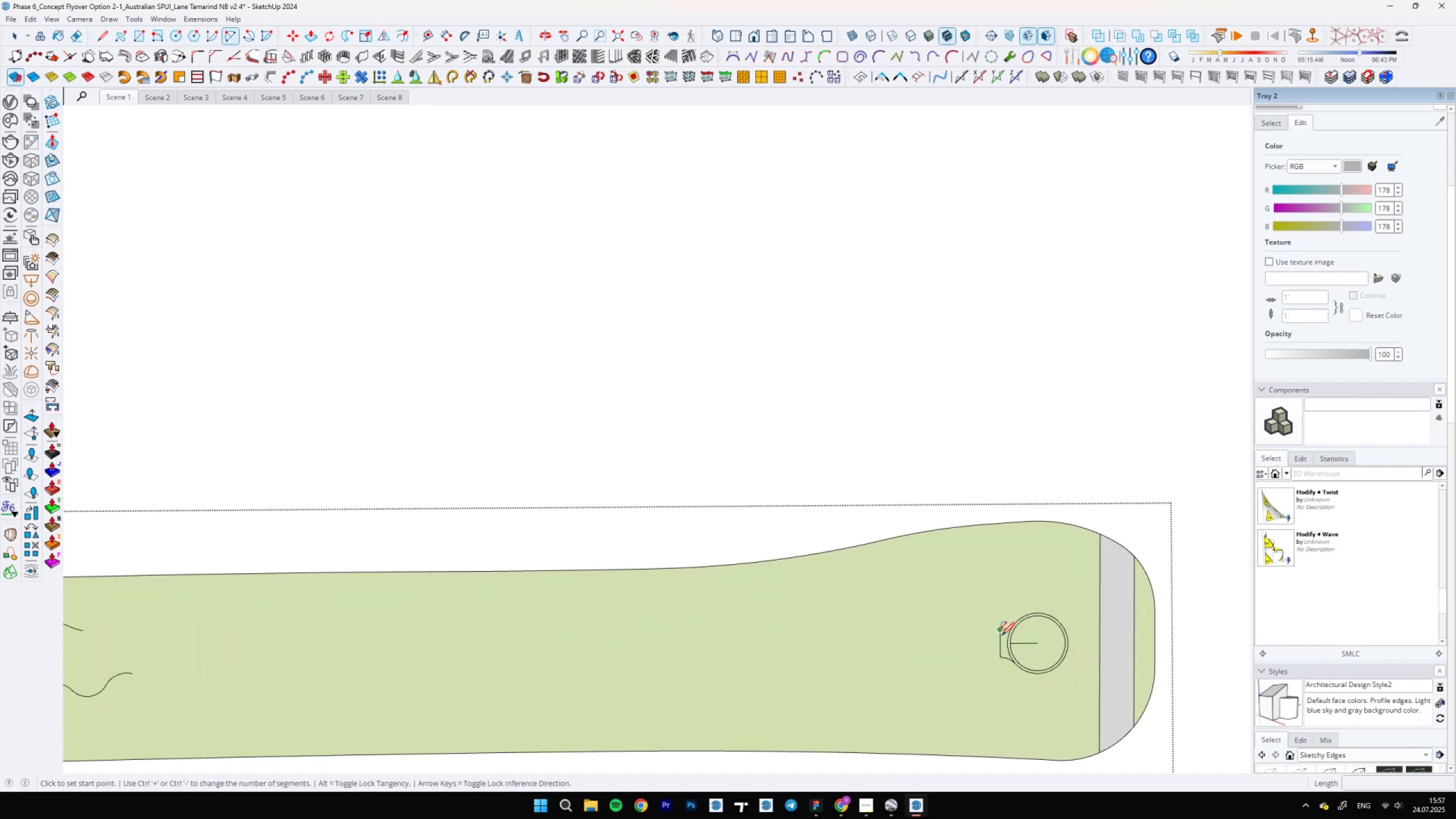 
left_click_drag(start_coordinate=[750, 622], to_coordinate=[582, 654])
 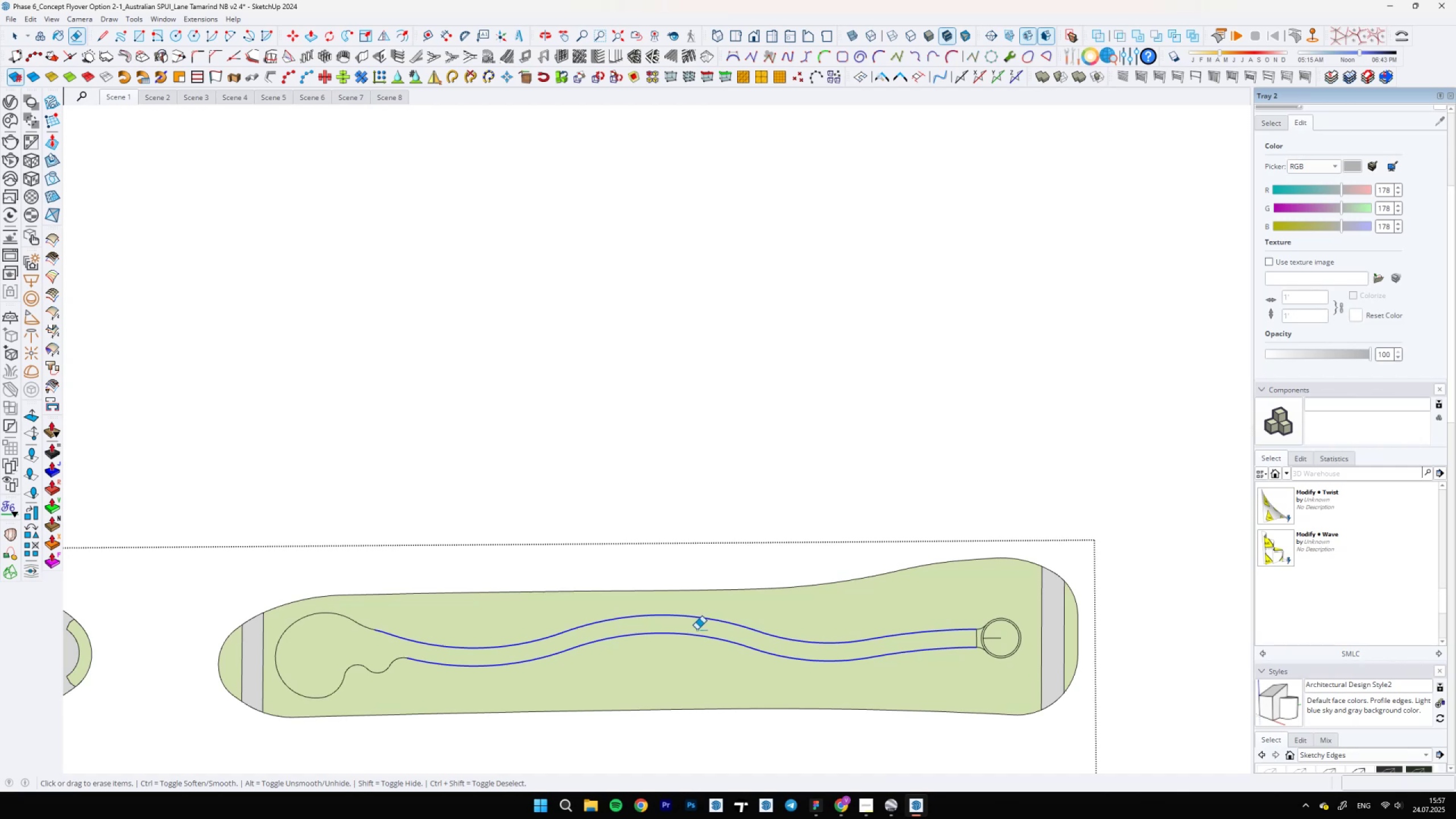 
scroll: coordinate [1001, 636], scroll_direction: up, amount: 5.0
 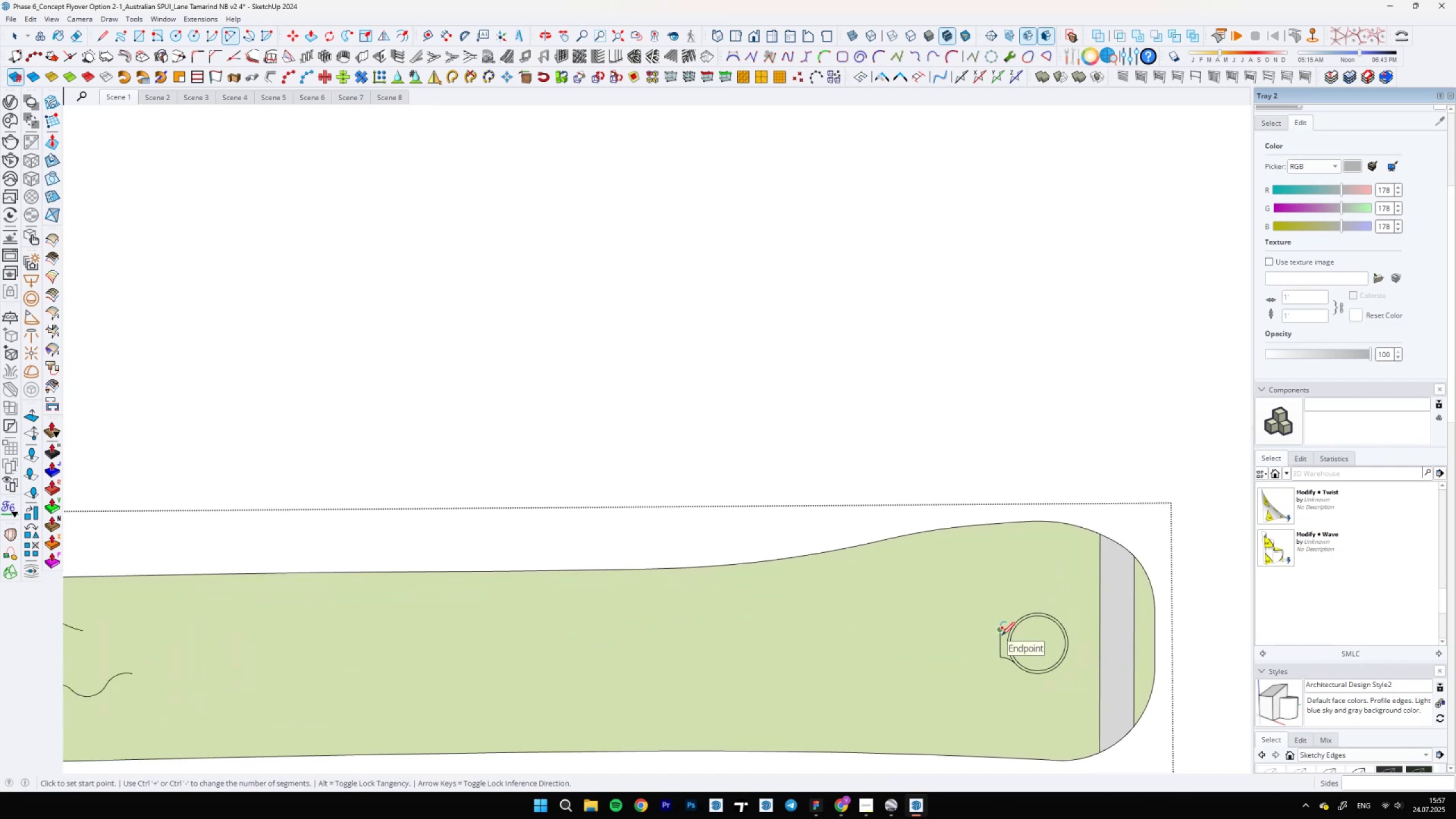 
left_click([1002, 635])
 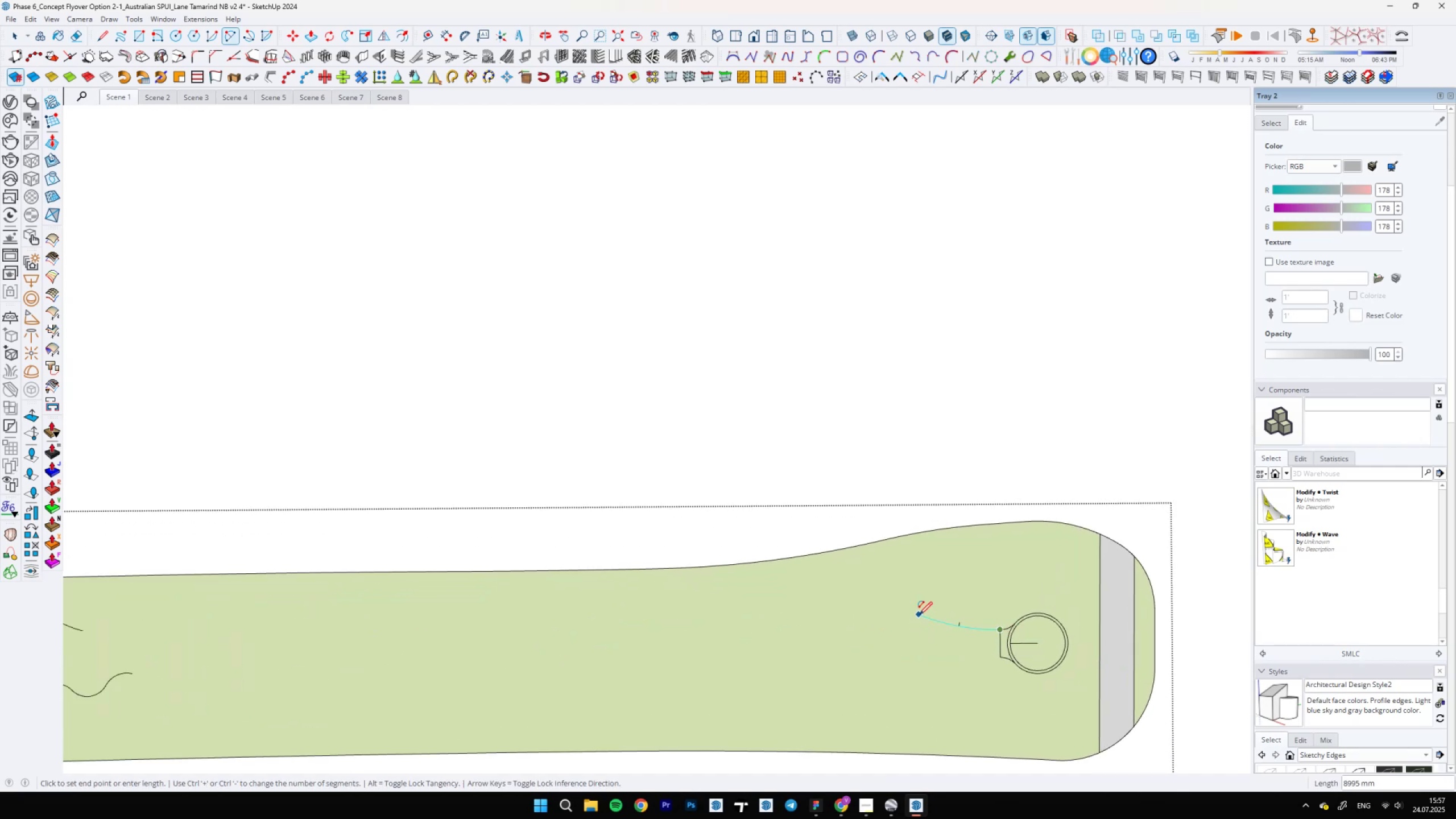 
double_click([920, 615])
 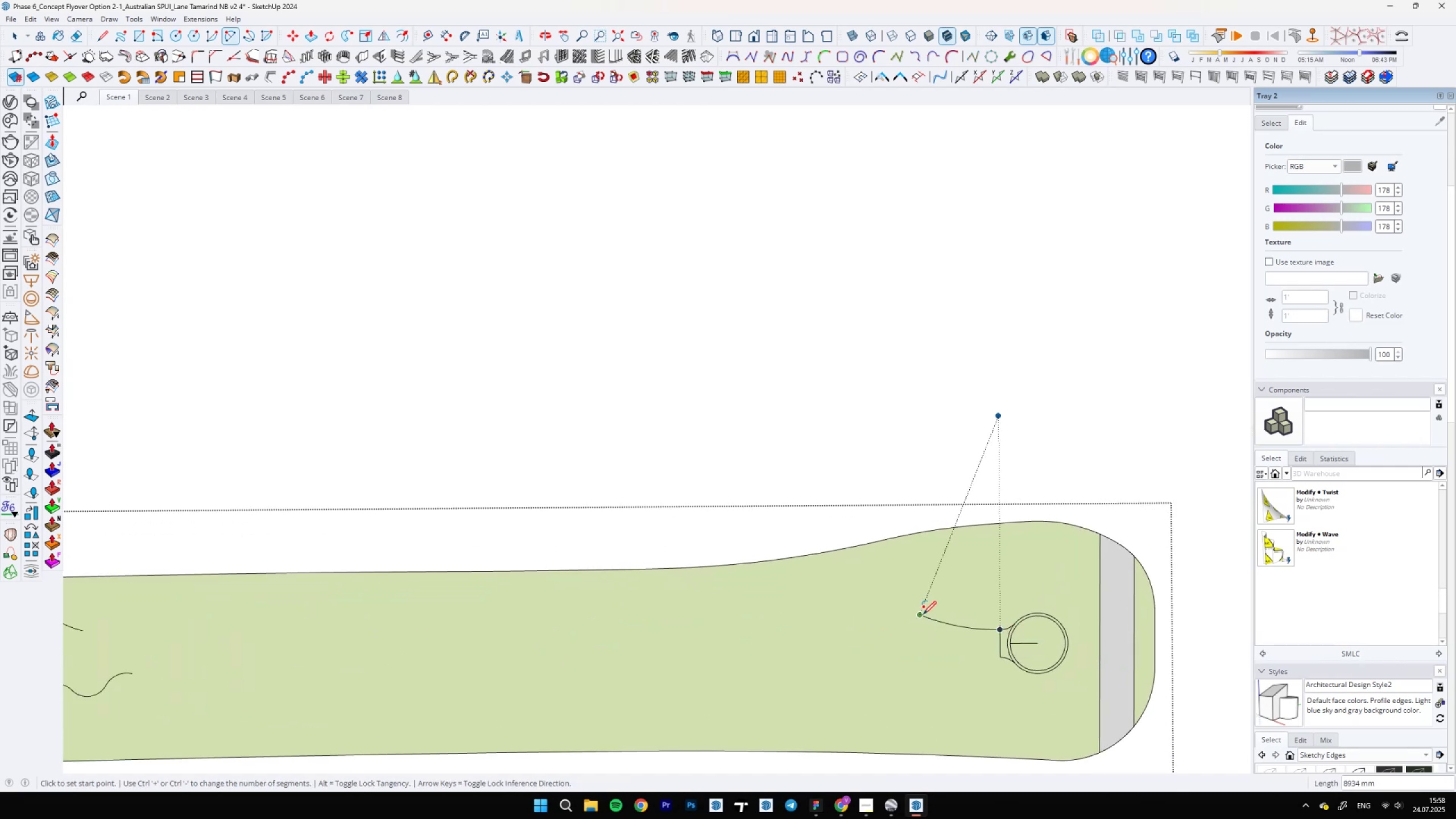 
key(Control+Z)
 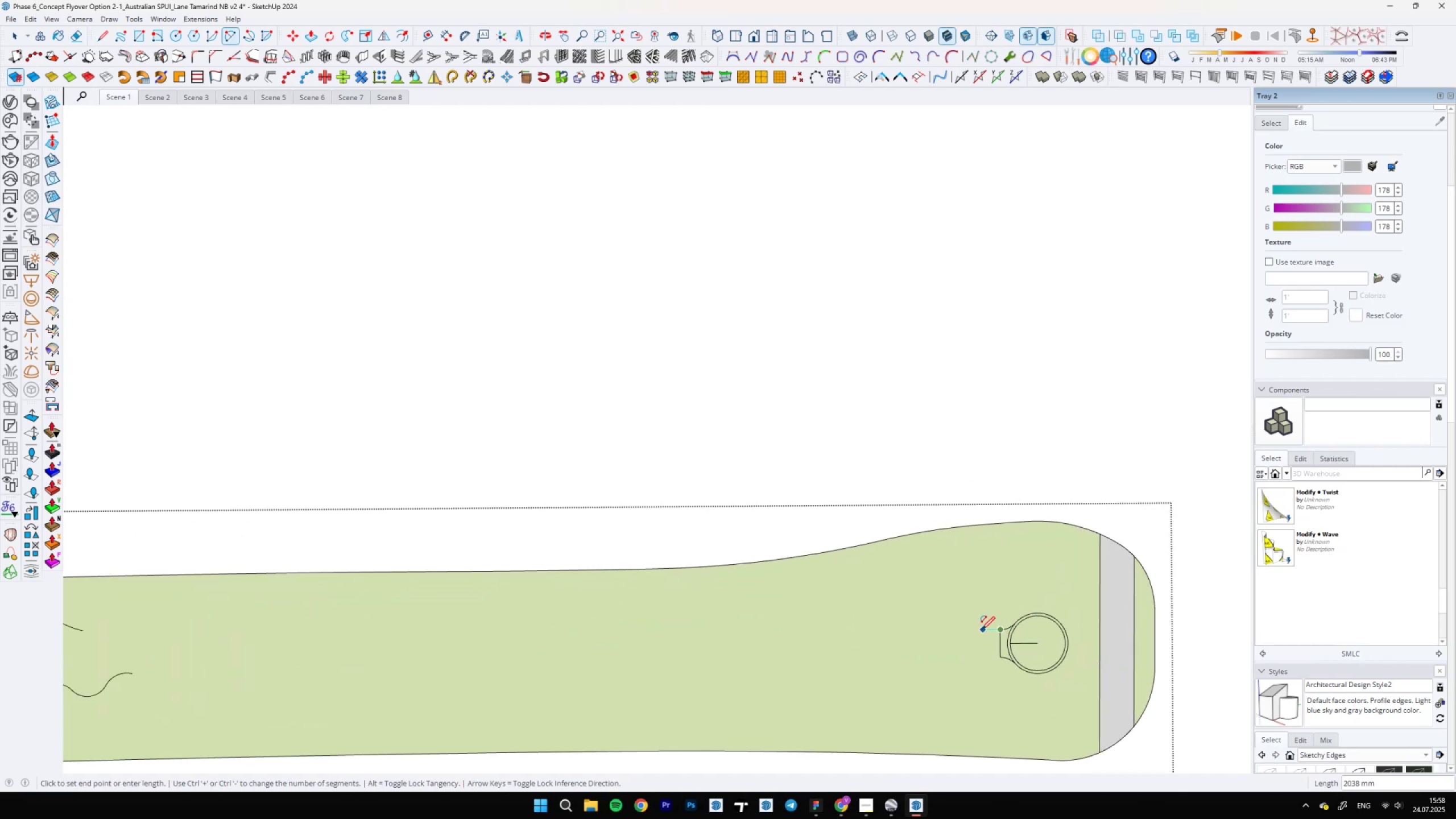 
key(Escape)
 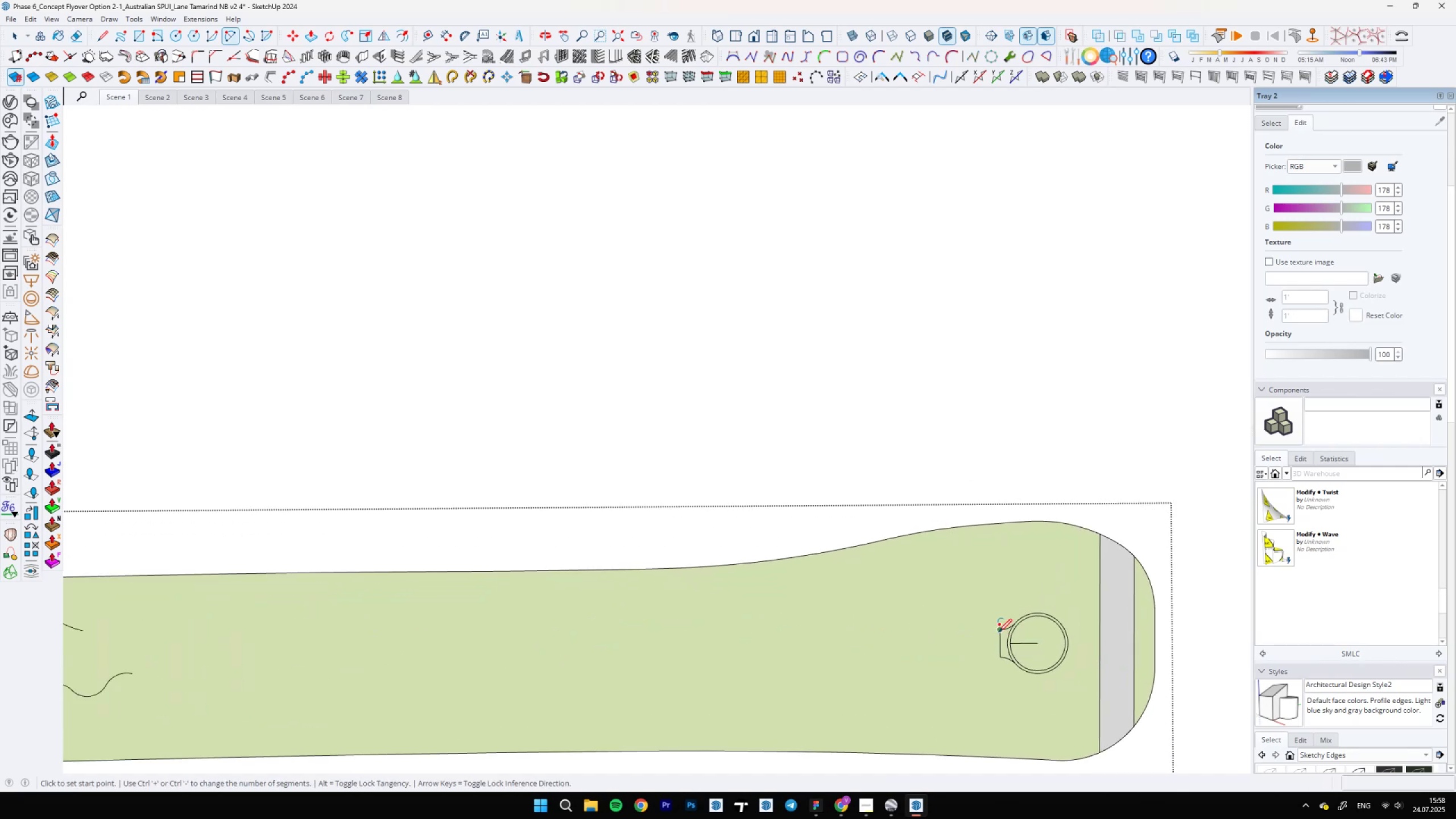 
left_click([999, 627])
 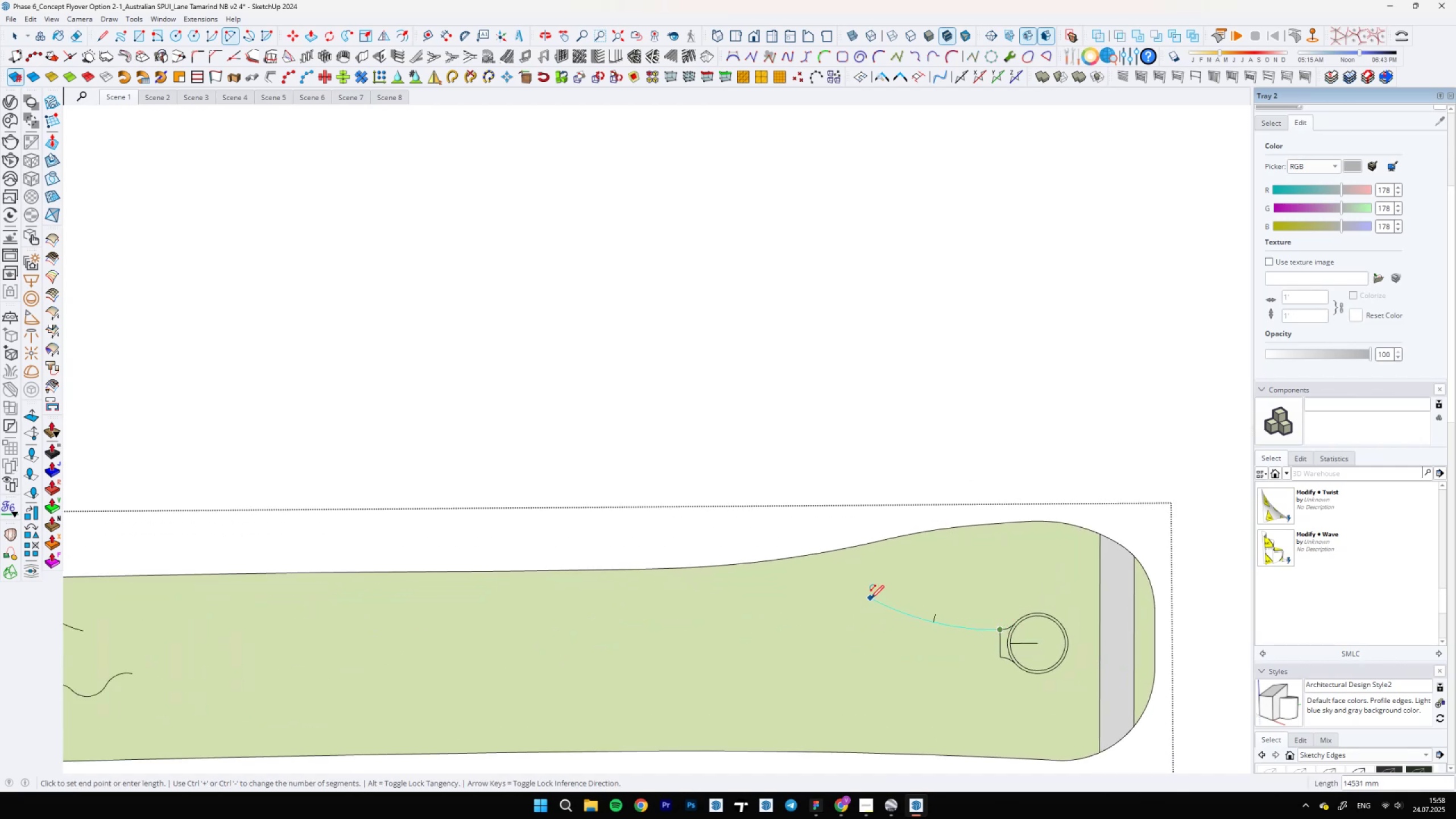 
double_click([871, 598])
 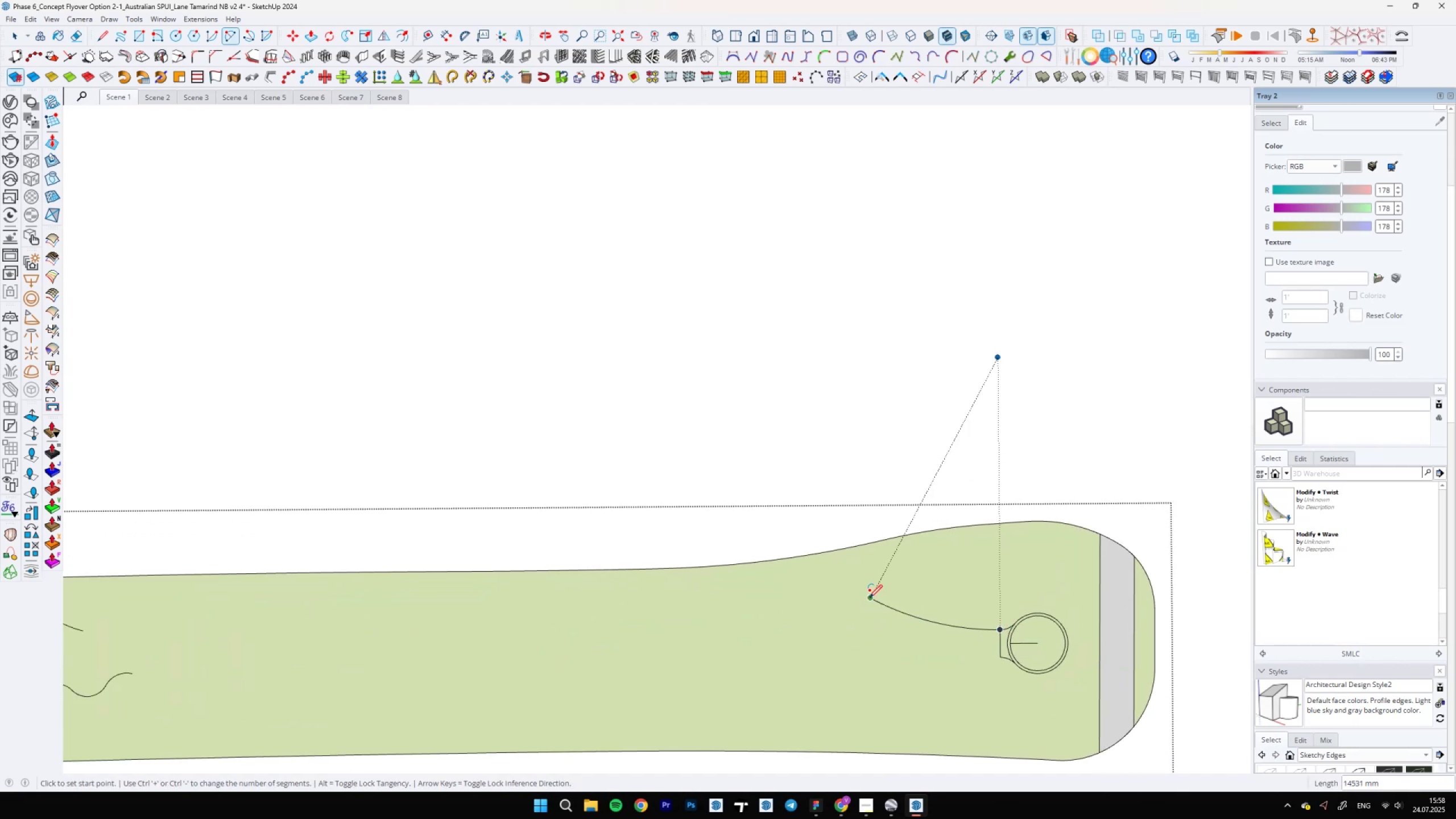 
left_click([869, 598])
 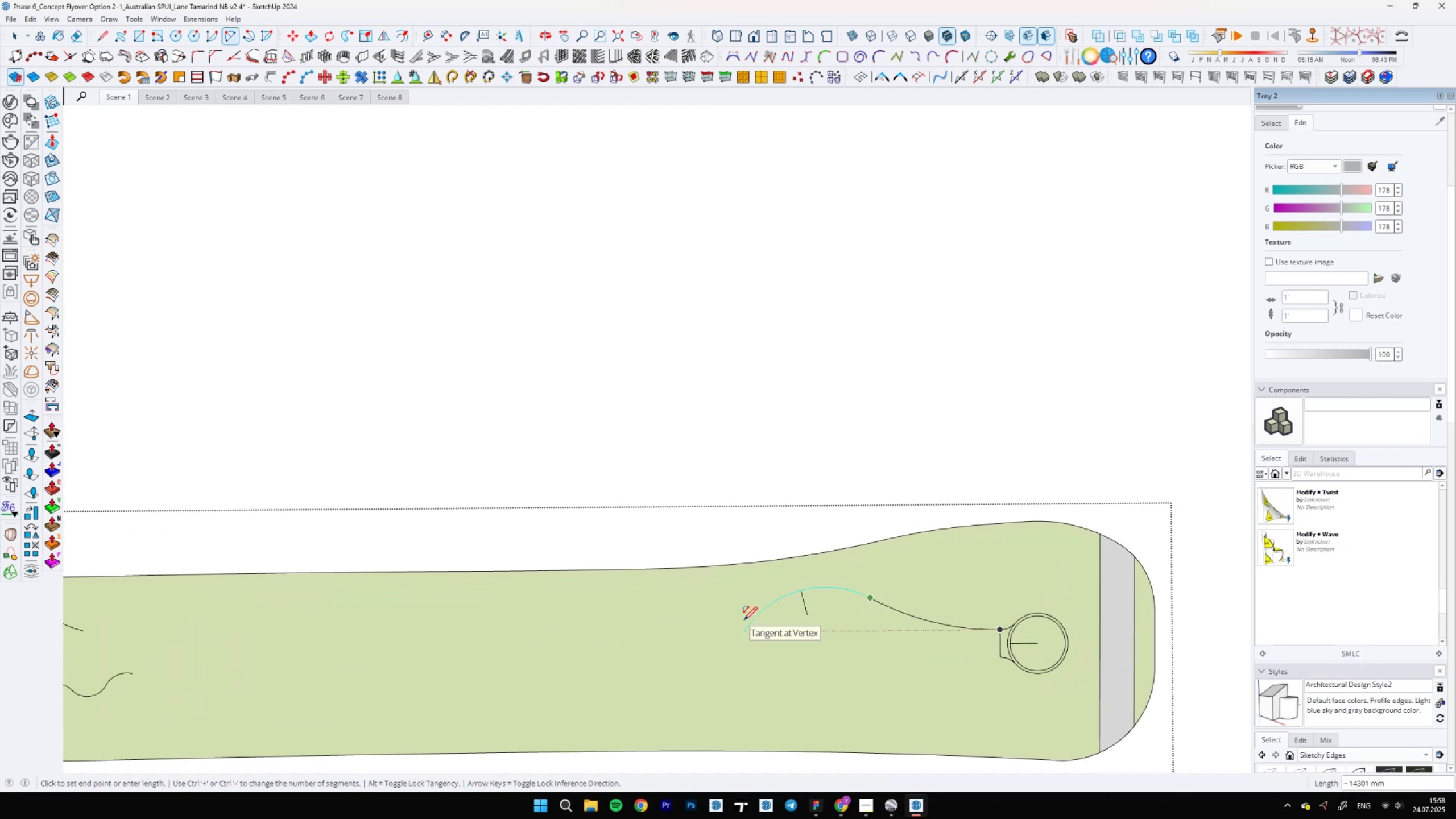 
double_click([744, 621])
 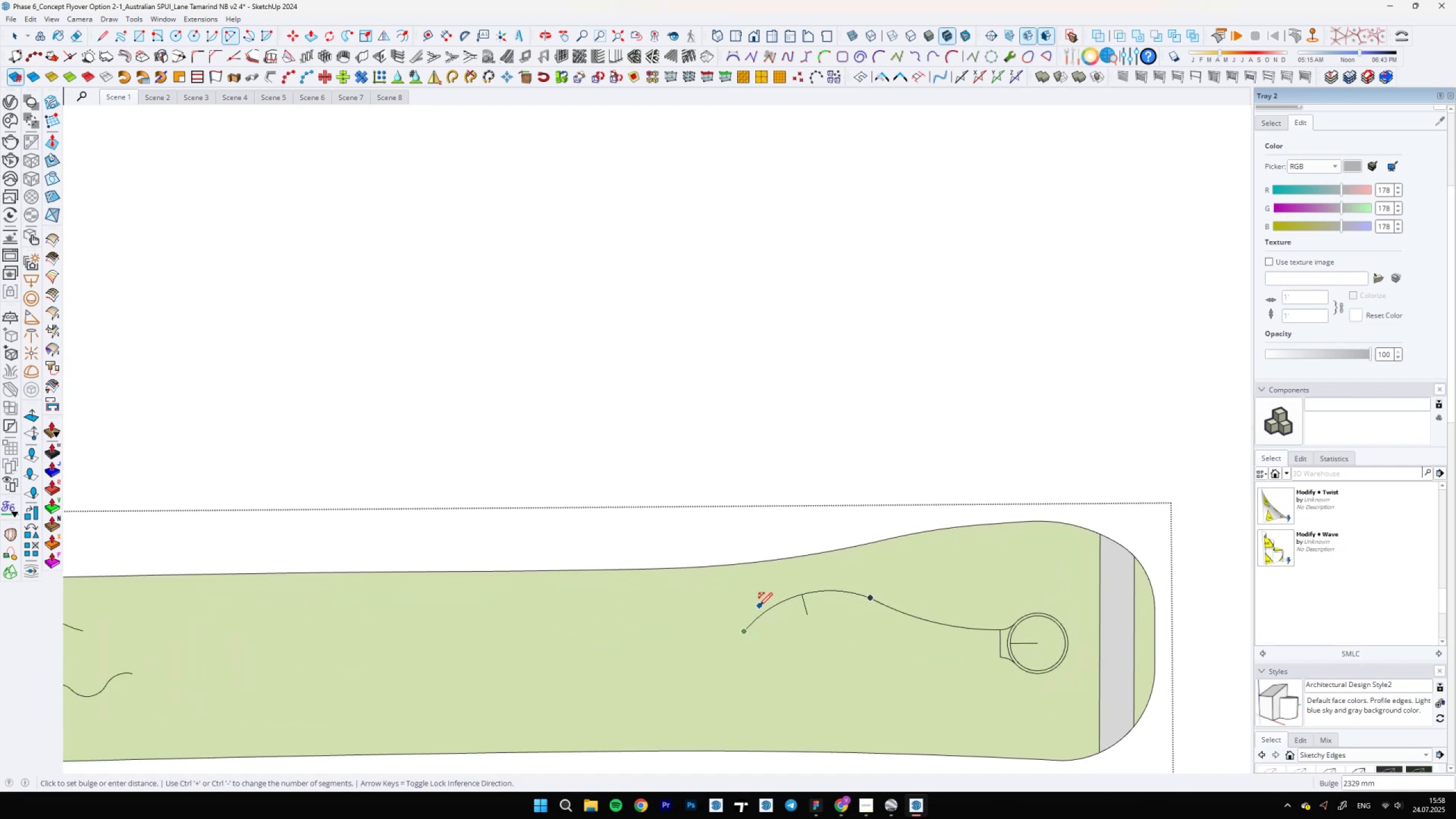 
key(Space)
 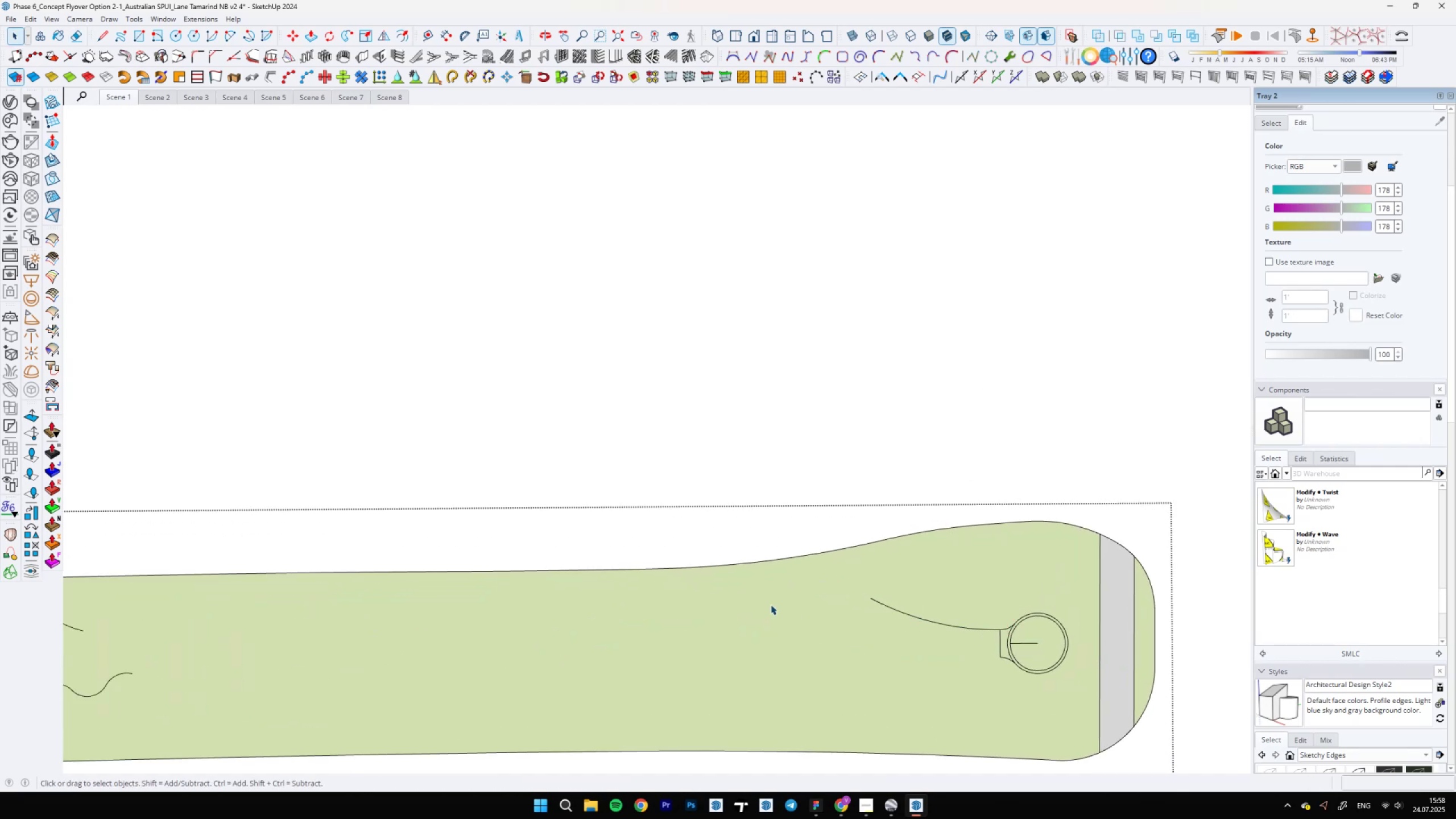 
key(A)
 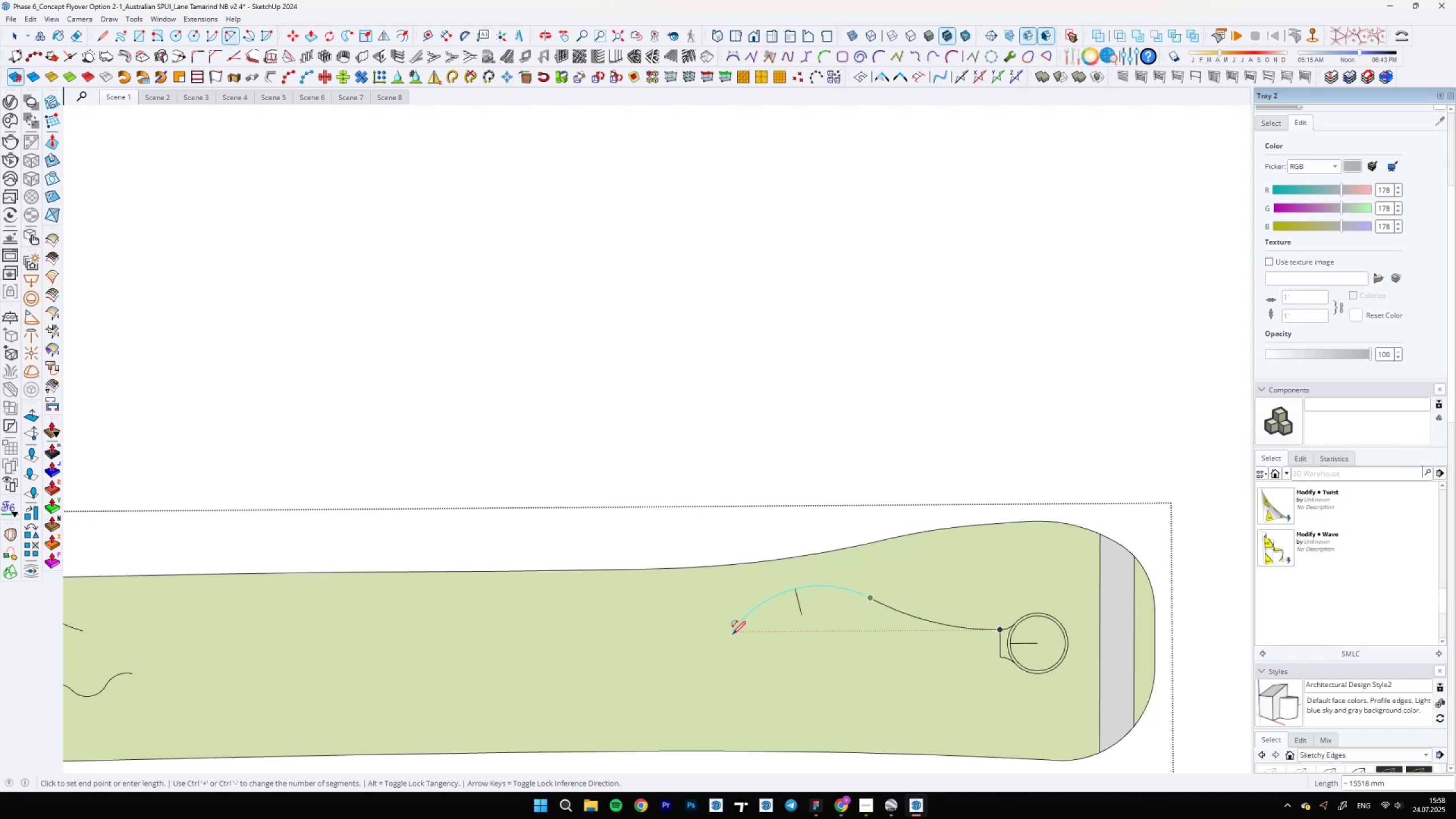 
double_click([733, 632])
 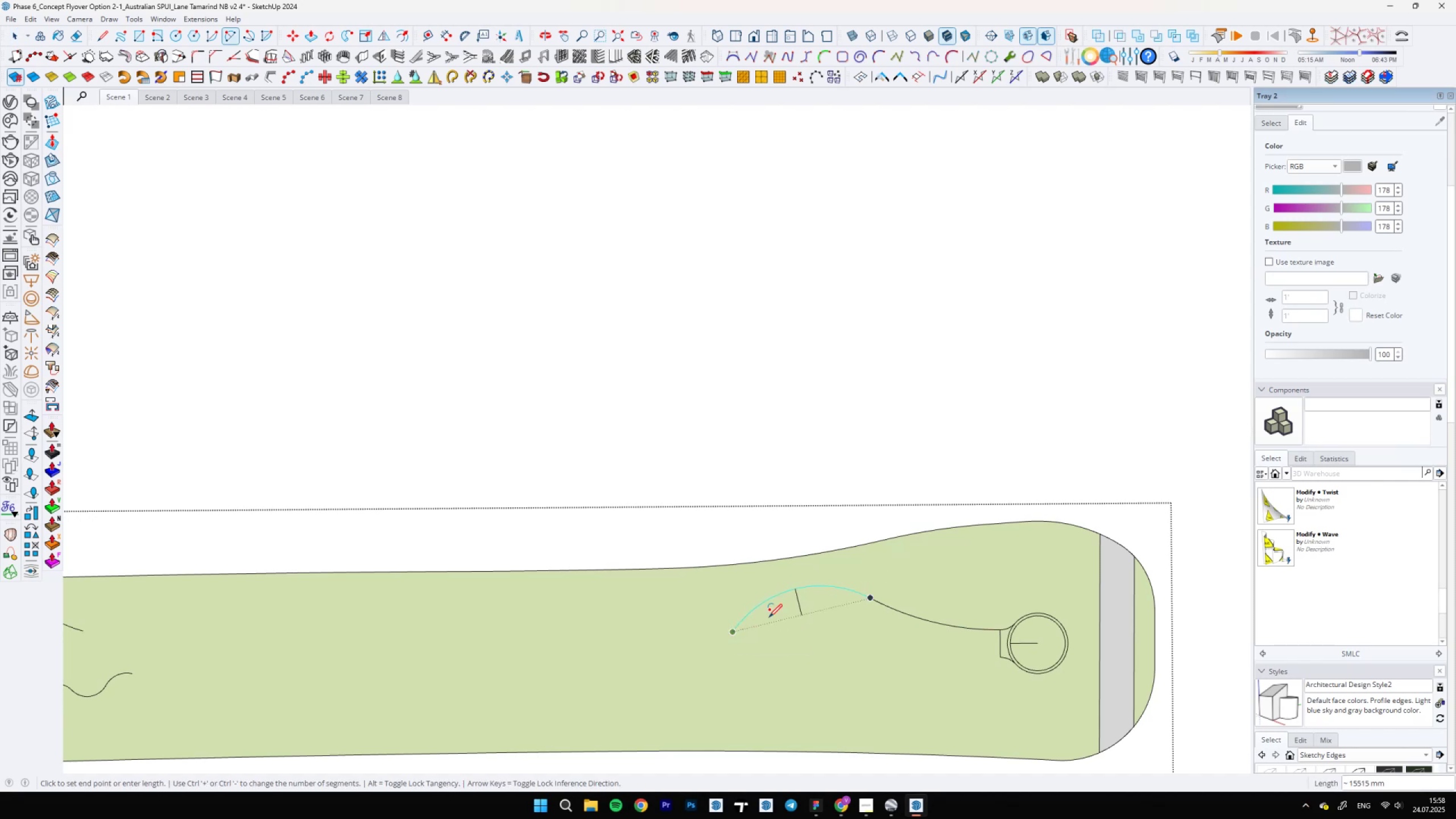 
scroll: coordinate [784, 609], scroll_direction: down, amount: 4.0
 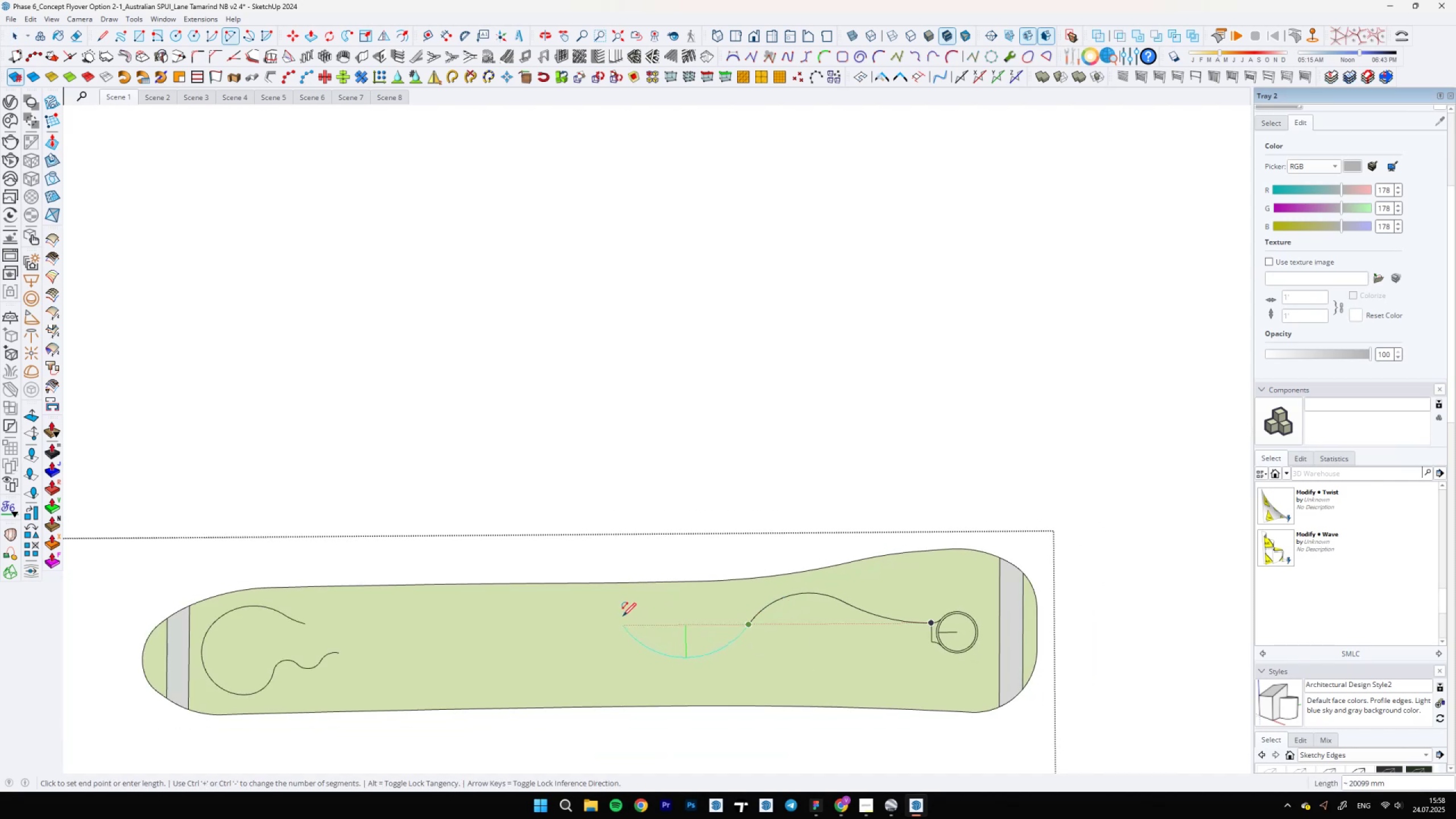 
scroll: coordinate [692, 613], scroll_direction: up, amount: 1.0
 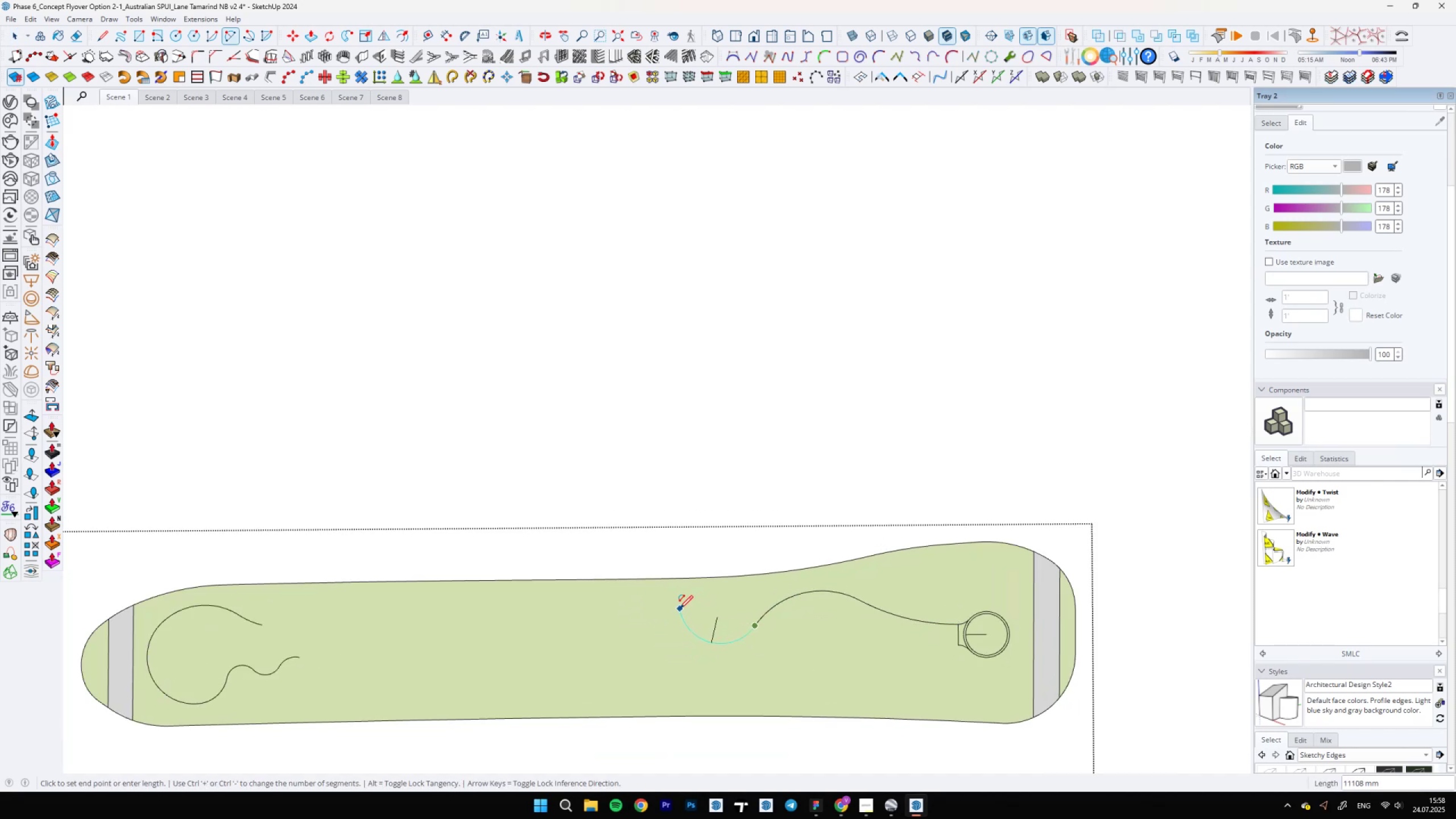 
double_click([679, 609])
 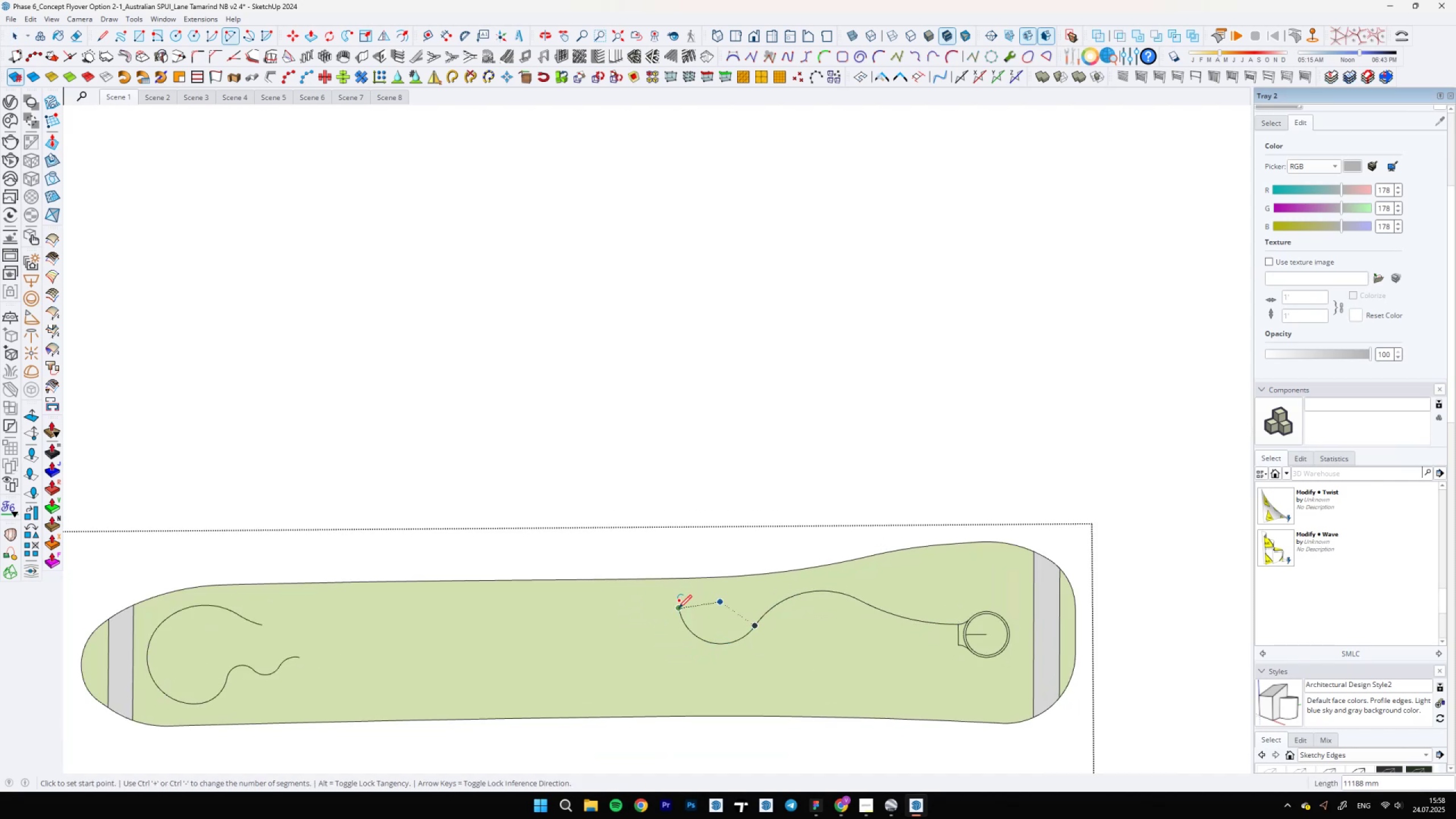 
left_click([678, 608])
 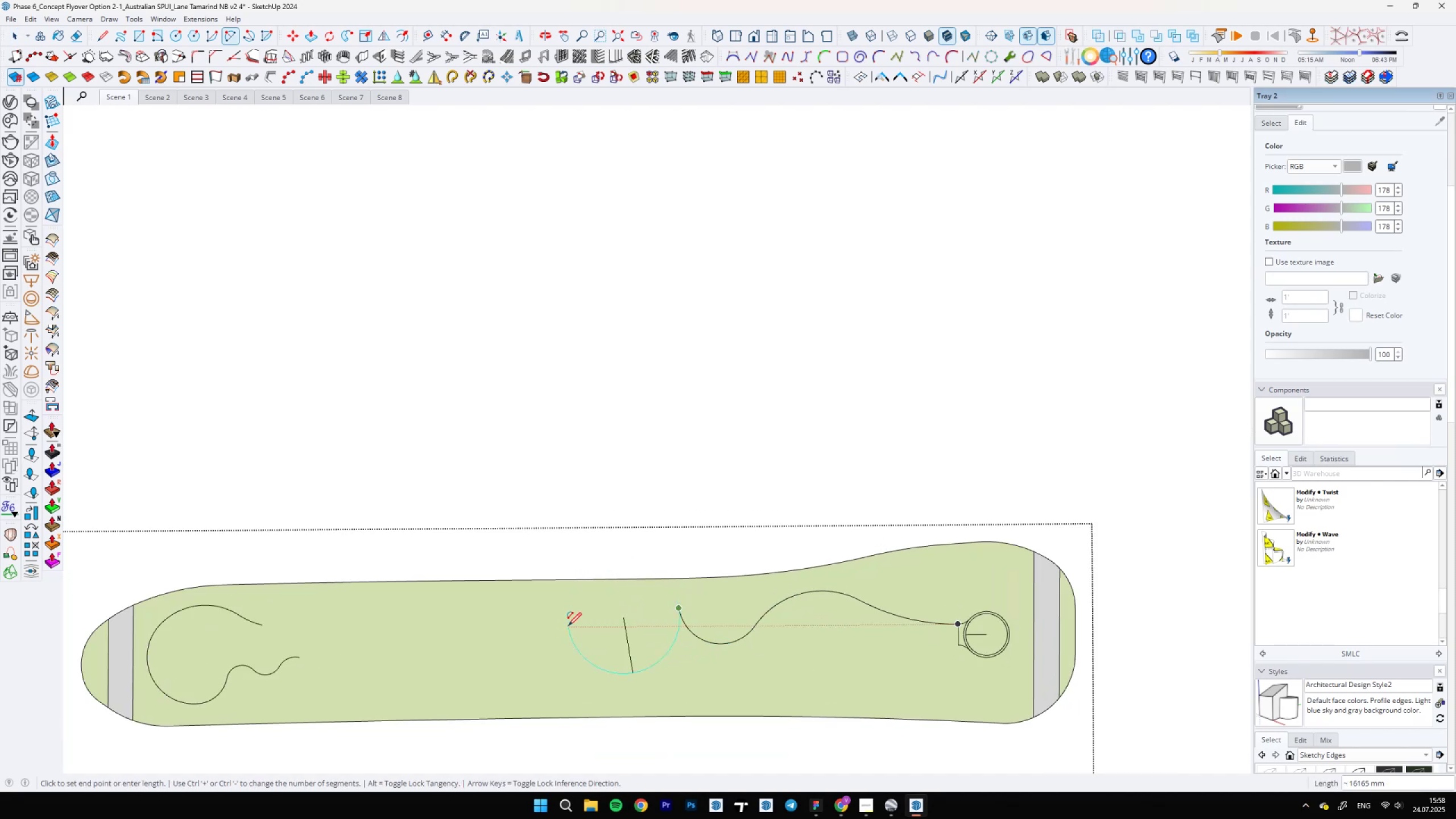 
key(Space)
 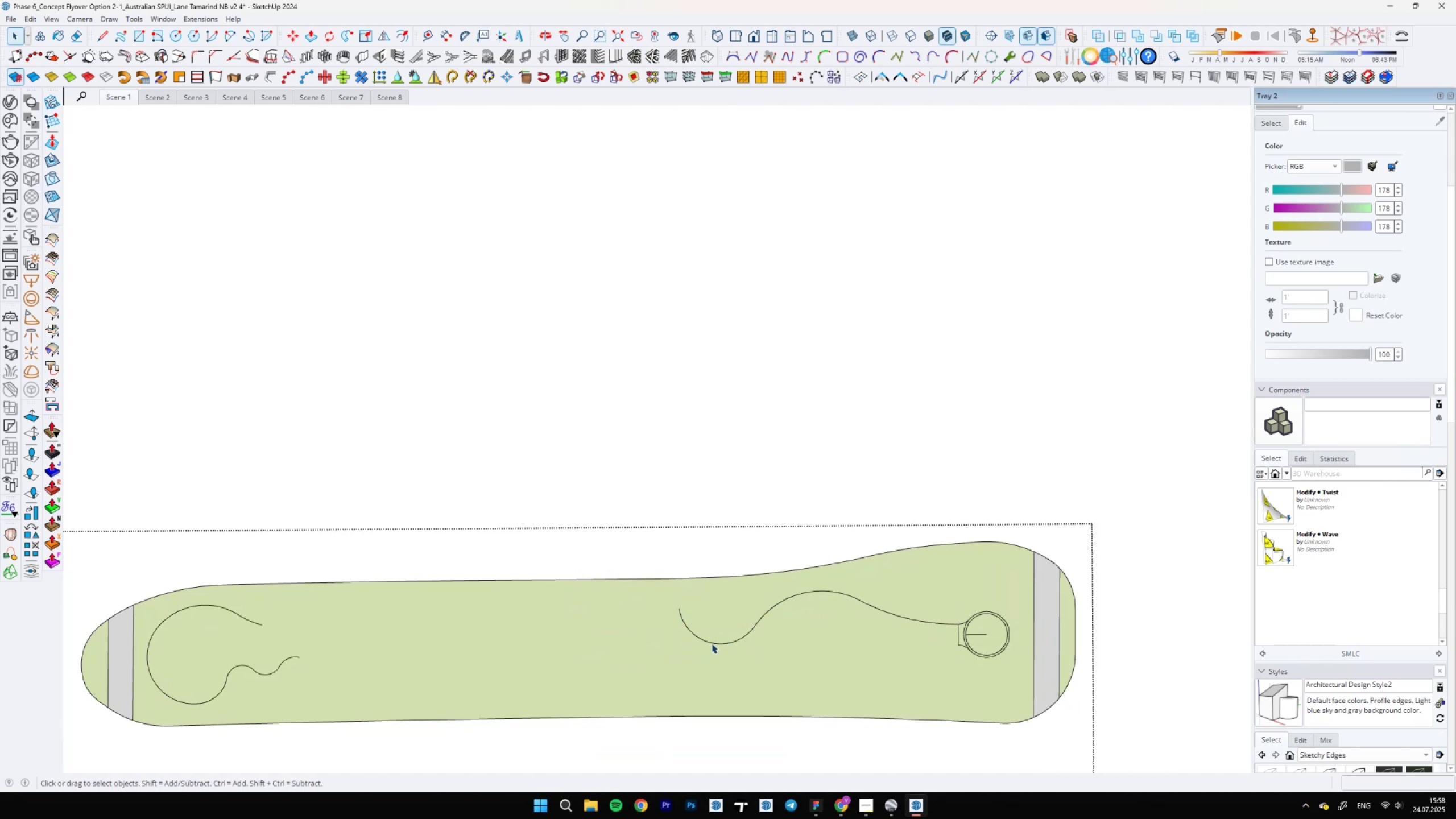 
key(Control+Z)
 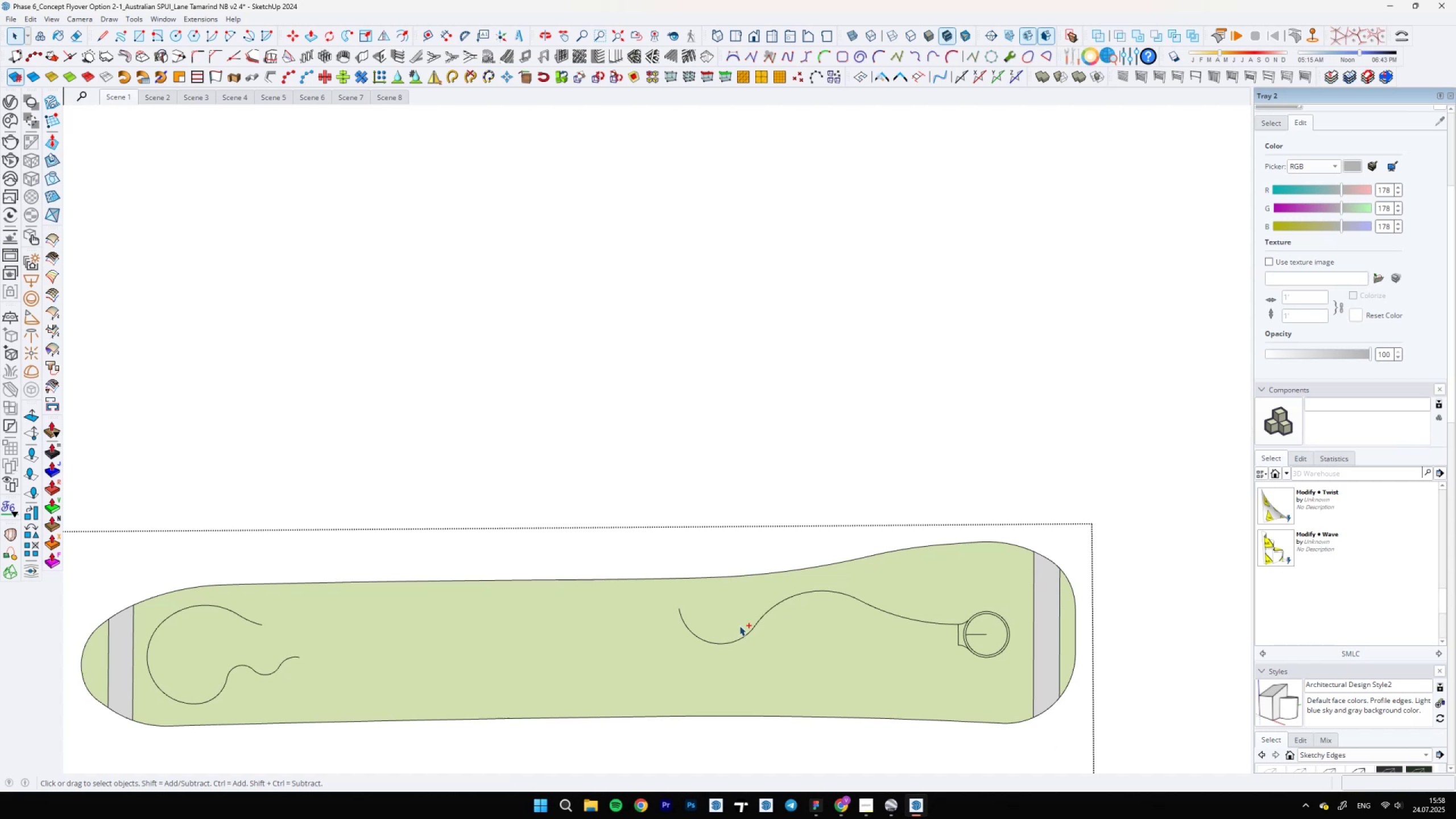 
key(A)
 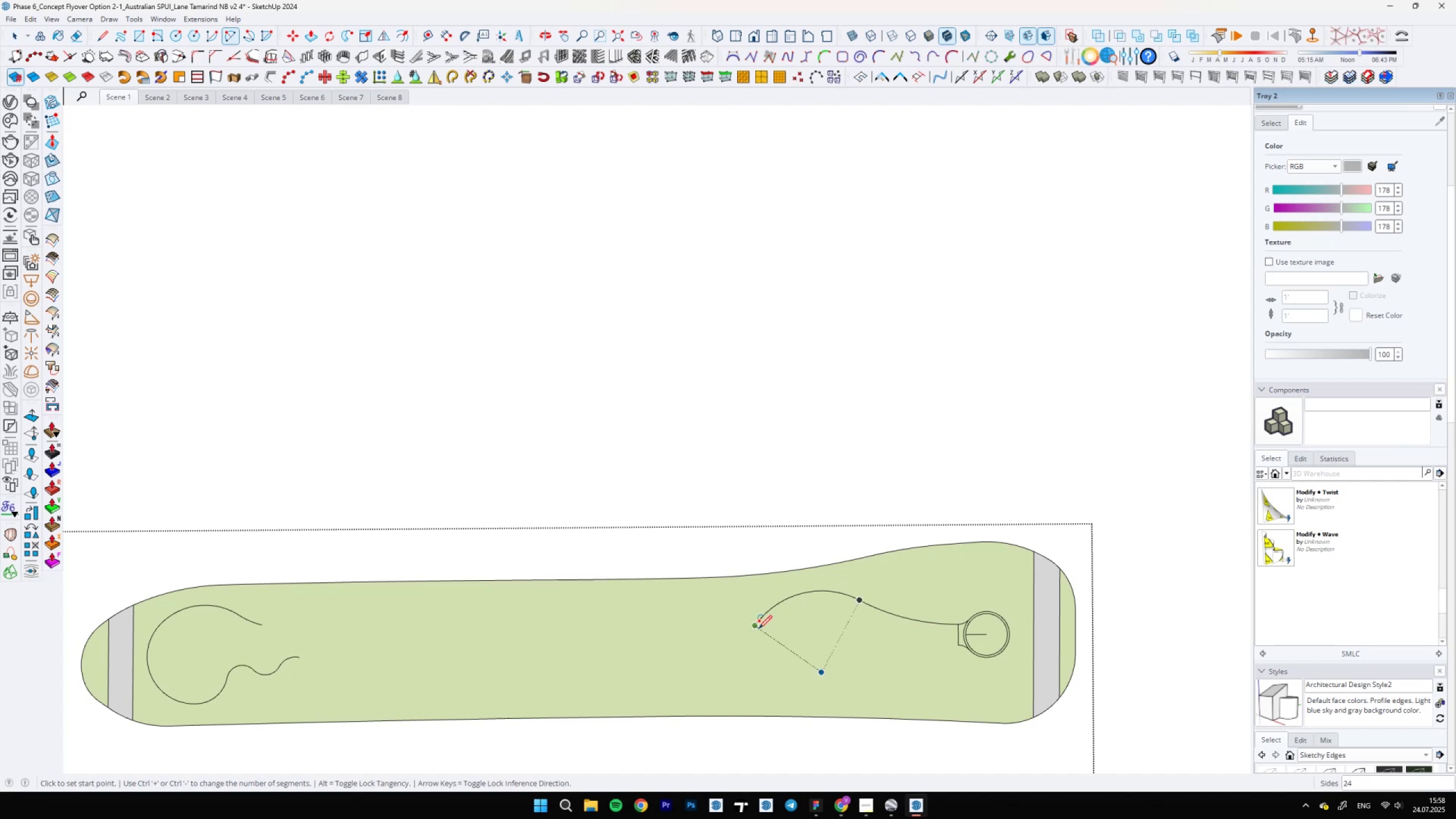 
left_click([759, 628])
 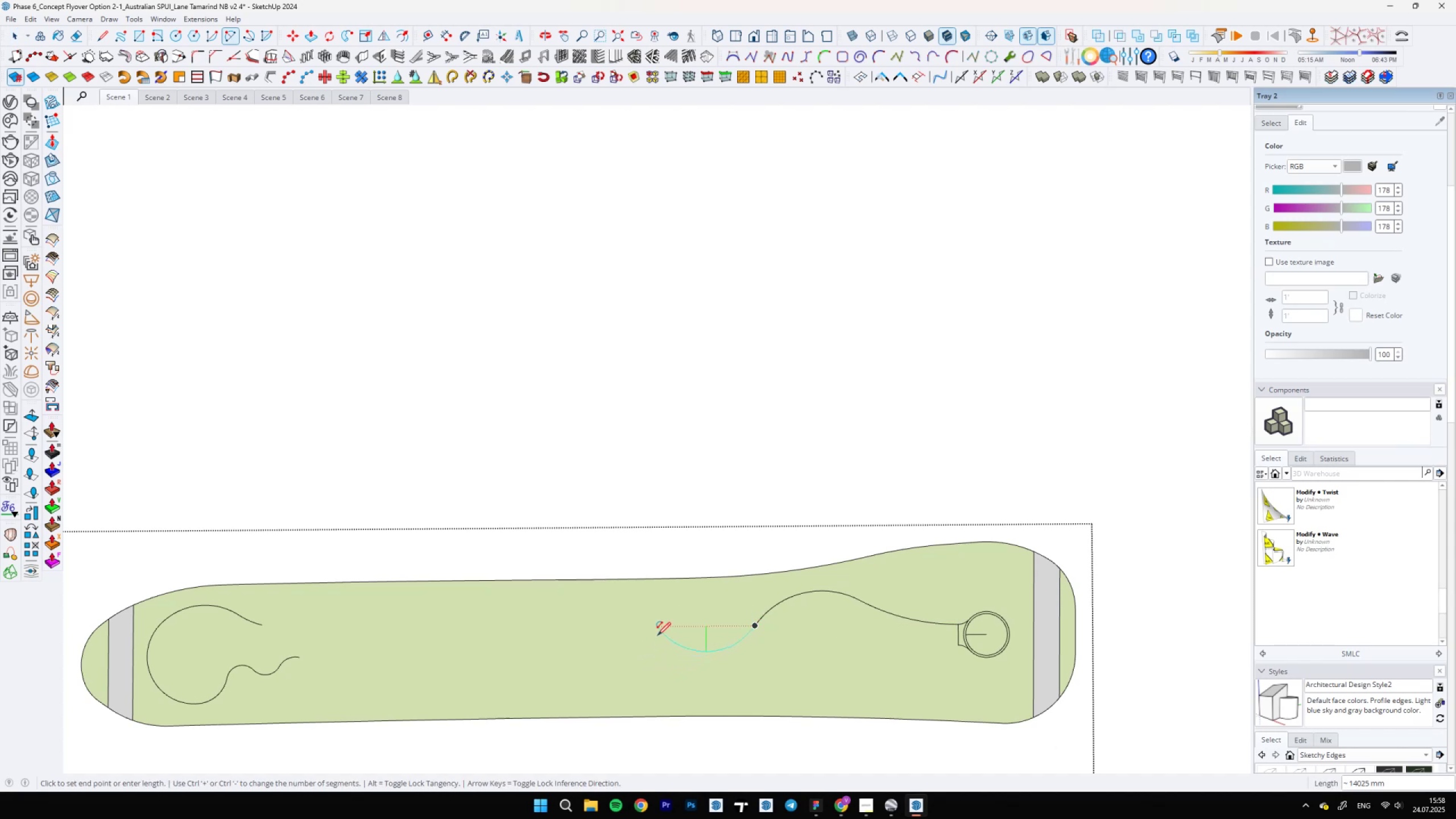 
double_click([659, 636])
 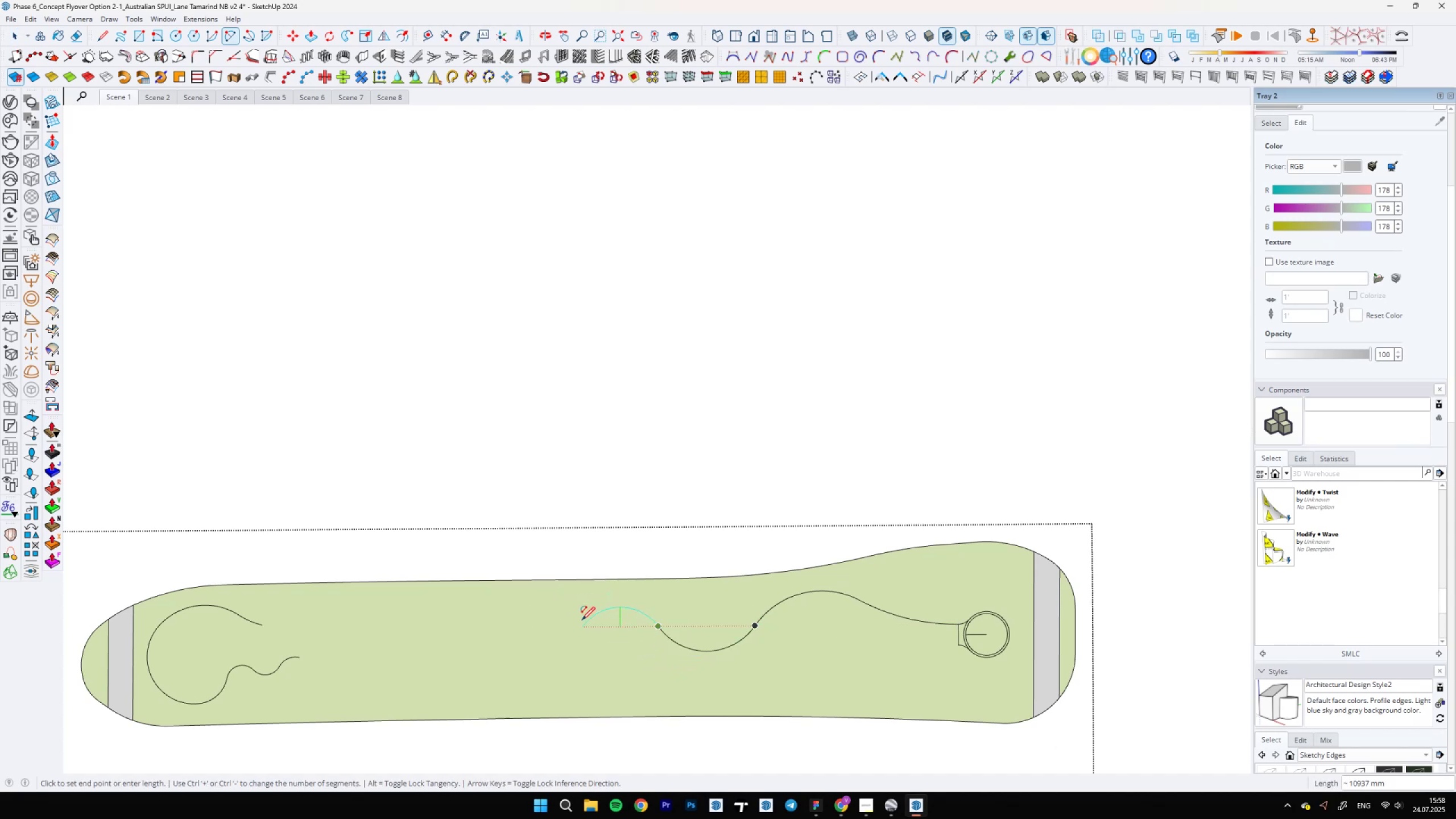 
double_click([557, 621])
 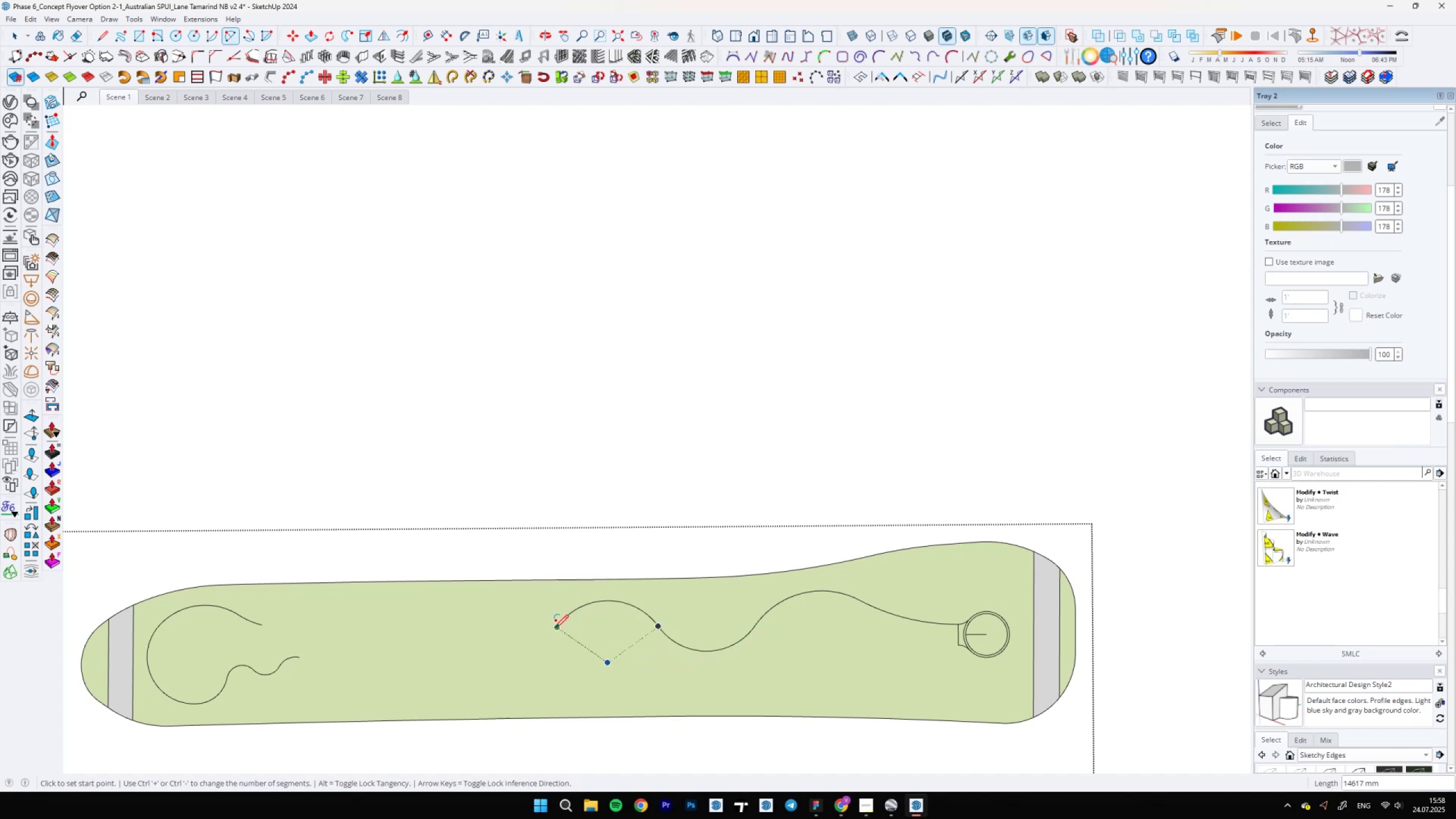 
left_click([556, 628])
 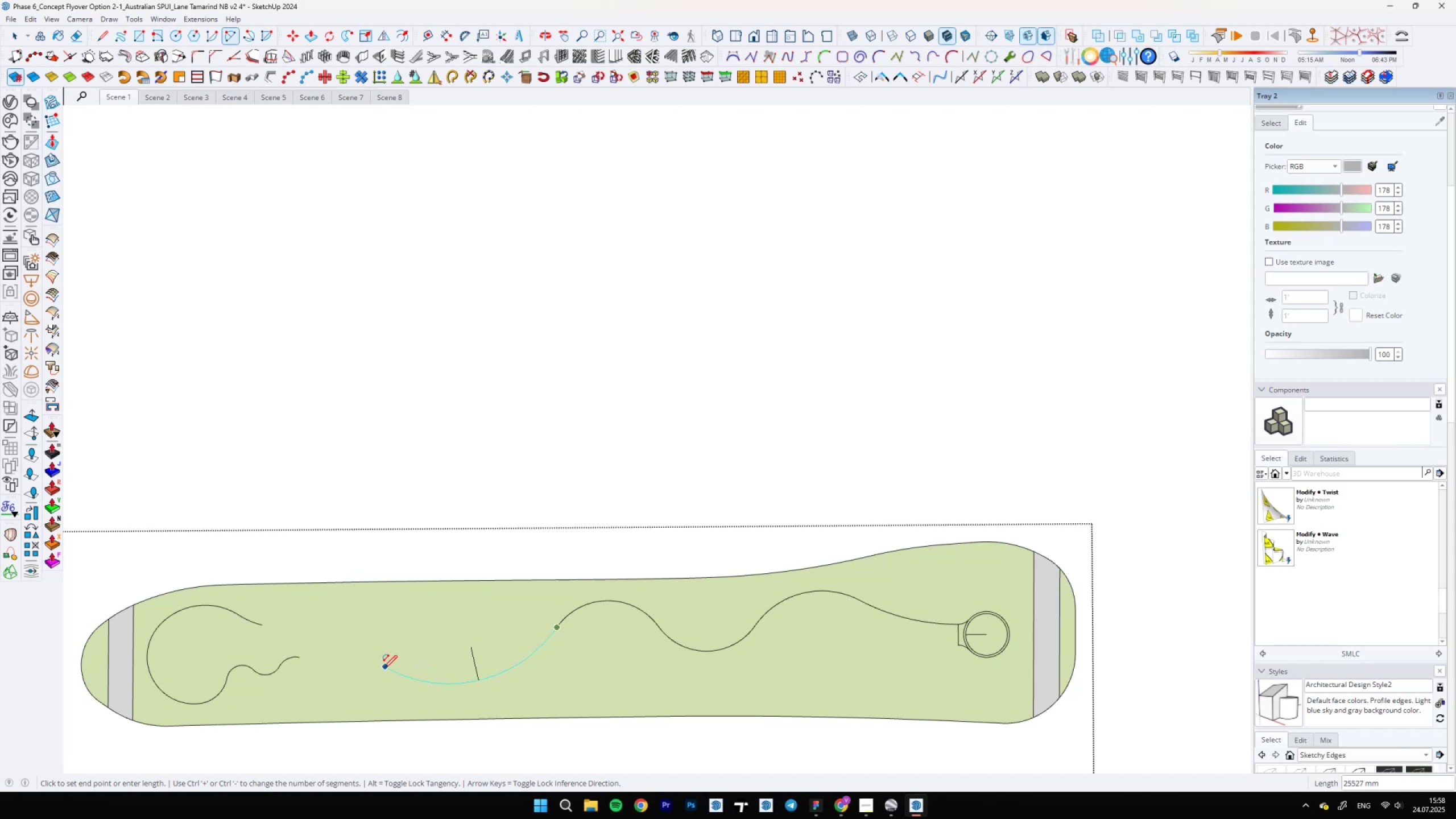 
double_click([372, 672])
 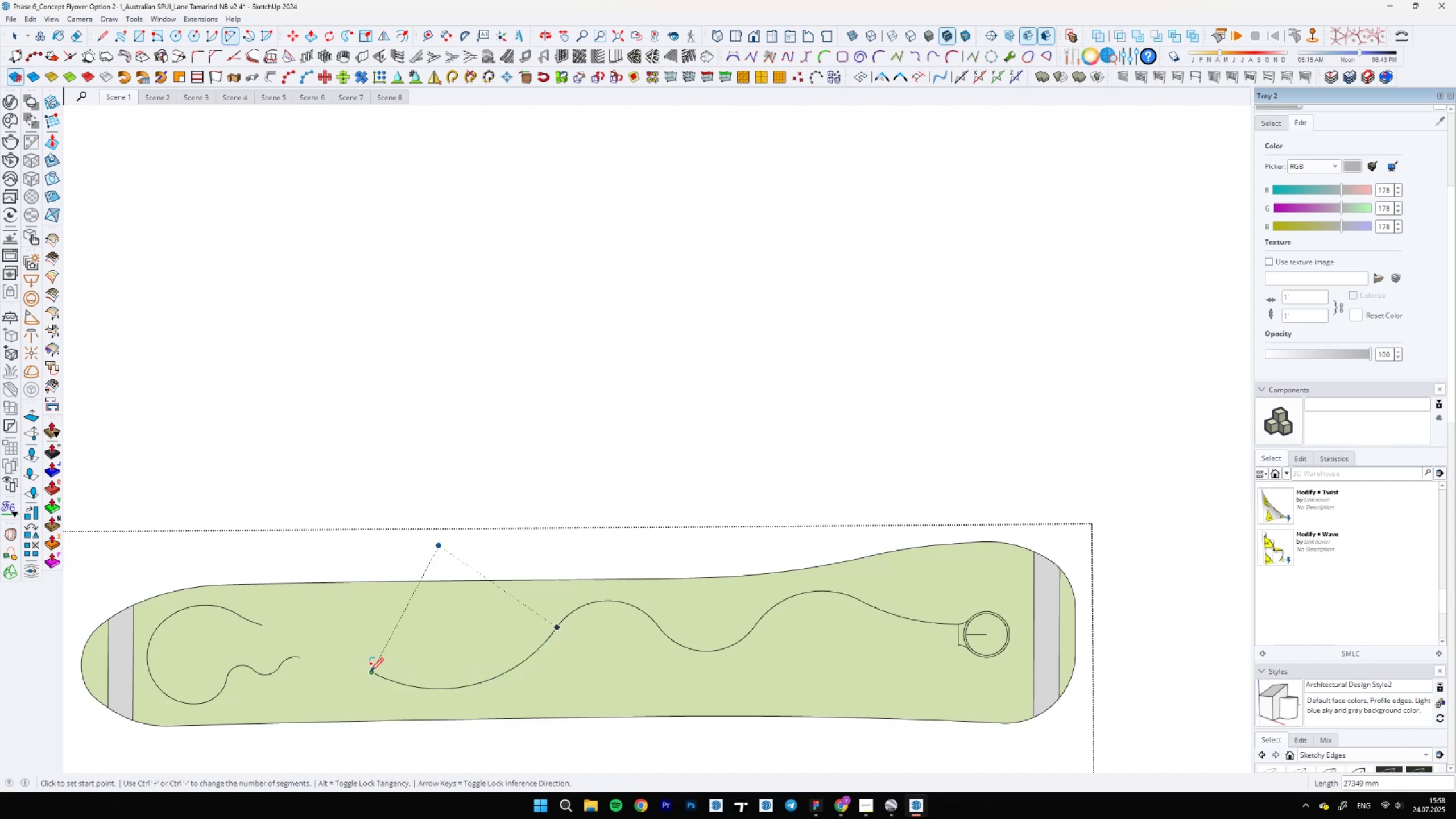 
left_click([370, 673])
 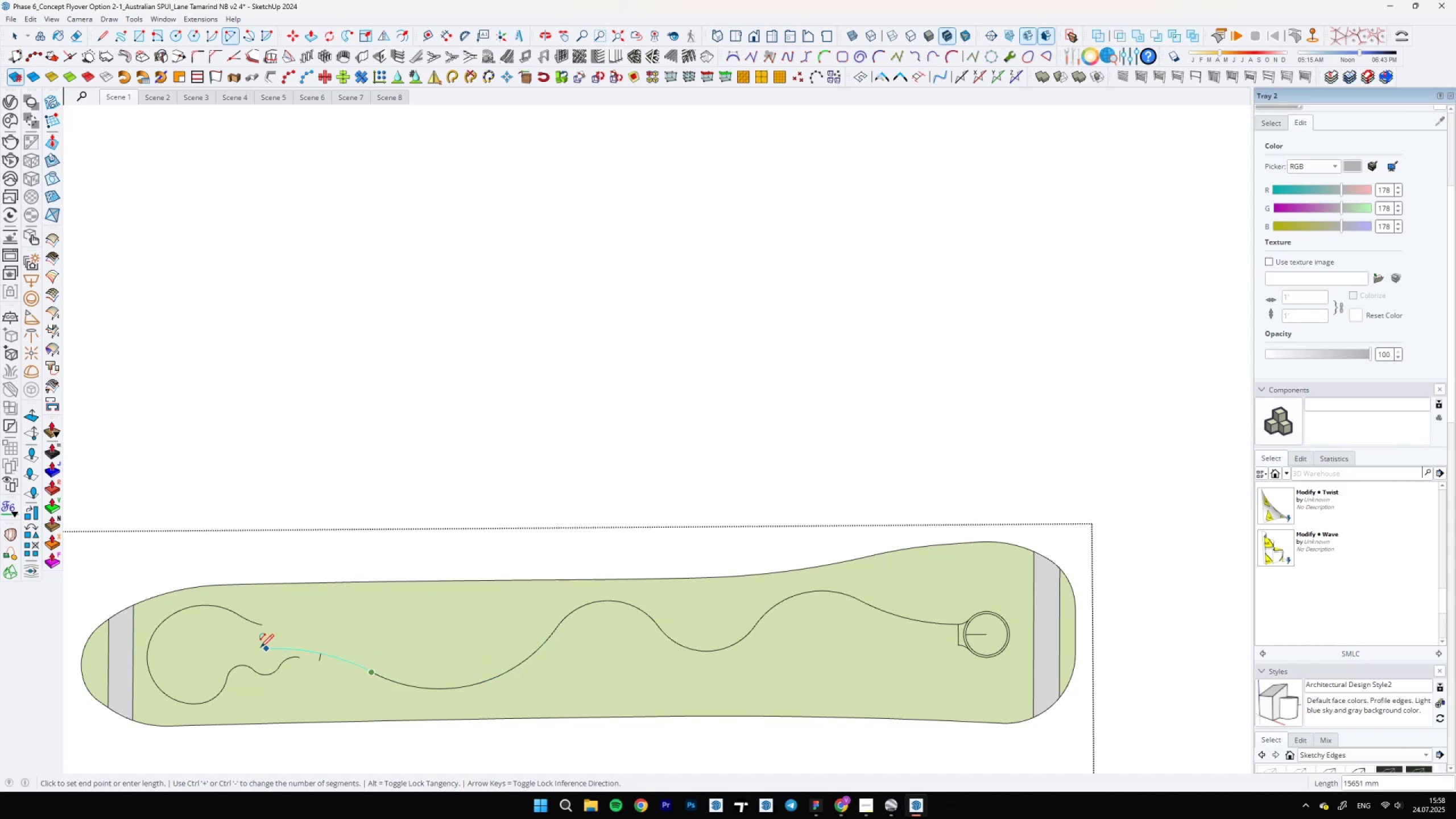 
scroll: coordinate [253, 638], scroll_direction: up, amount: 3.0
 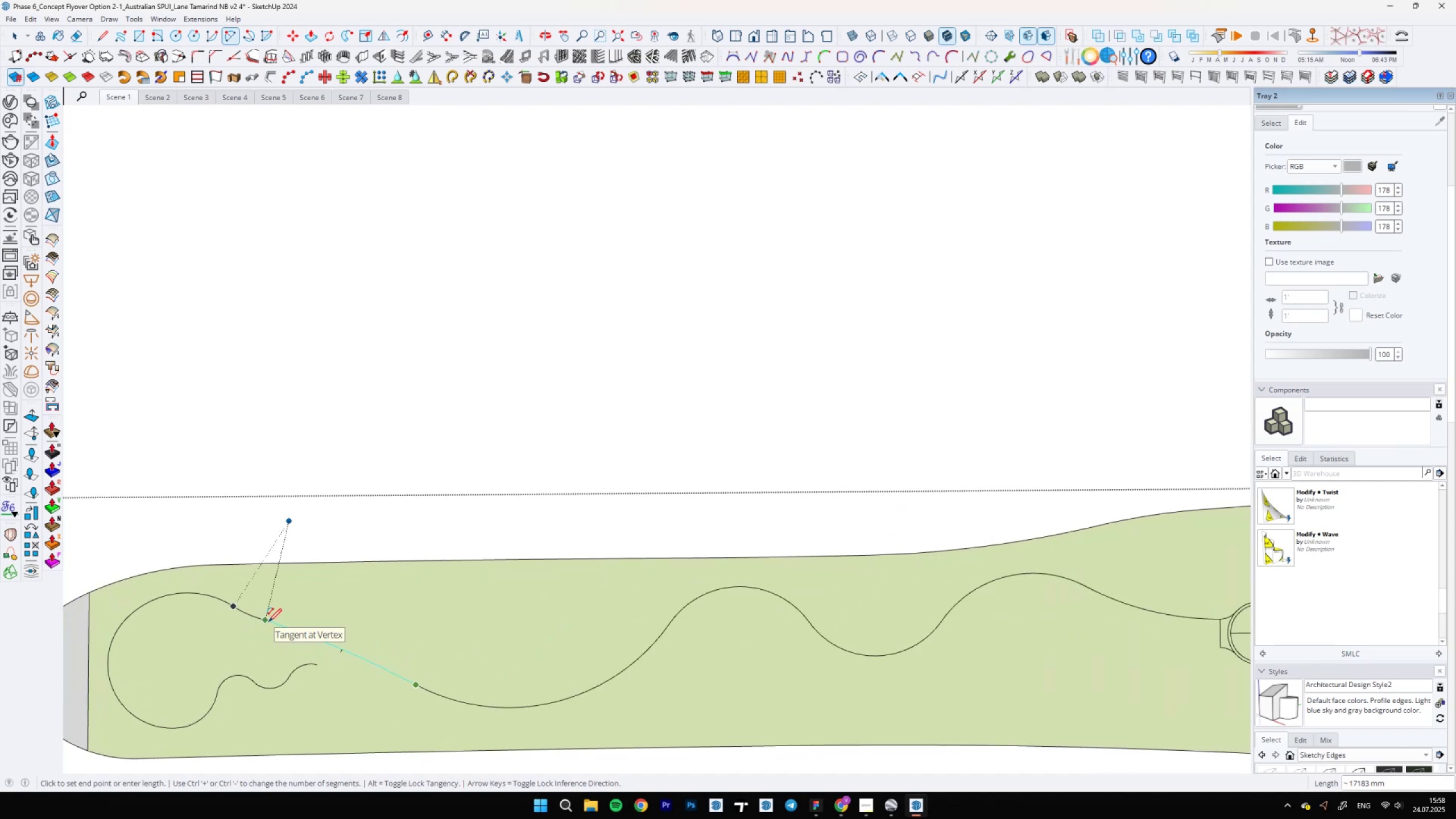 
double_click([268, 621])
 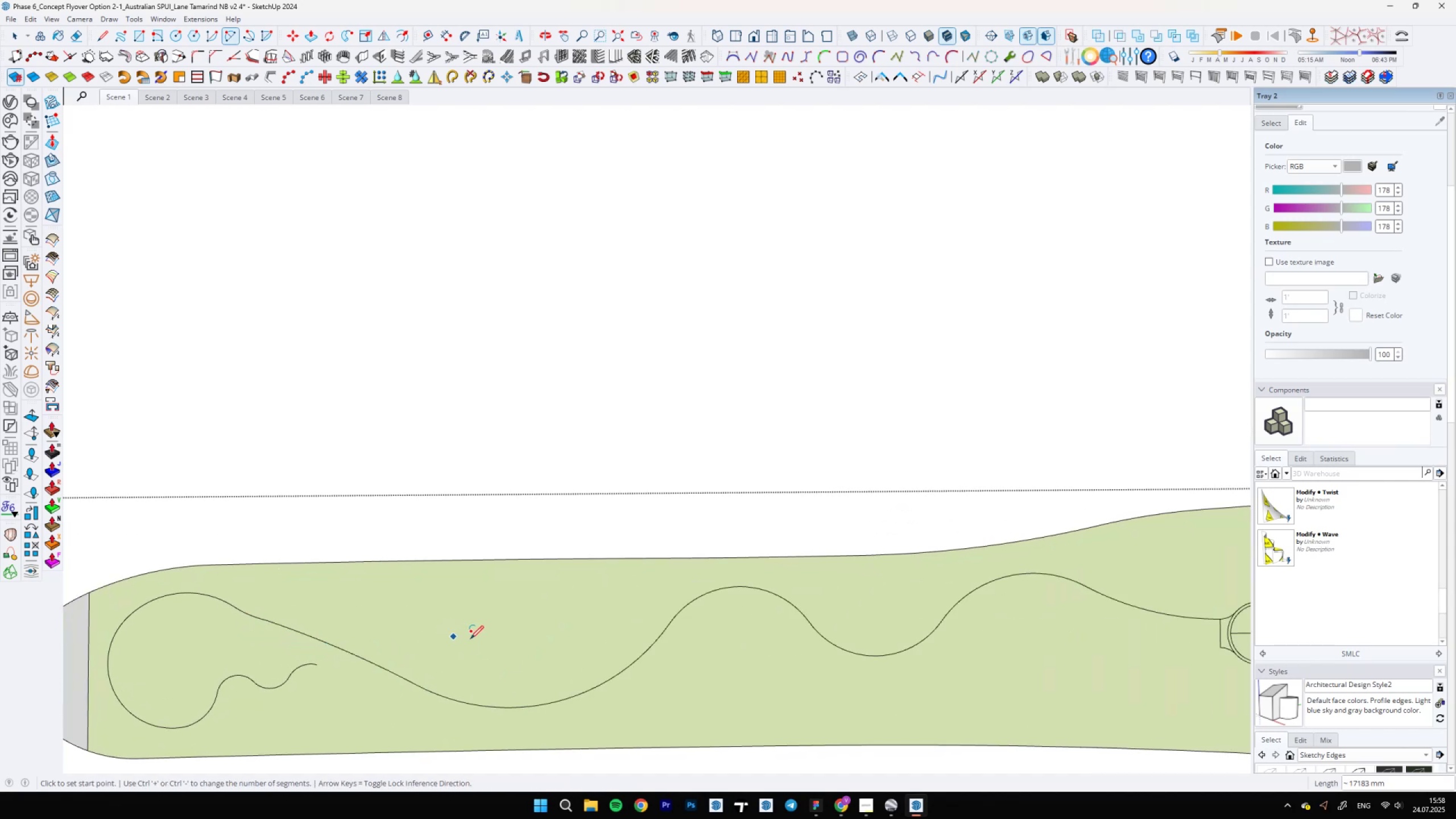 
scroll: coordinate [265, 605], scroll_direction: up, amount: 10.0
 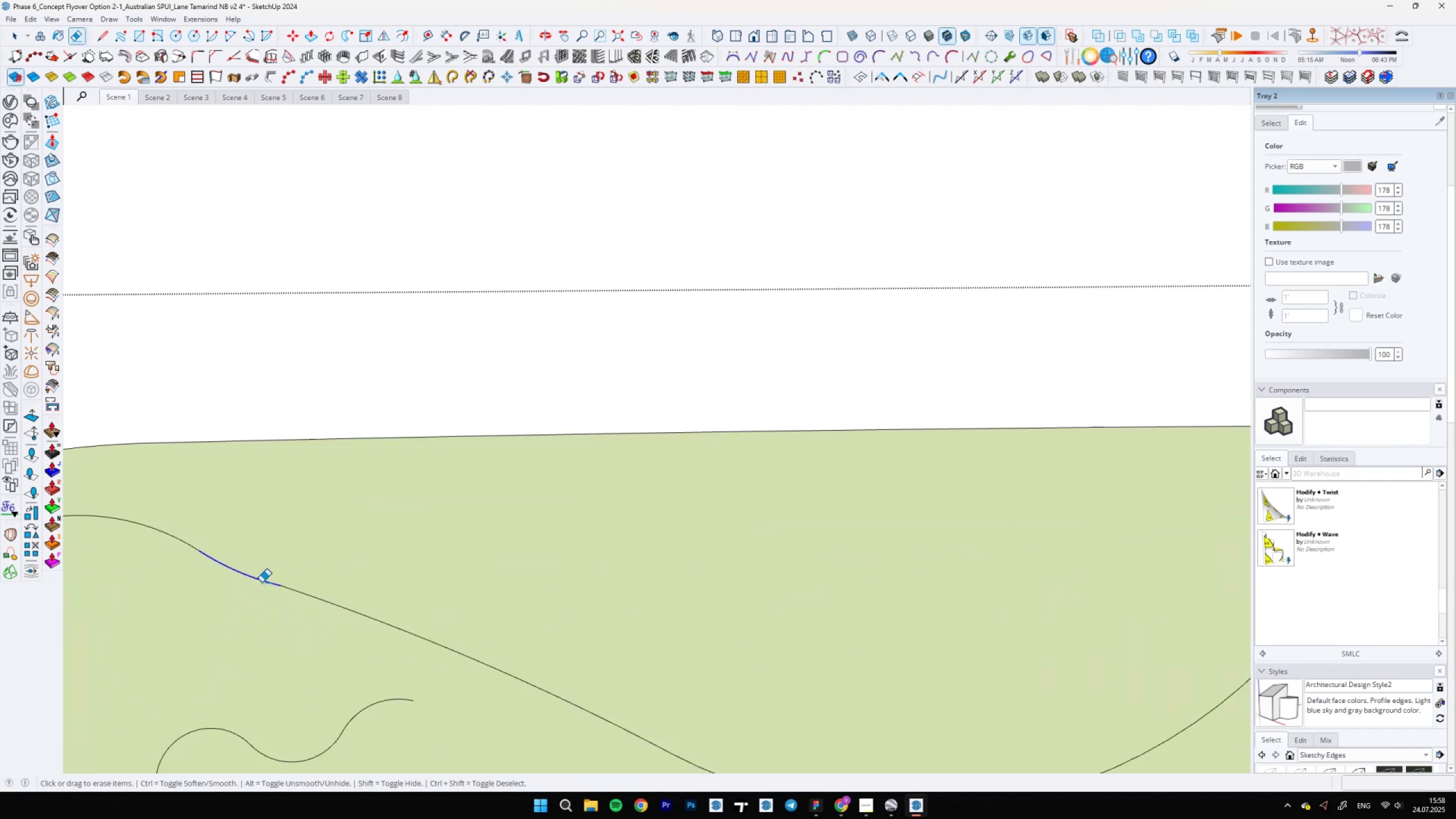 
type(ea a)
 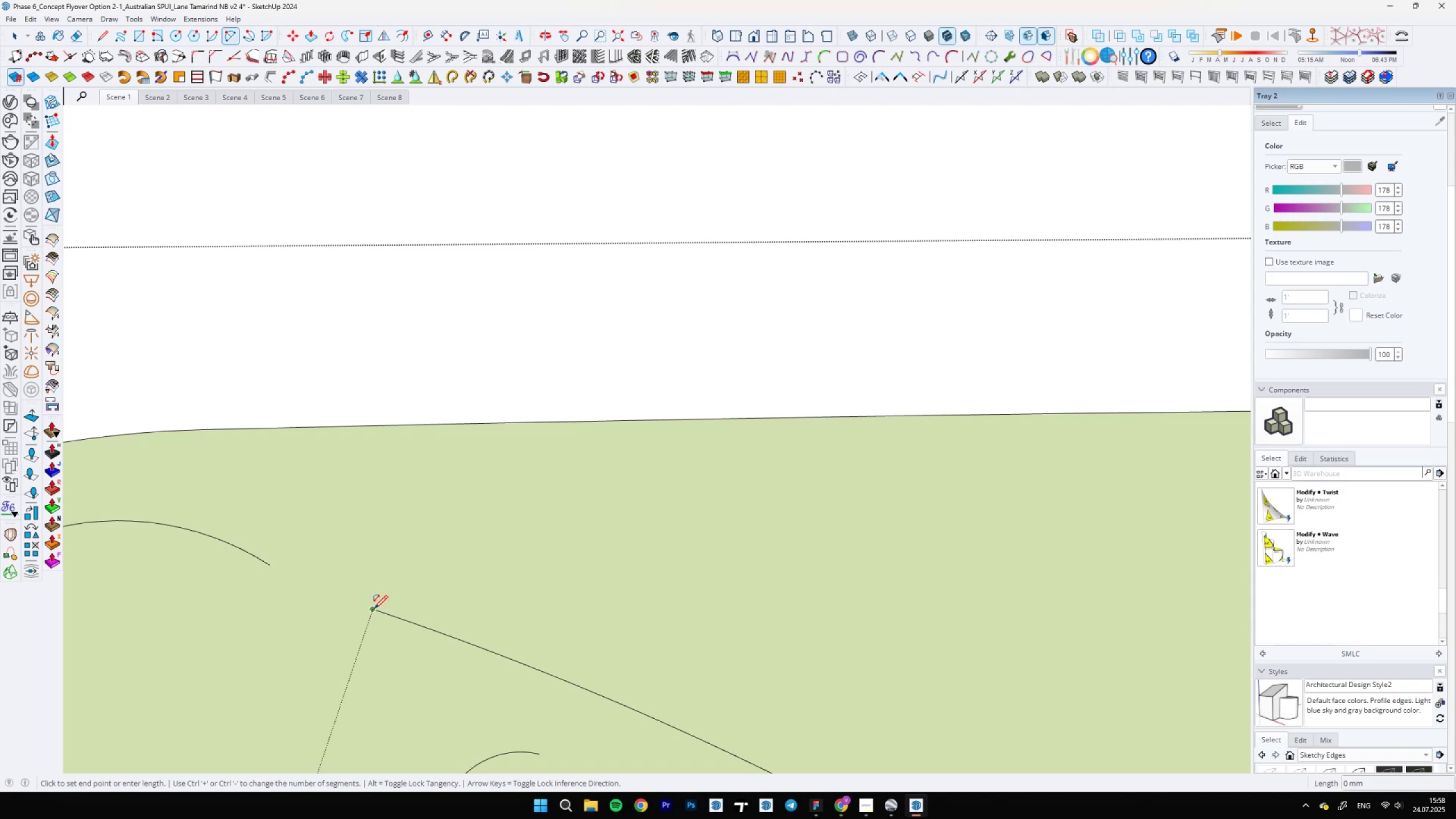 
scroll: coordinate [283, 580], scroll_direction: none, amount: 0.0
 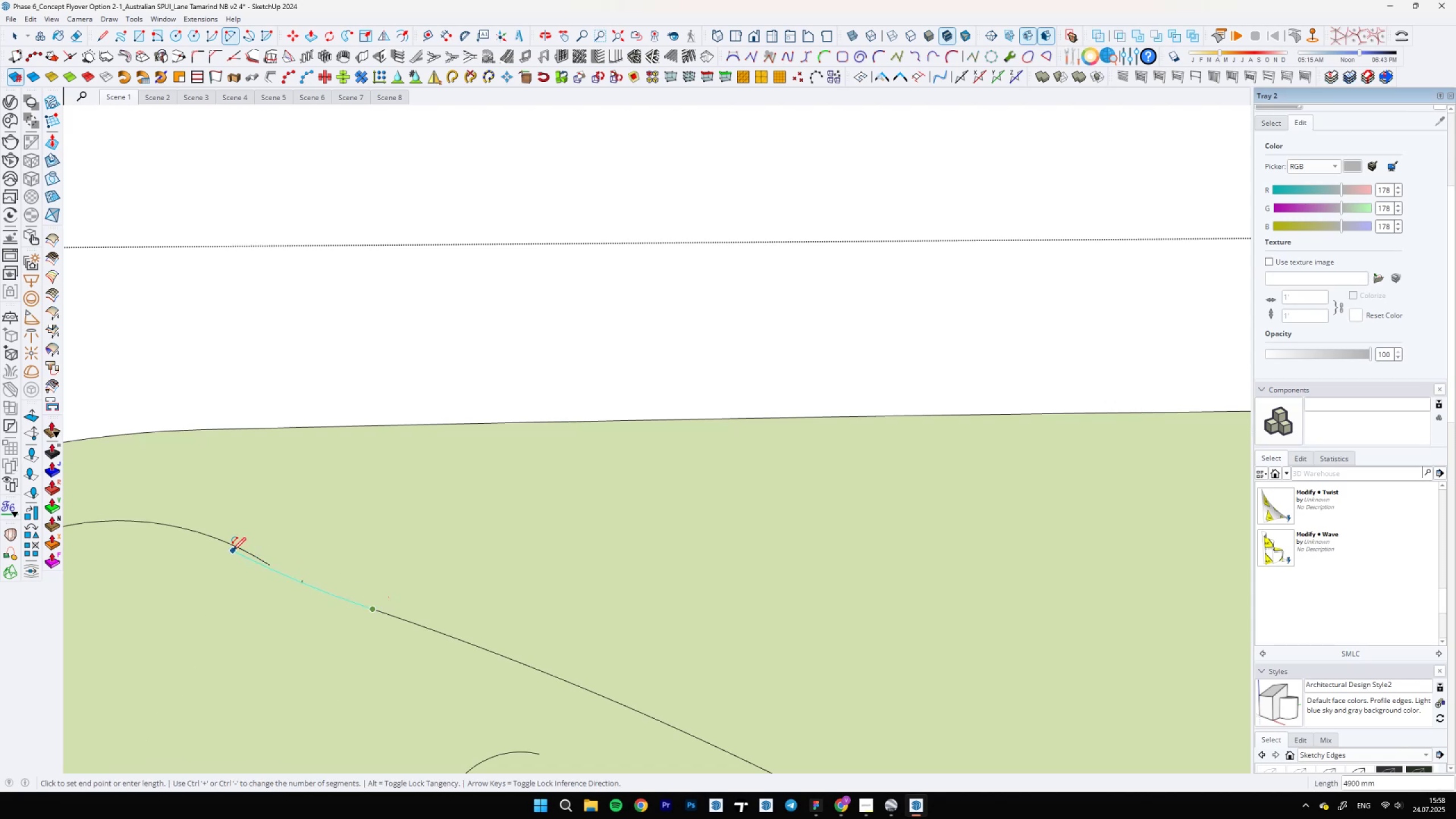 
double_click([262, 558])
 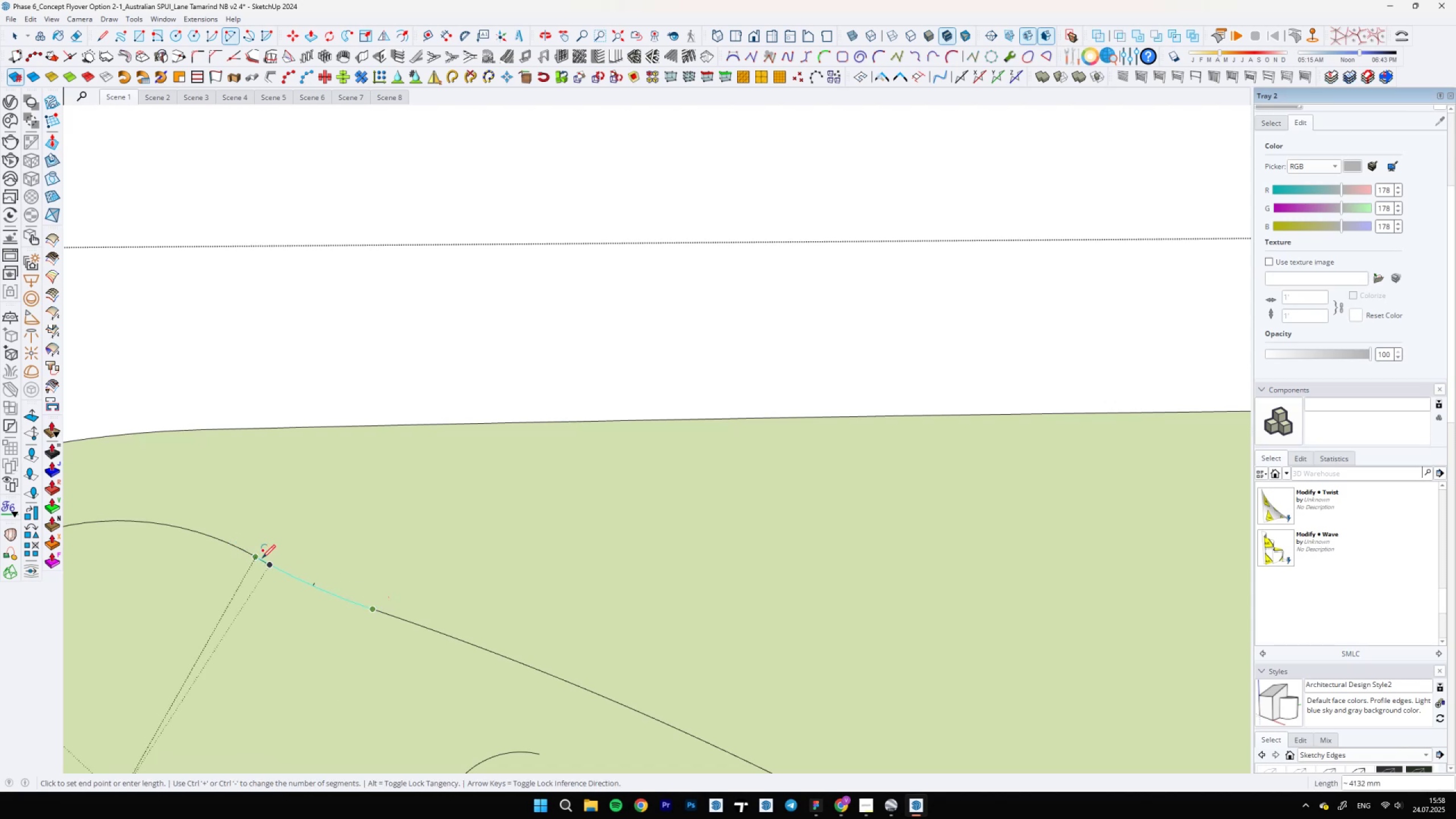 
scroll: coordinate [263, 561], scroll_direction: up, amount: 19.0
 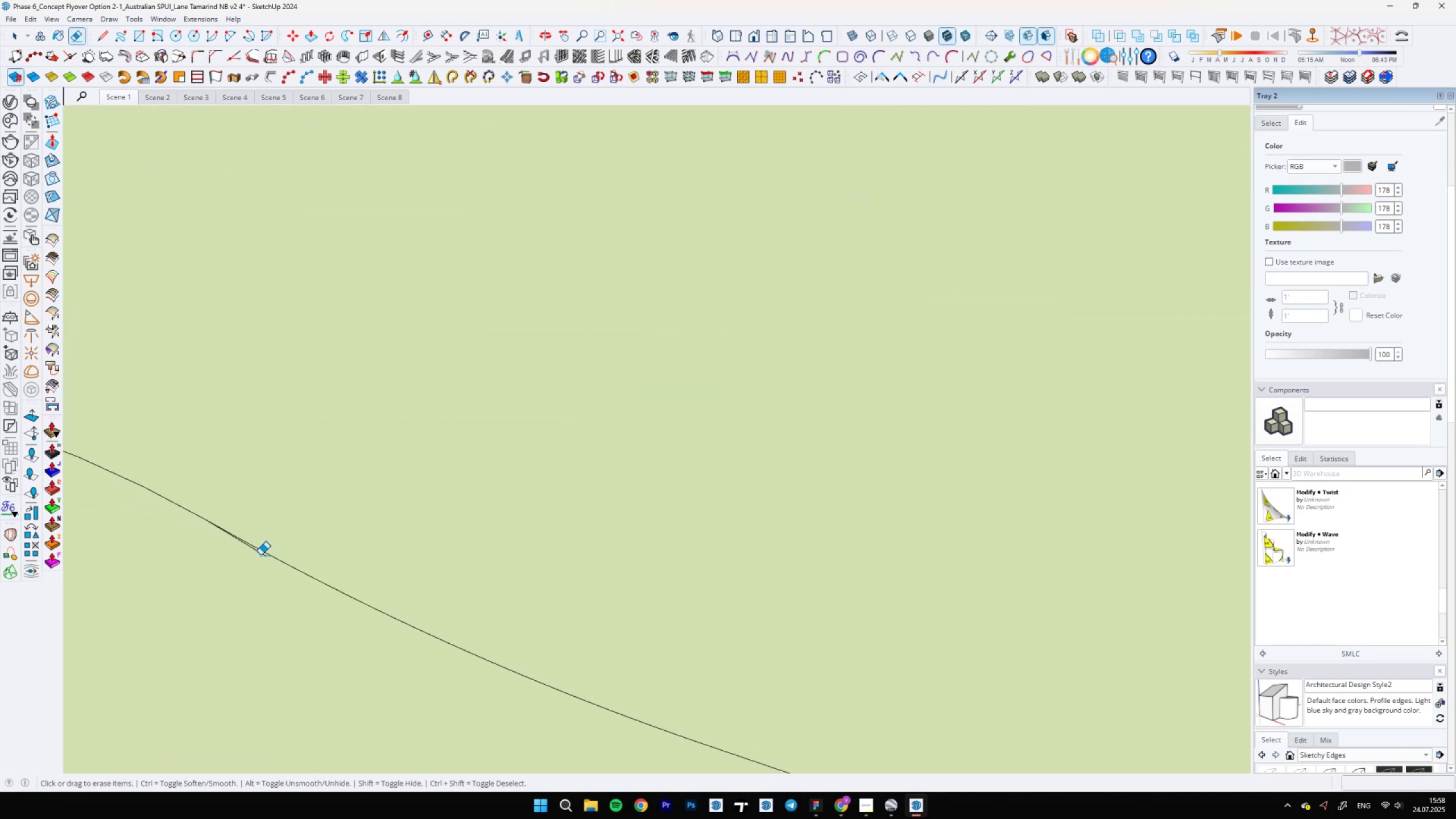 
key(E)
 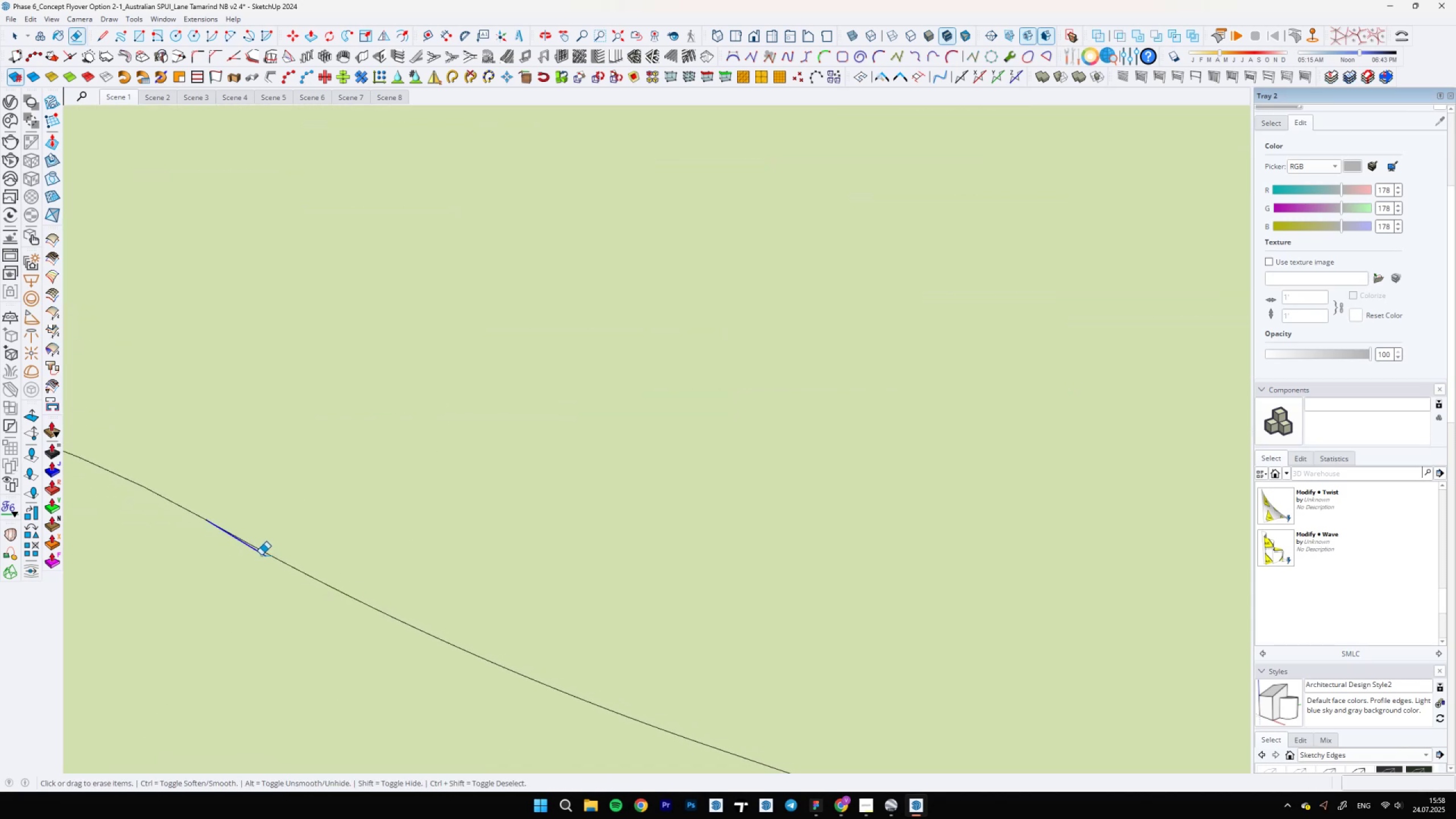 
scroll: coordinate [285, 498], scroll_direction: down, amount: 53.0
 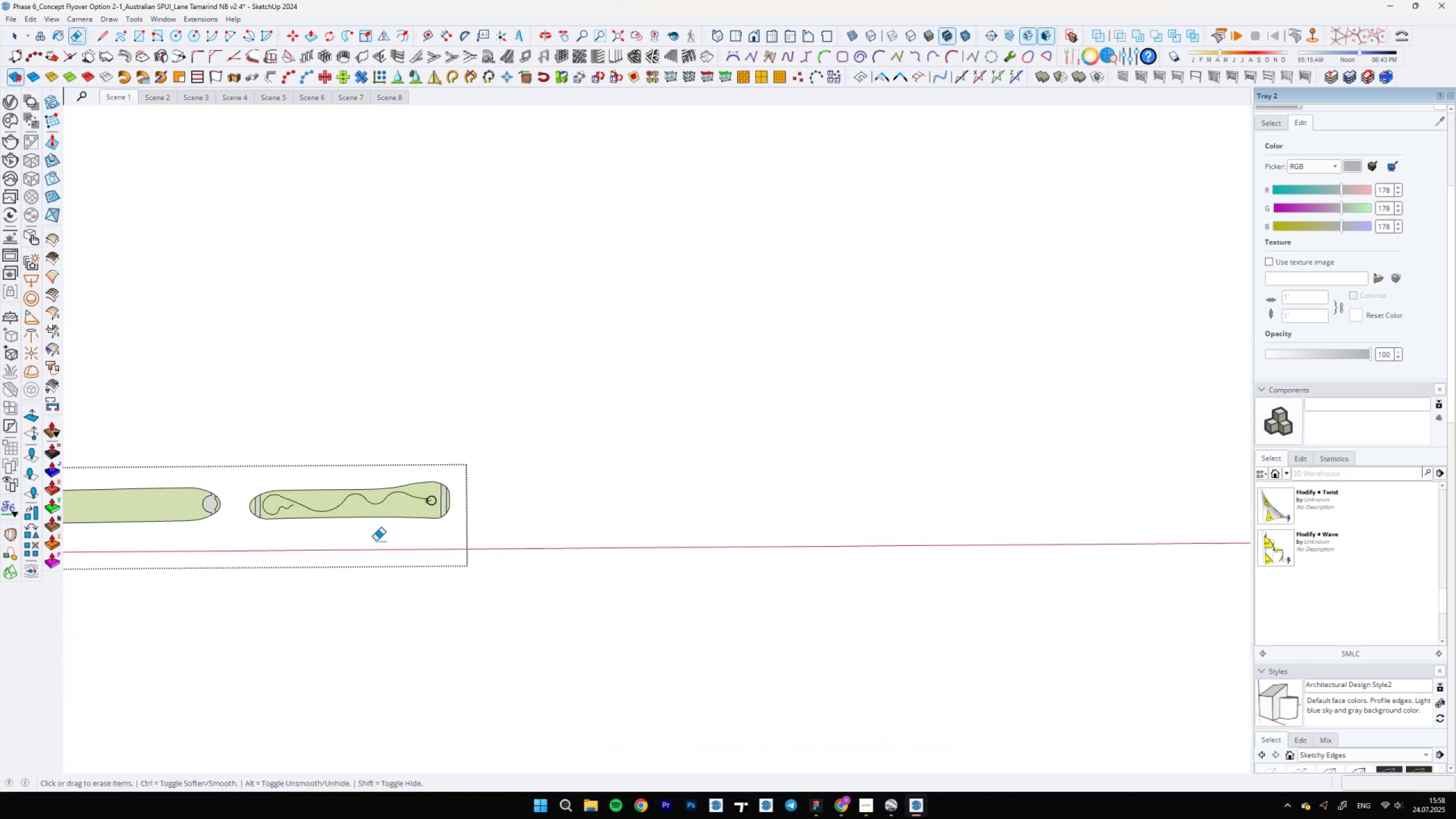 
key(Space)
 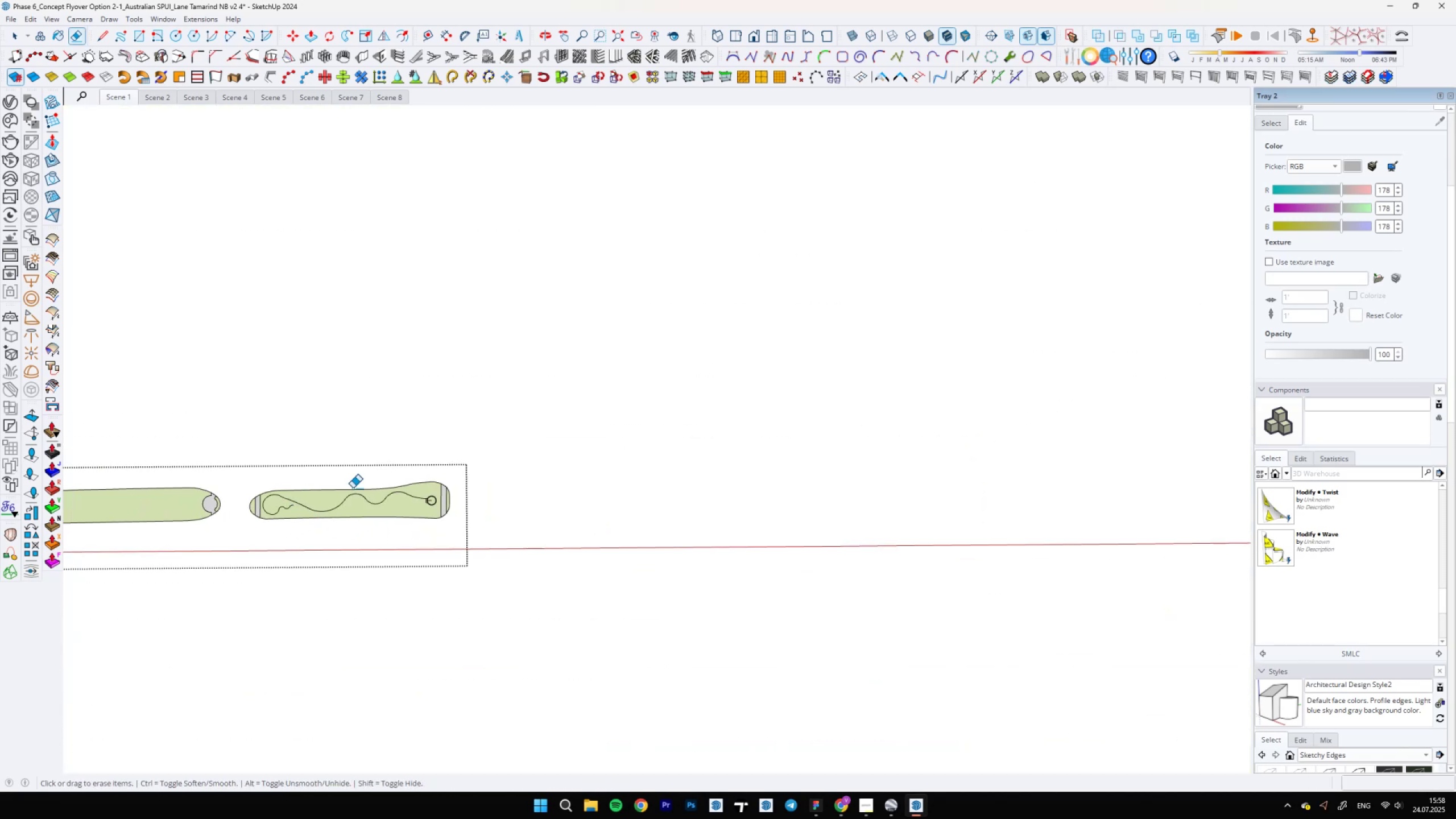 
scroll: coordinate [318, 515], scroll_direction: up, amount: 13.0
 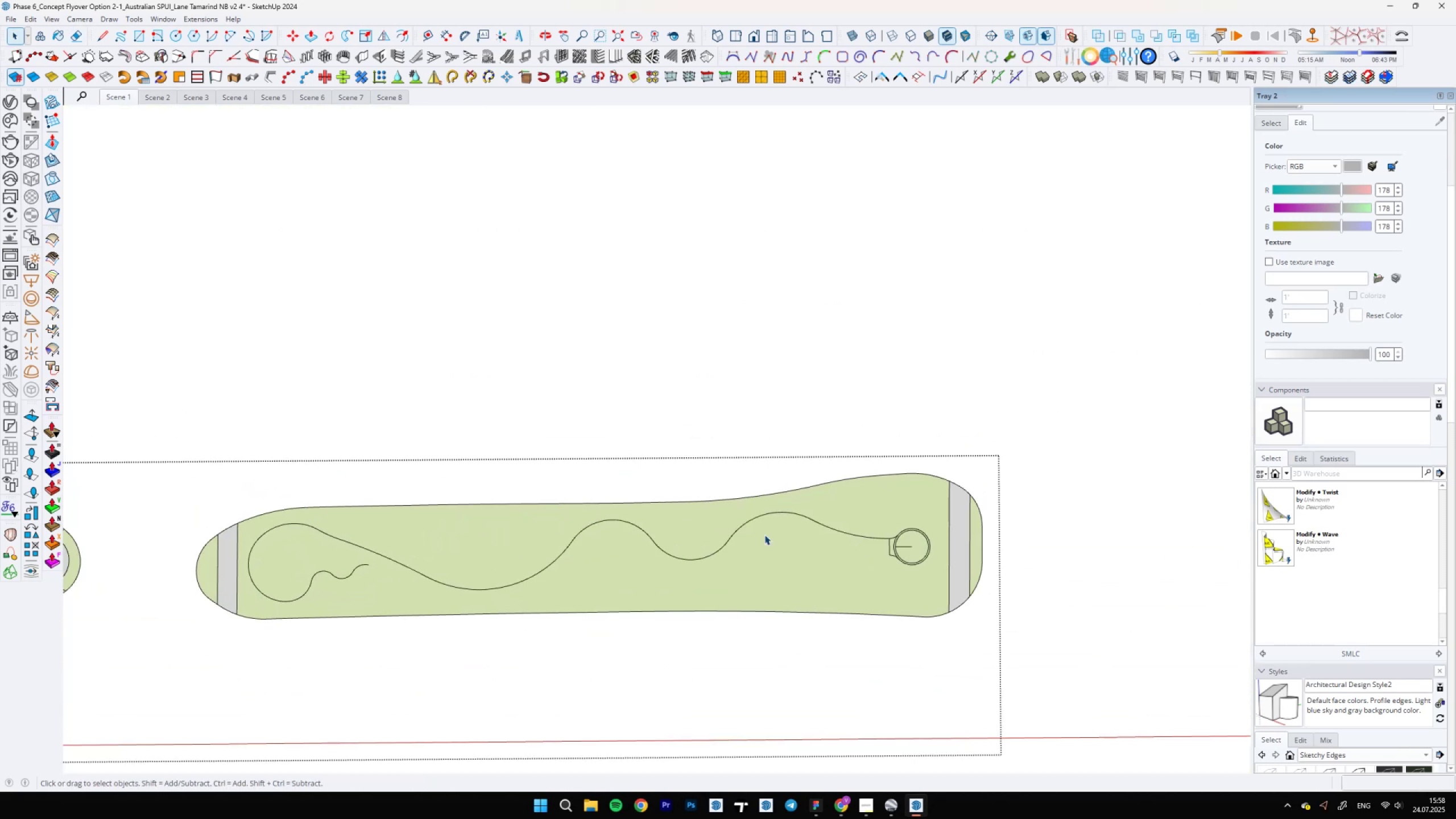 
left_click_drag(start_coordinate=[810, 515], to_coordinate=[724, 566])
 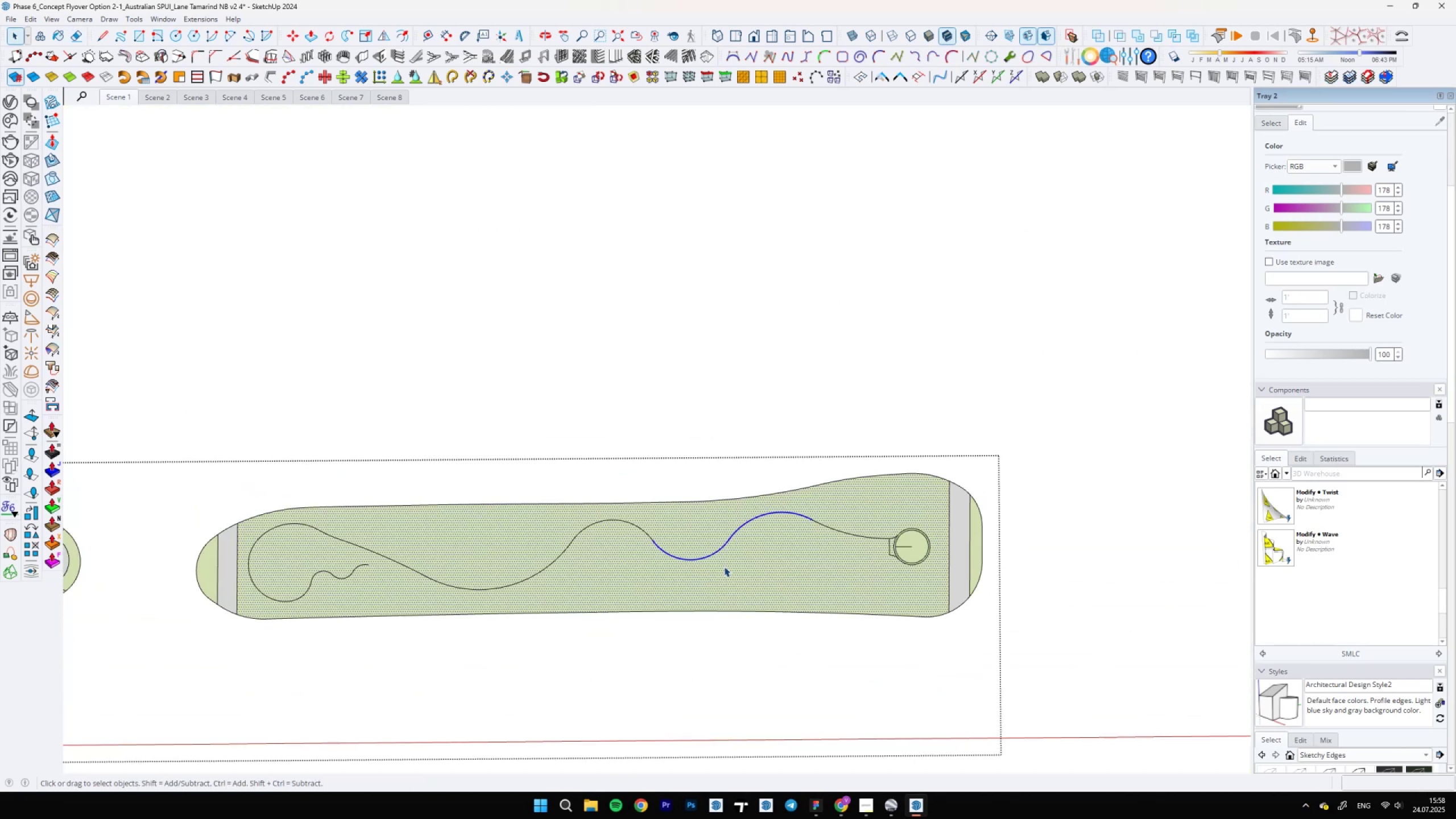 
hold_key(key=ControlLeft, duration=0.77)
left_click_drag(start_coordinate=[836, 509], to_coordinate=[775, 570])
 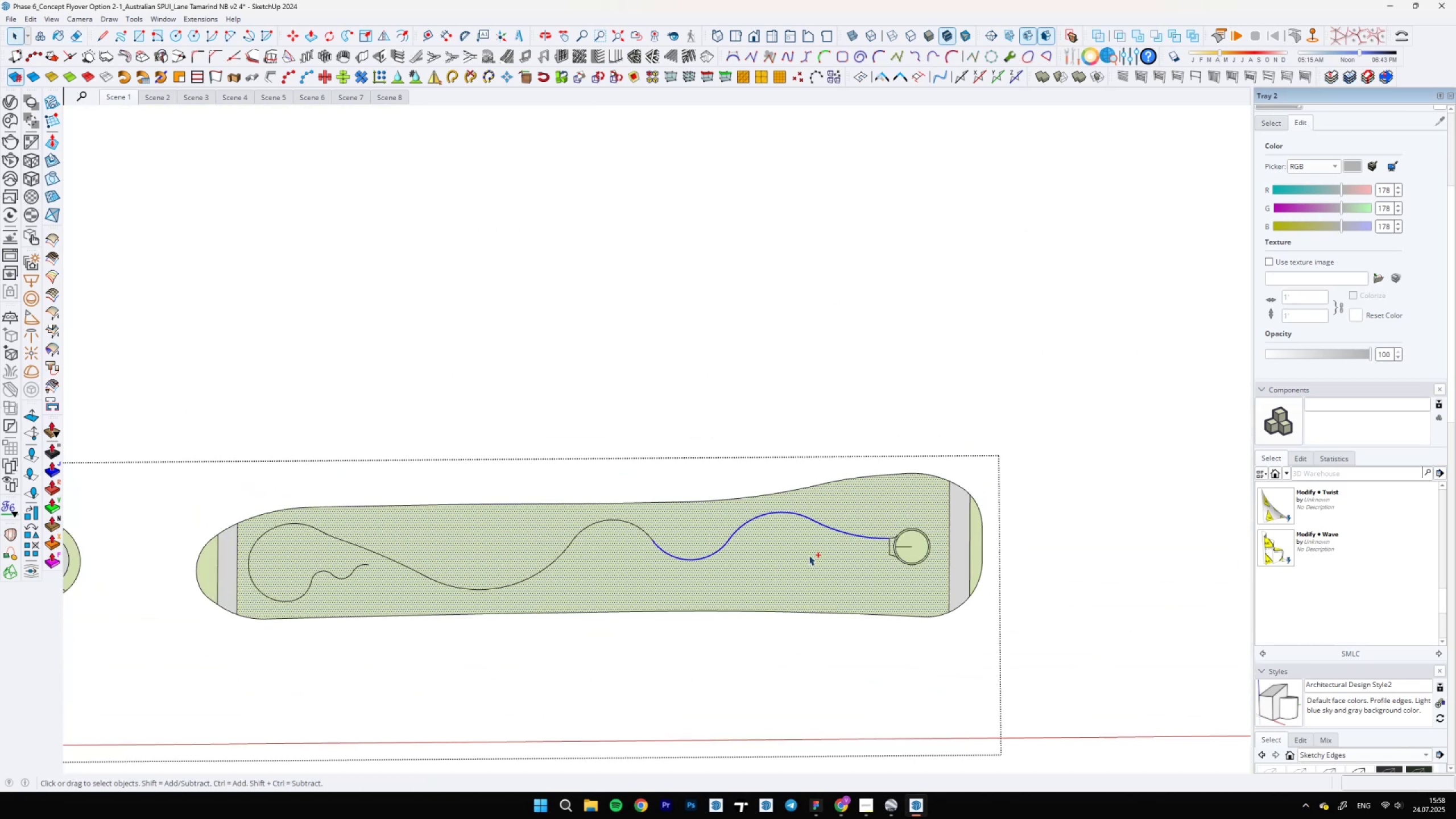 
key(Shift+ShiftLeft)
 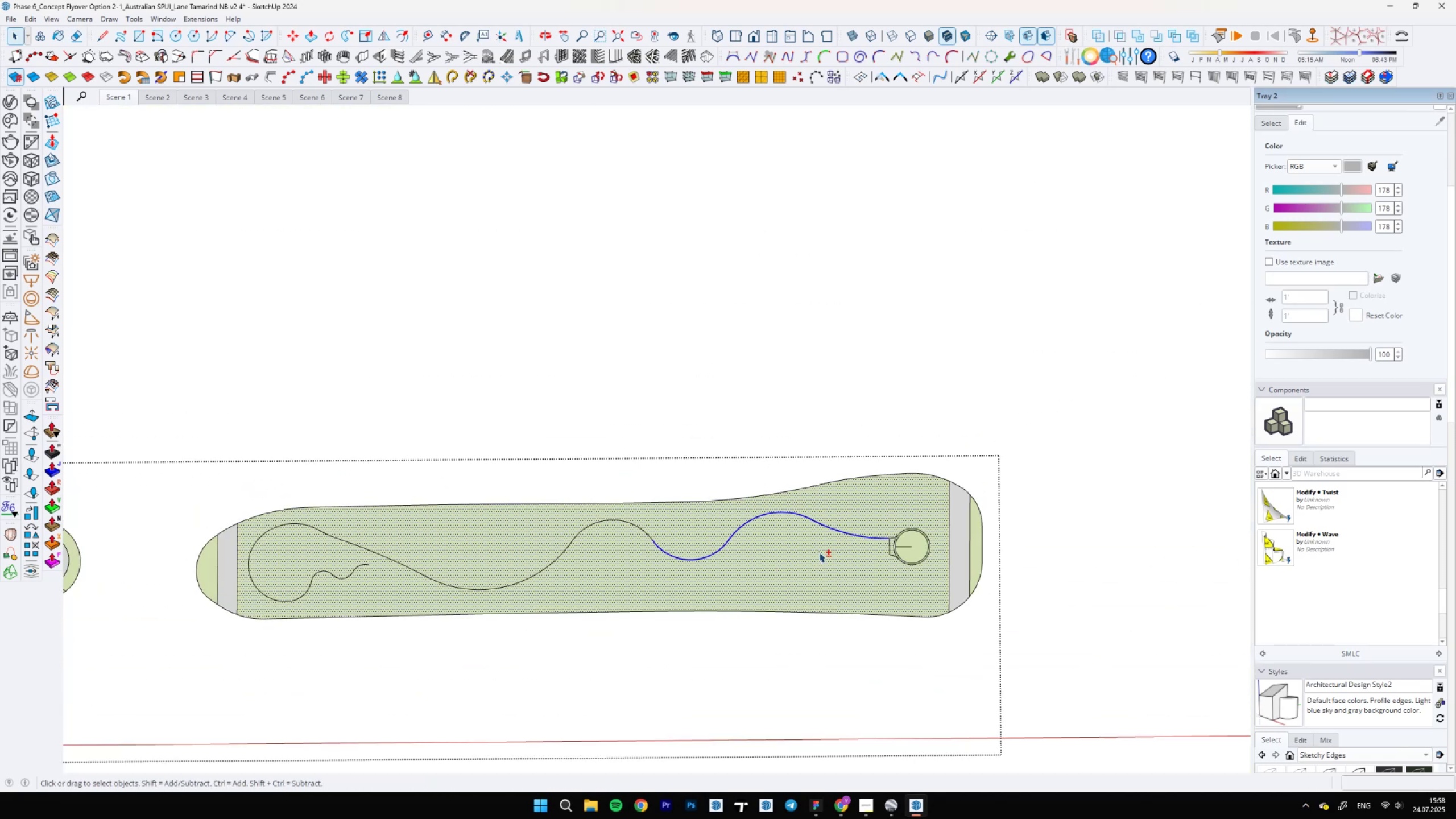 
hold_key(key=ControlLeft, duration=1.5)
left_click_drag(start_coordinate=[650, 523], to_coordinate=[581, 552])
 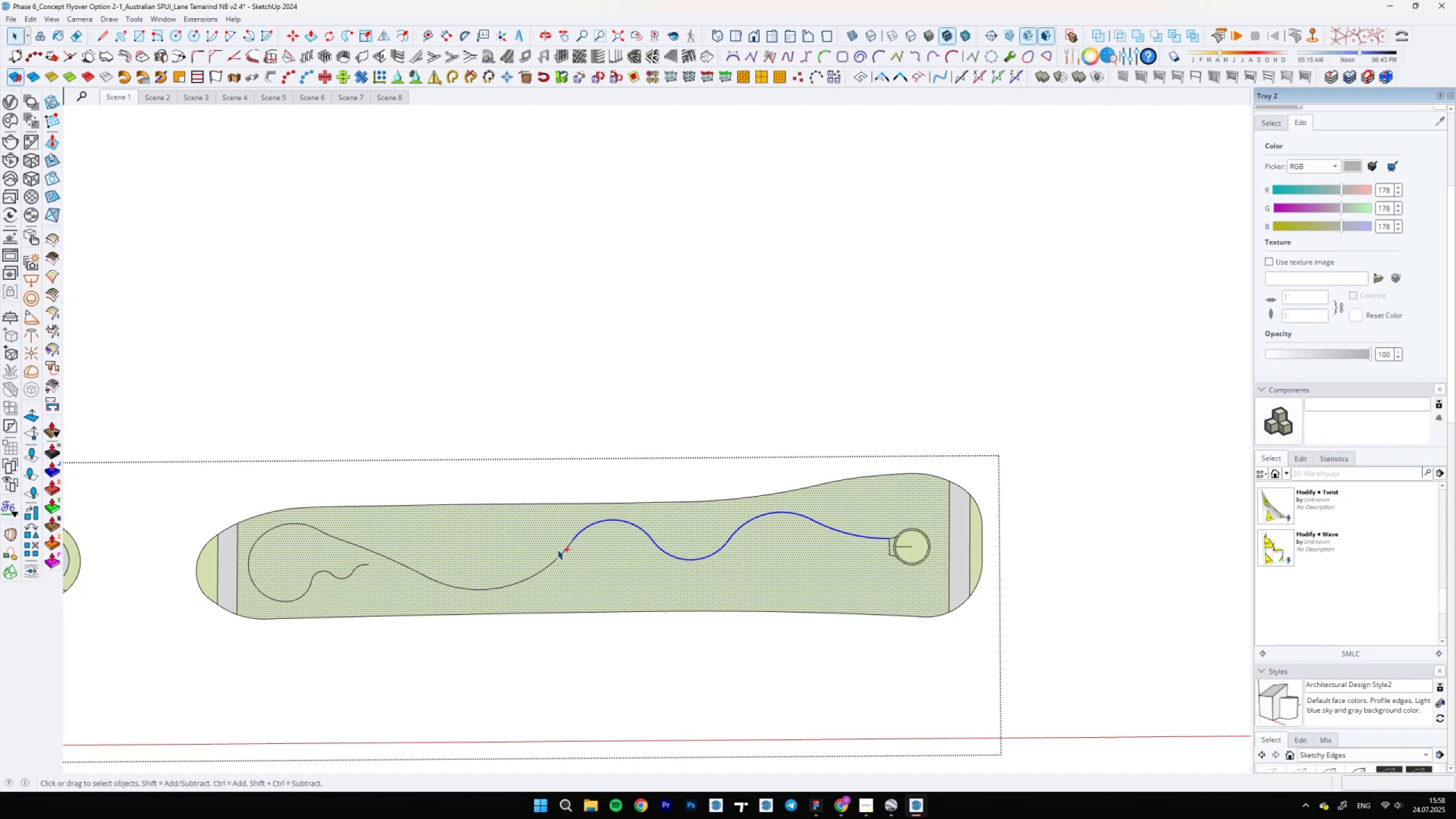 
left_click_drag(start_coordinate=[542, 544], to_coordinate=[469, 590])
 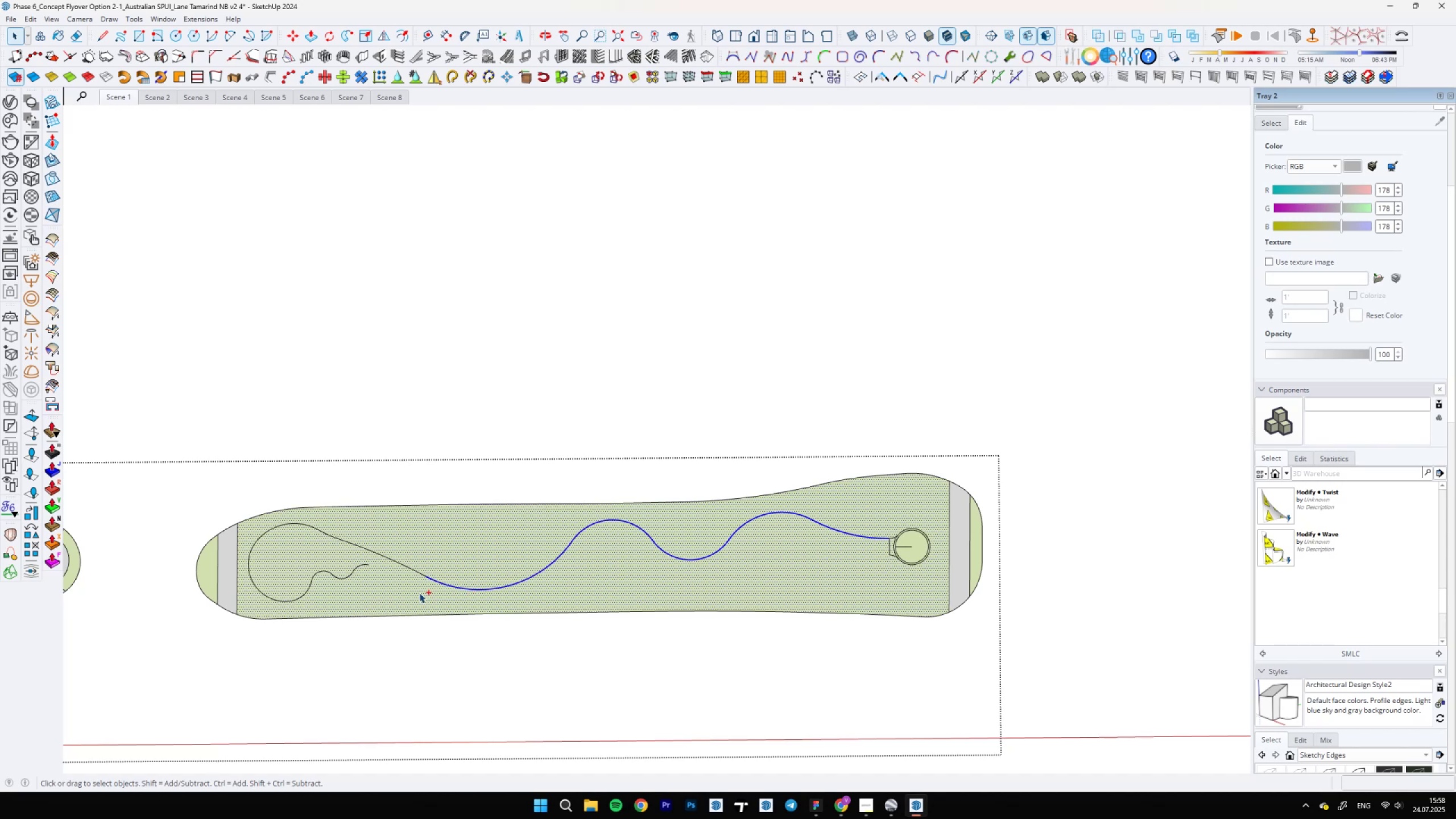 
left_click_drag(start_coordinate=[415, 553], to_coordinate=[367, 586])
 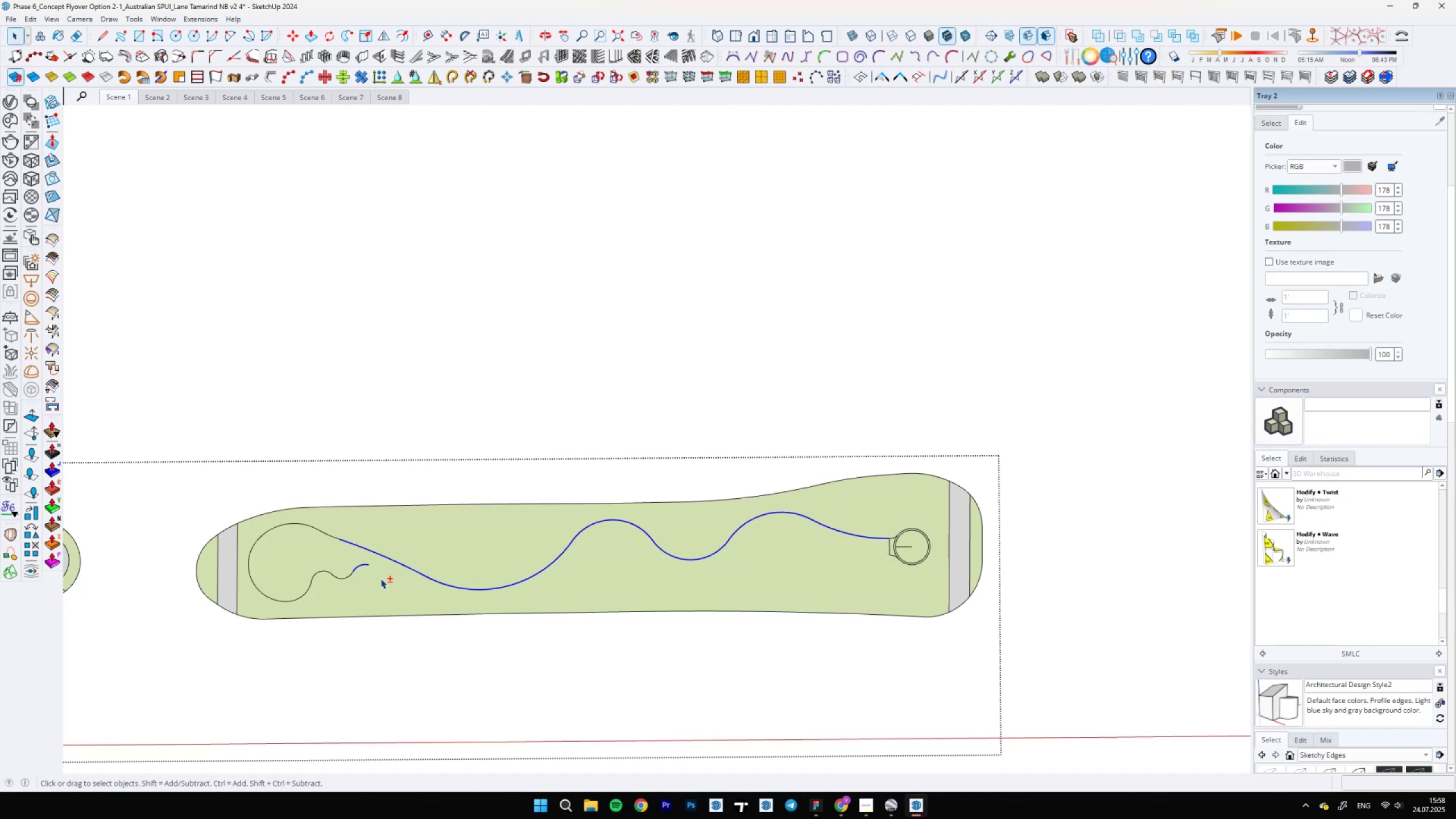 
key(Control+ControlLeft)
 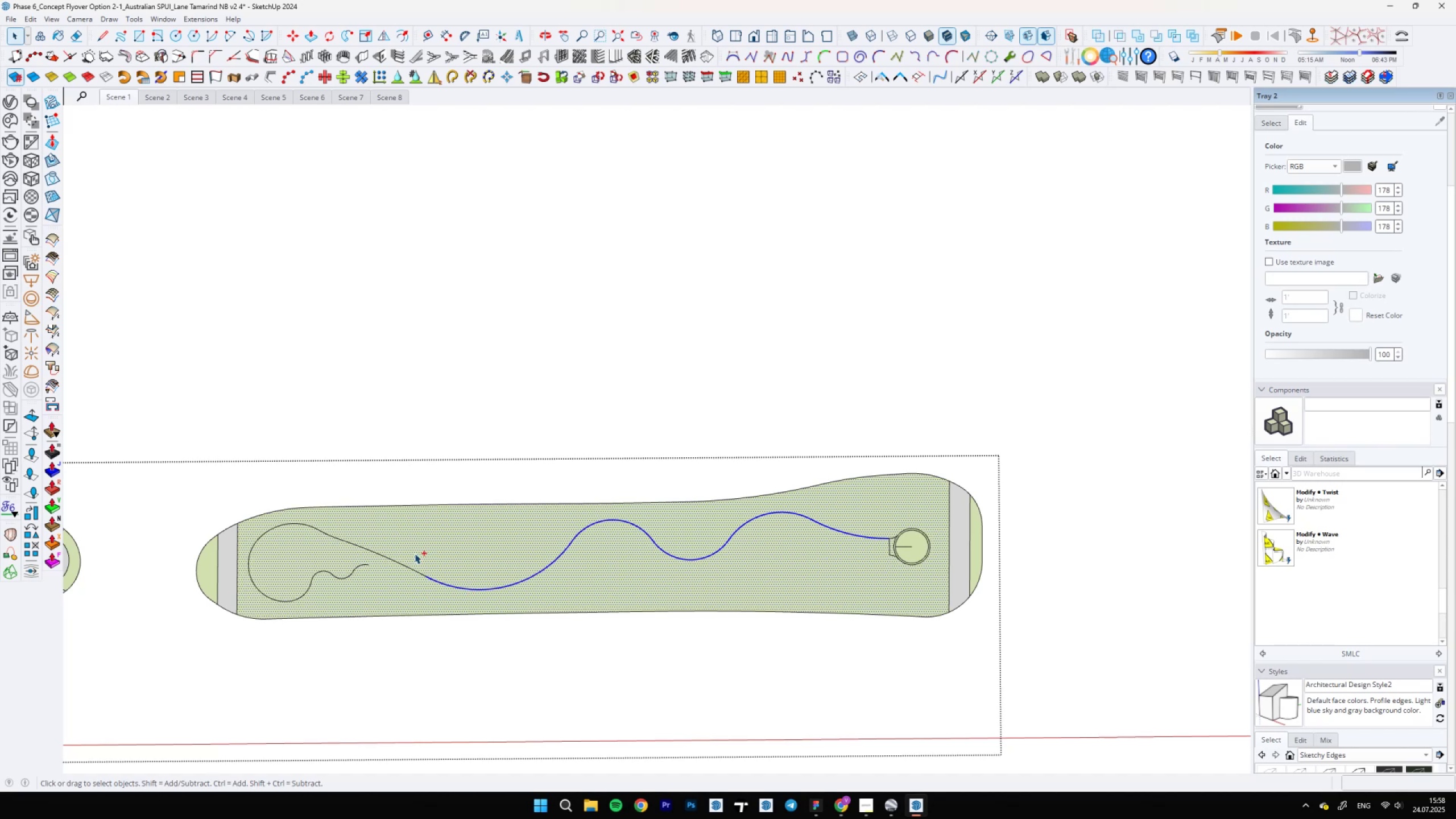 
key(Control+ControlLeft)
 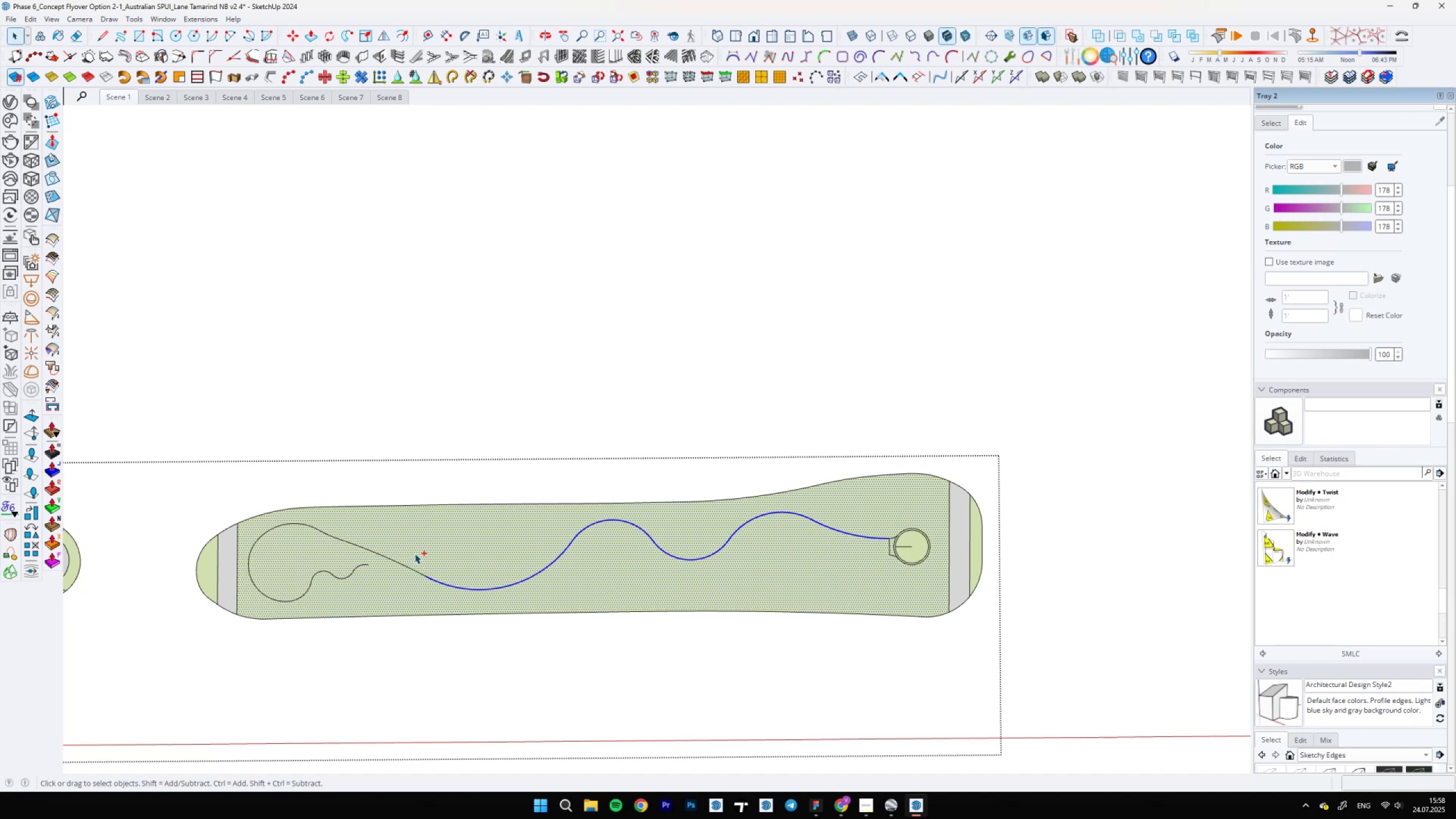 
key(Control+ControlLeft)
 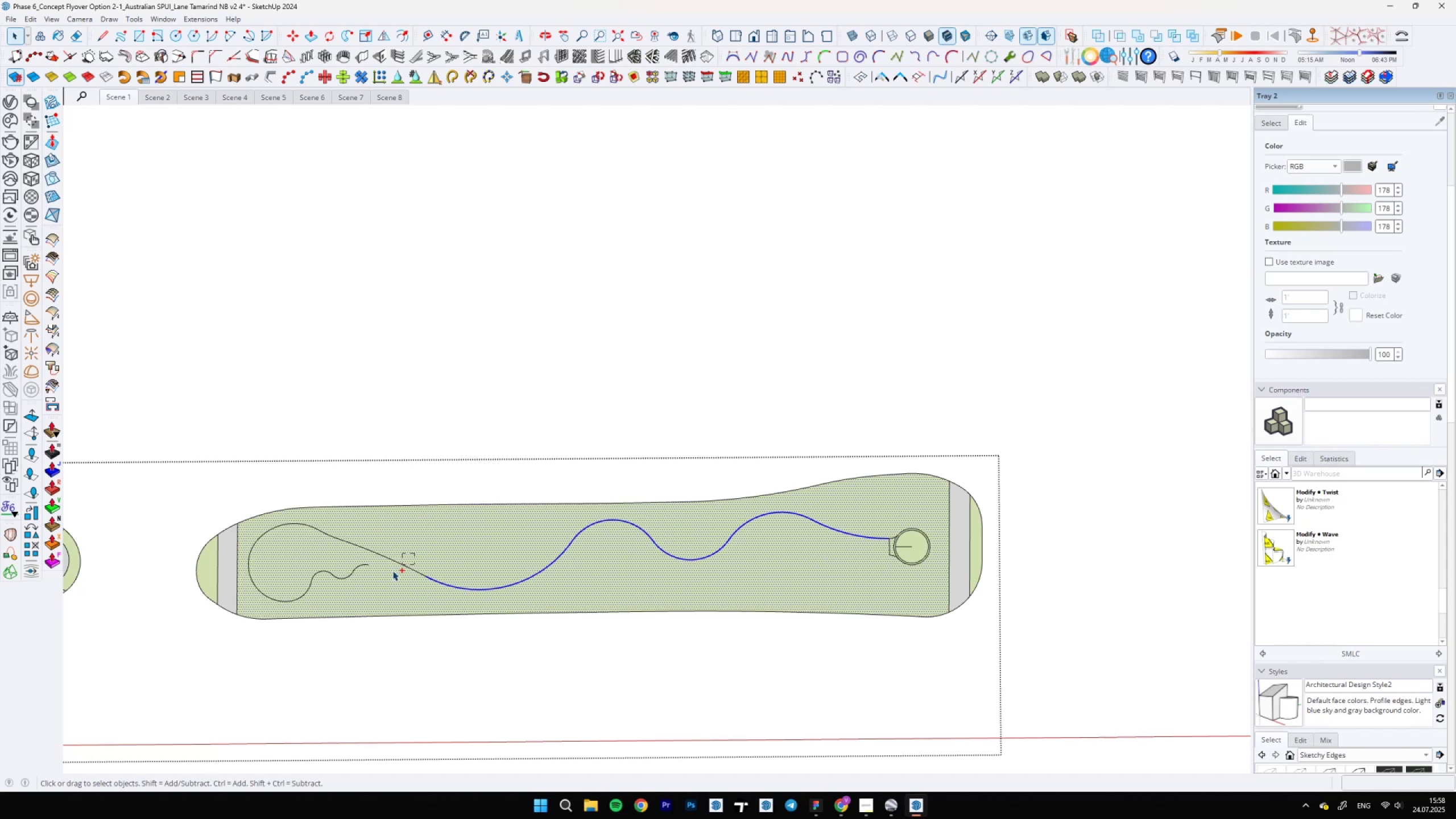 
key(Control+ControlLeft)
 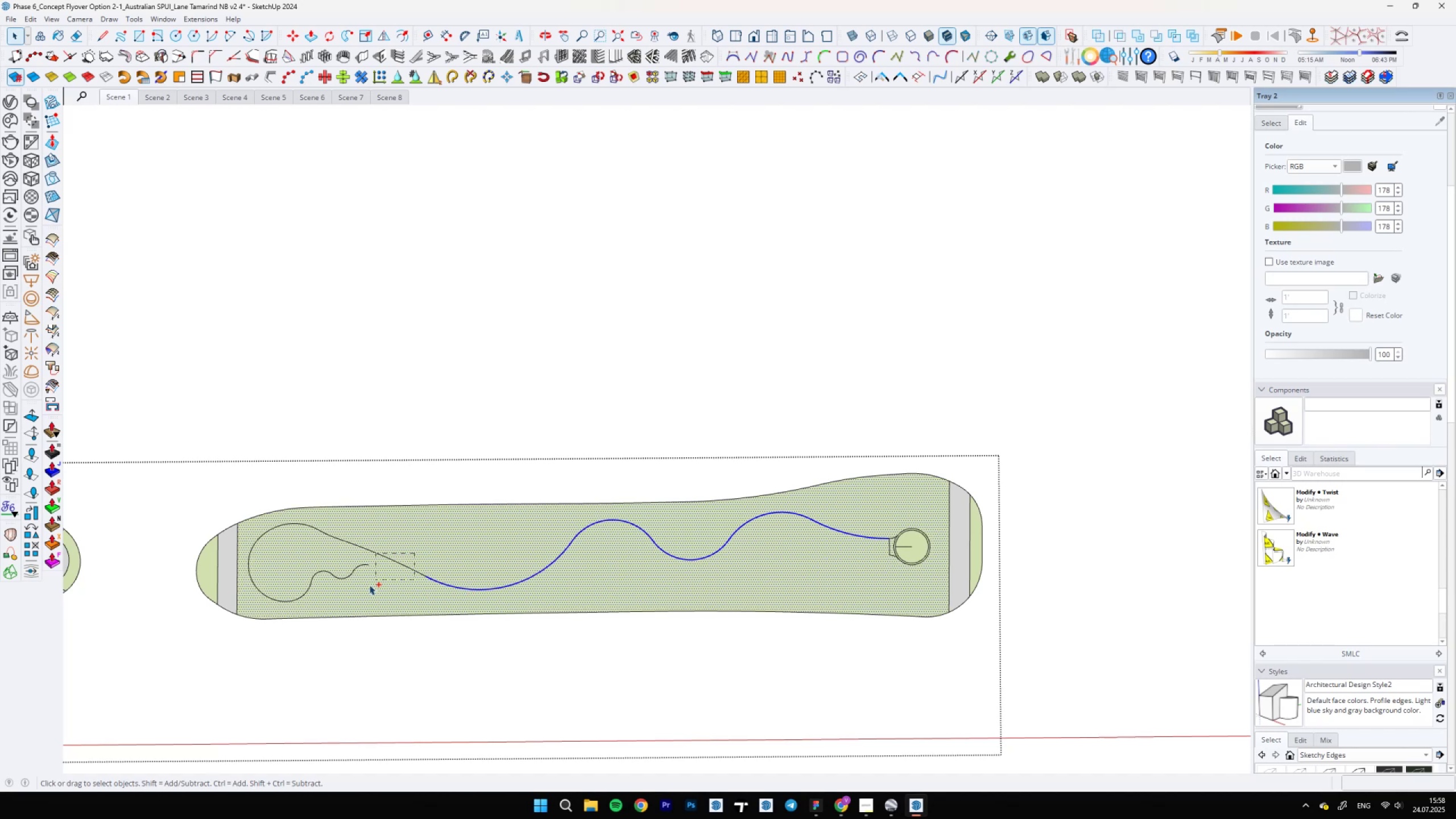 
key(Control+ControlLeft)
 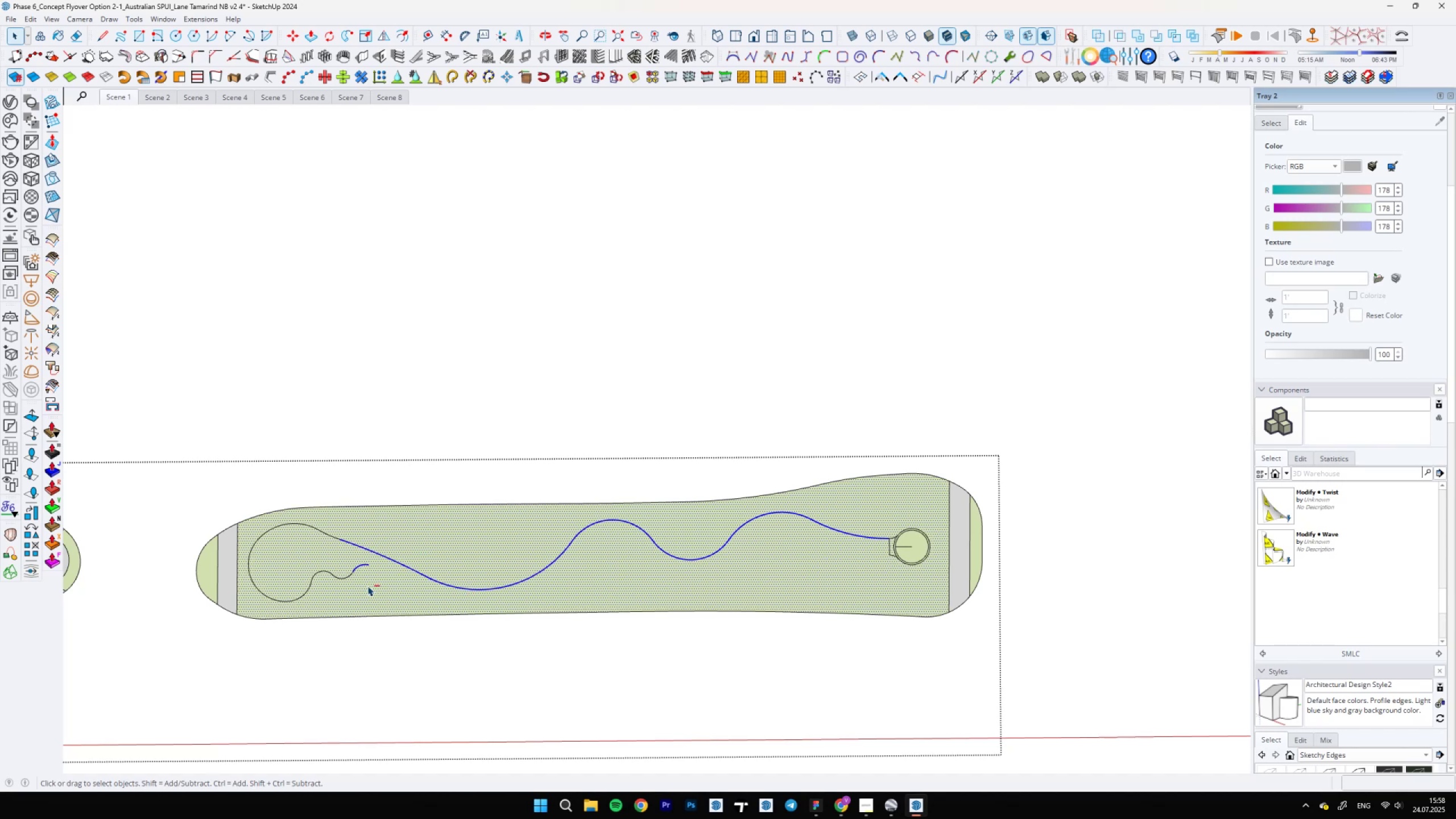 
key(Control+ControlLeft)
 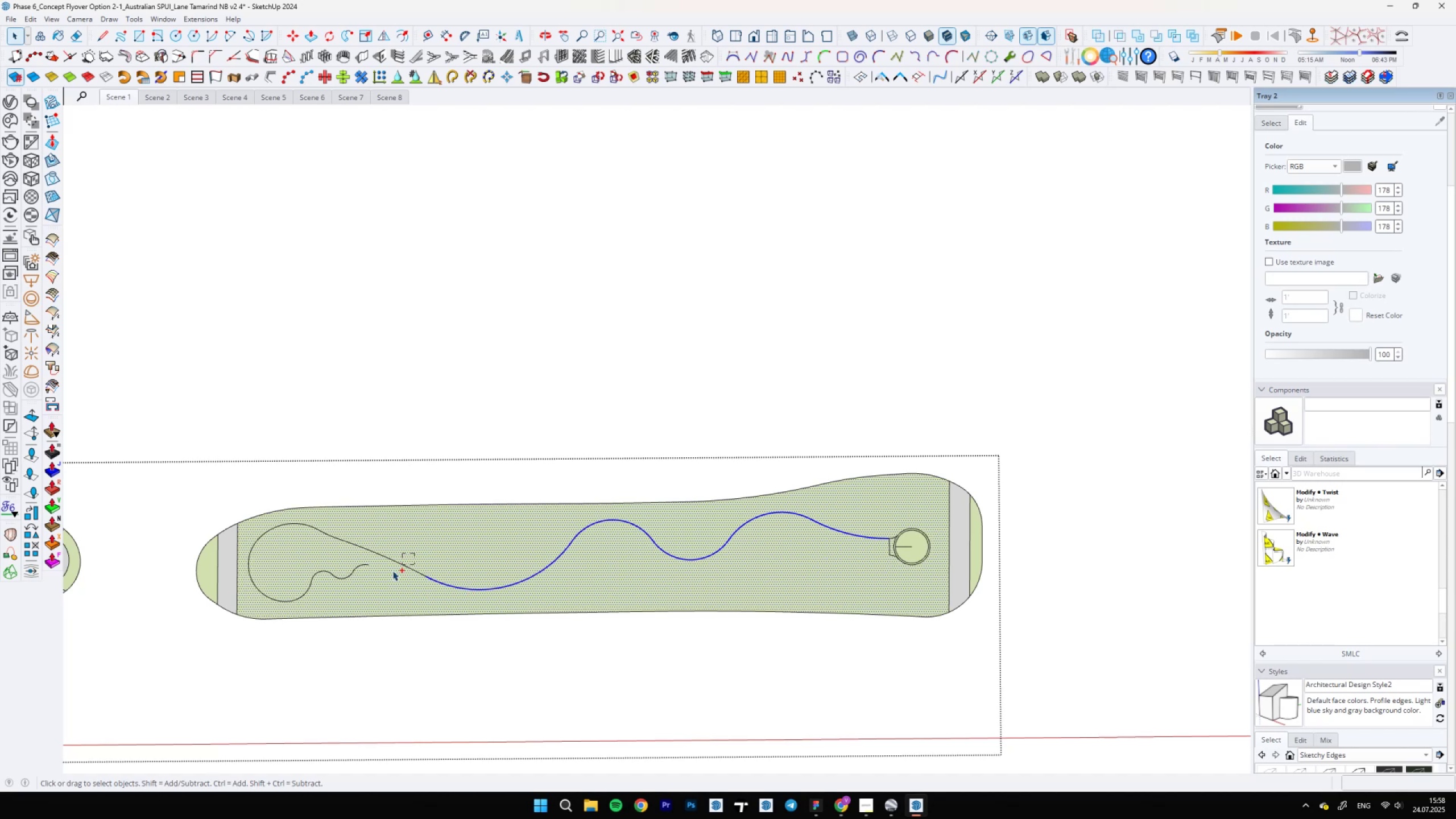 
hold_key(key=ShiftLeft, duration=0.85)
double_click([388, 588])
 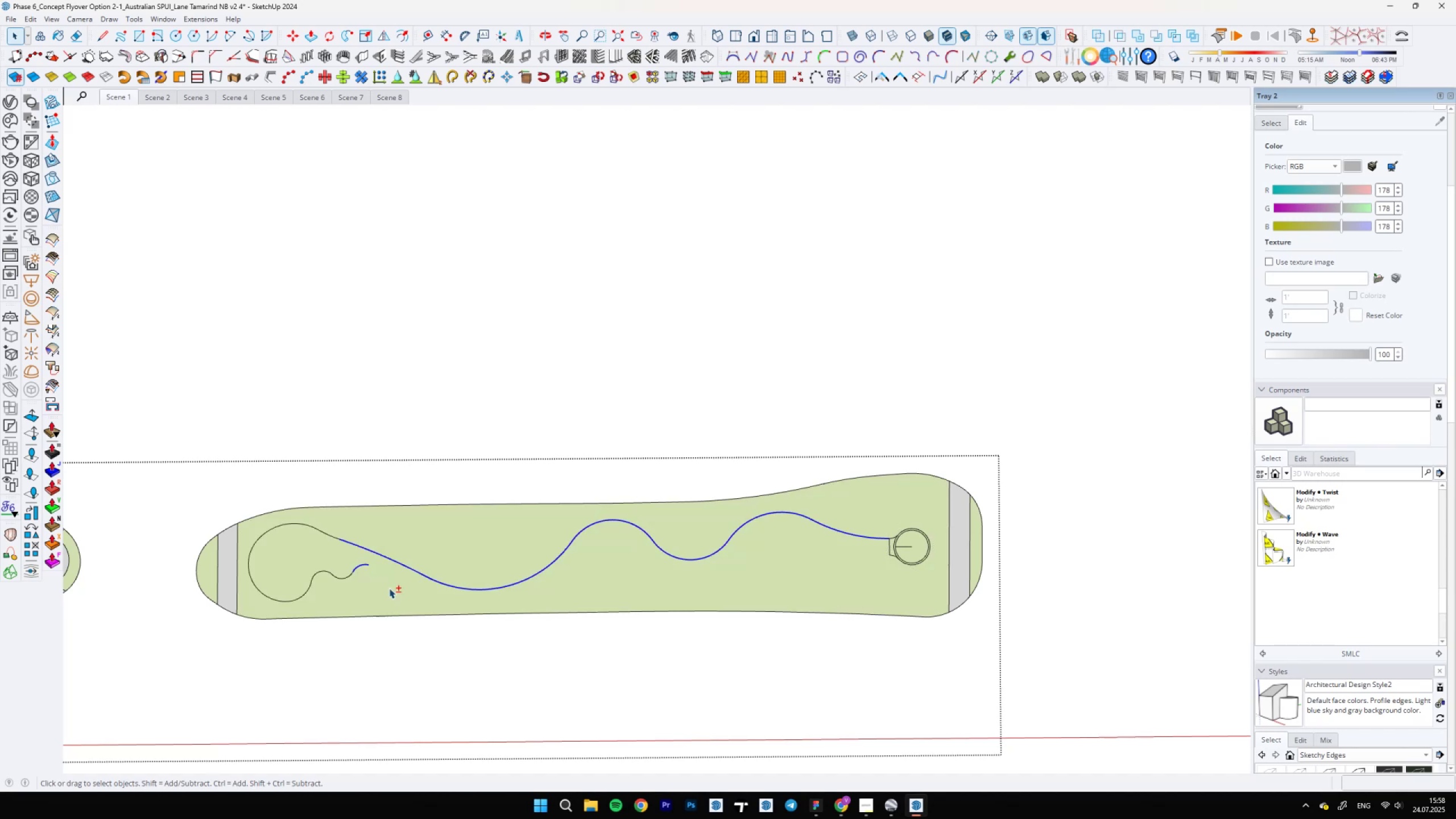 
scroll: coordinate [368, 560], scroll_direction: up, amount: 5.0
 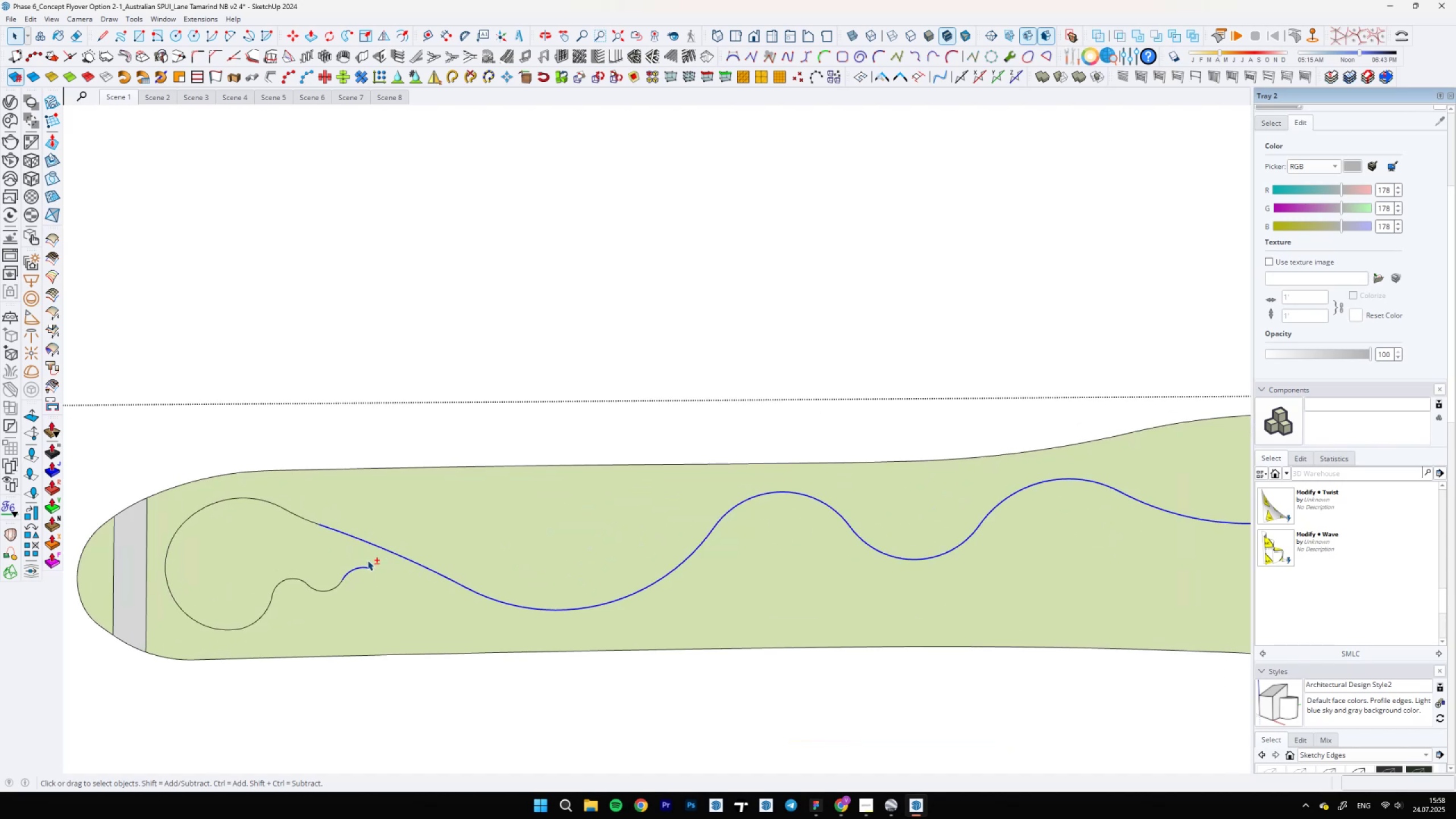 
hold_key(key=ControlLeft, duration=0.59)
hold_key(key=ShiftLeft, duration=0.53)
left_click_drag(start_coordinate=[367, 560], to_coordinate=[313, 604])
 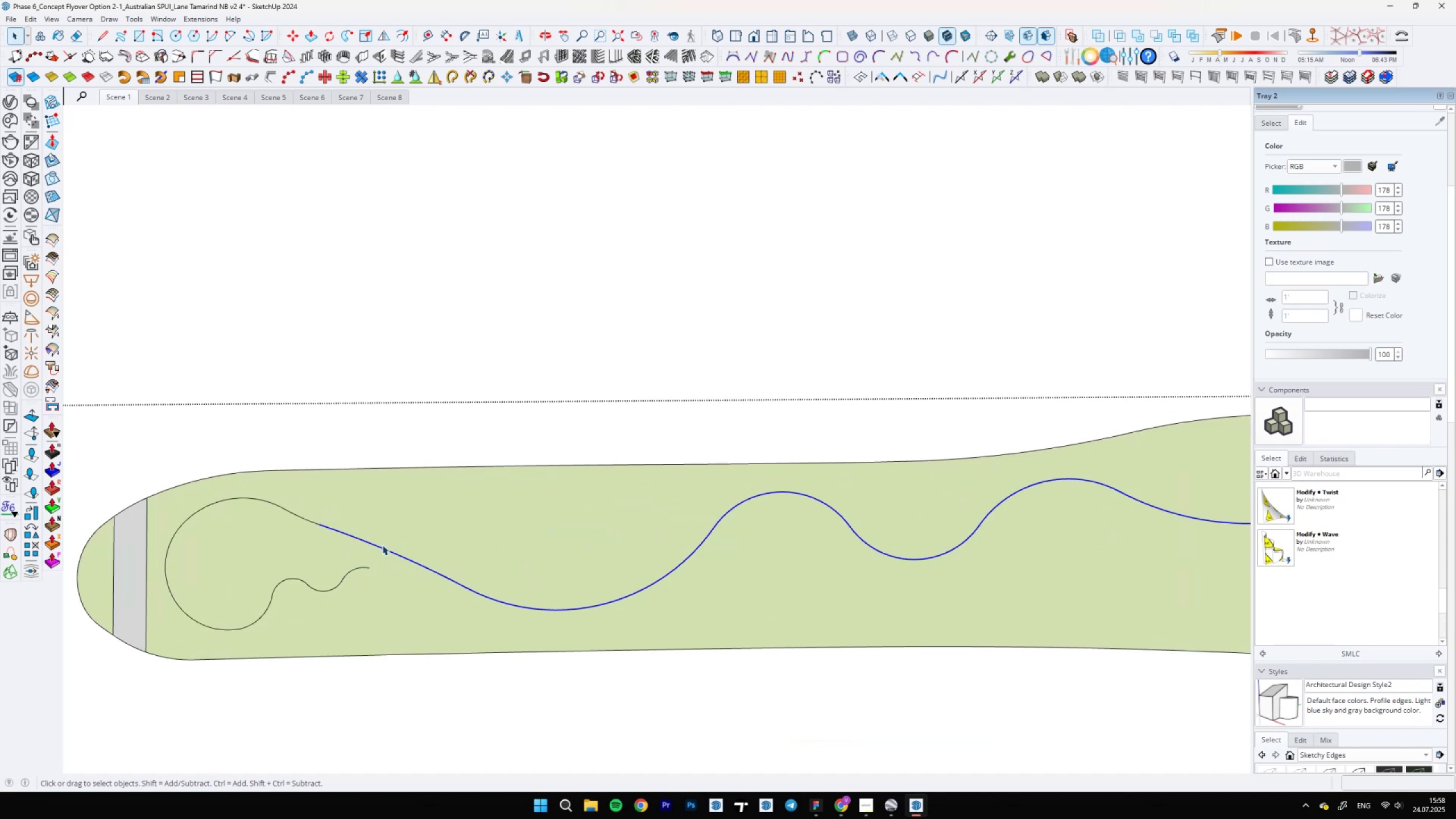 
right_click([382, 545])
 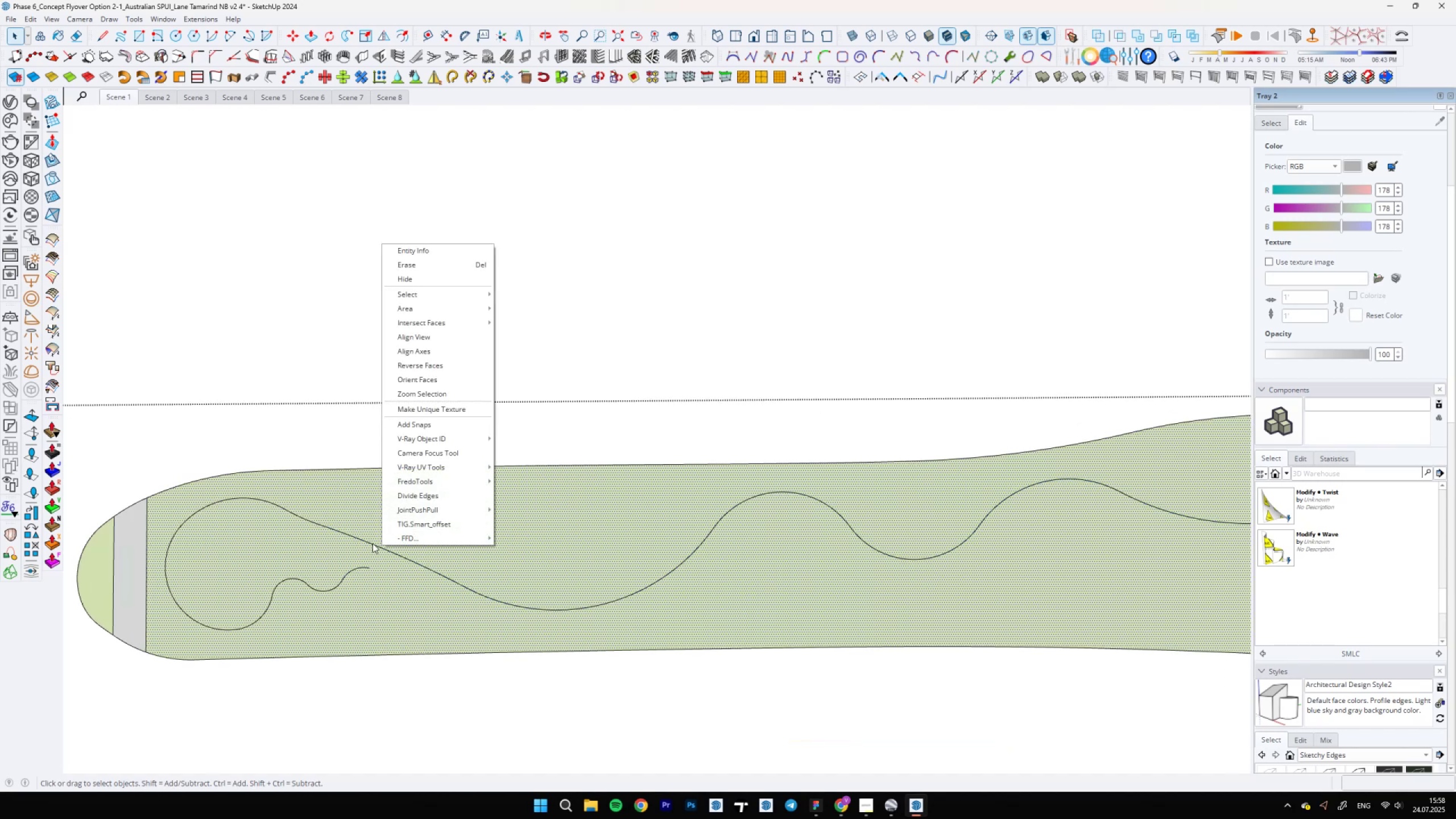 
left_click([367, 543])
 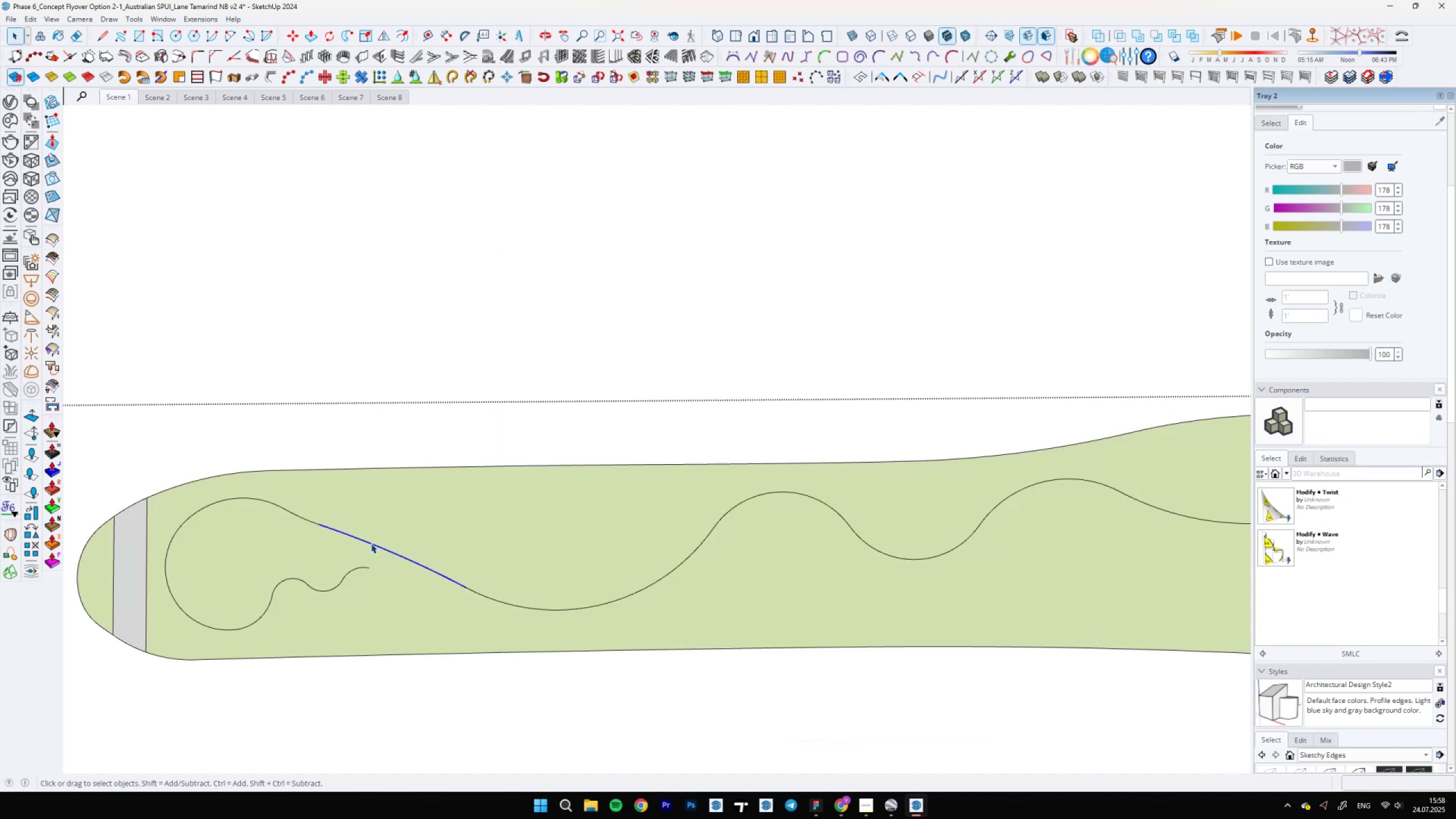 
hold_key(key=ControlLeft, duration=4.2)
 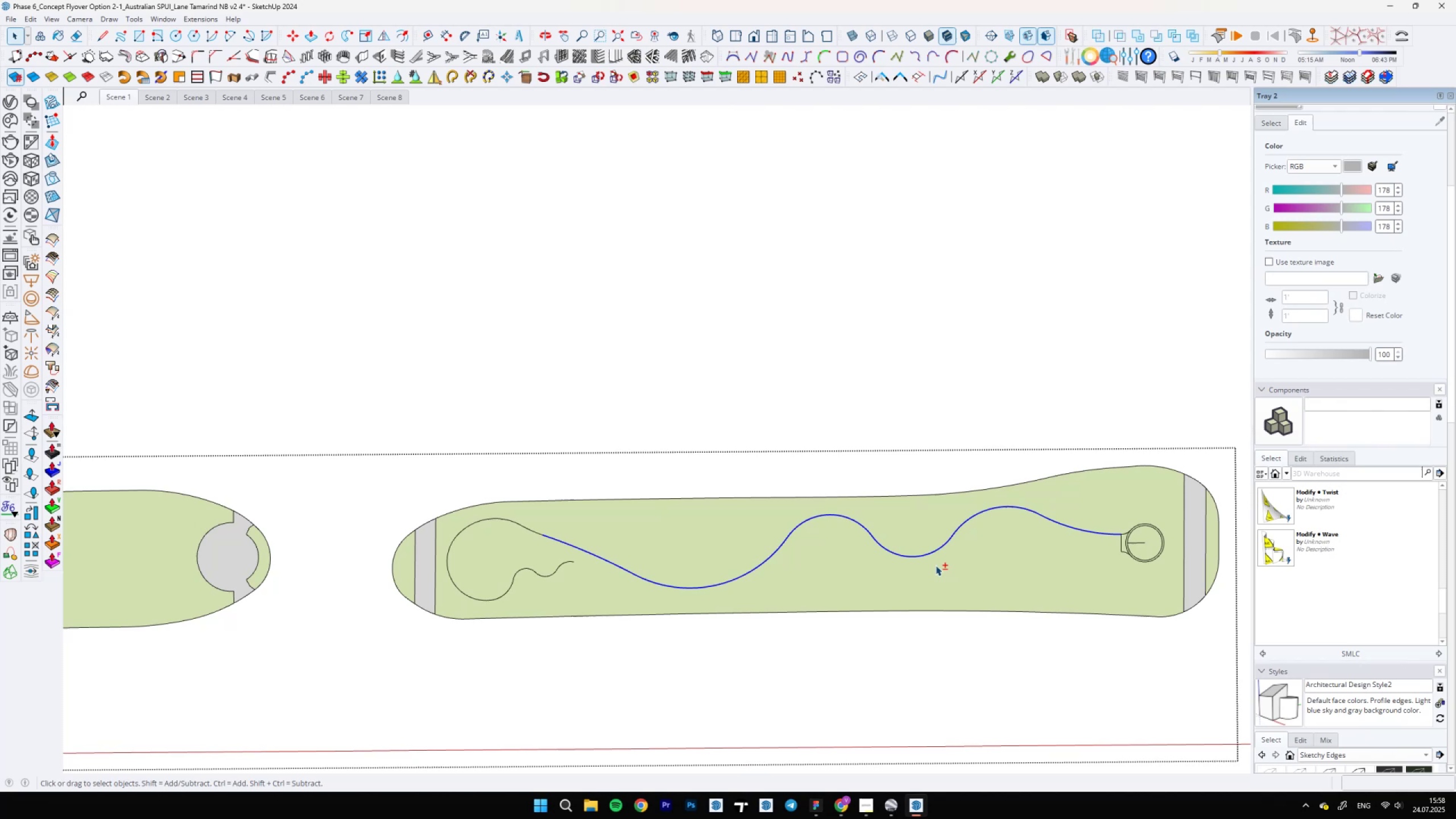 
hold_key(key=ShiftLeft, duration=0.31)
 